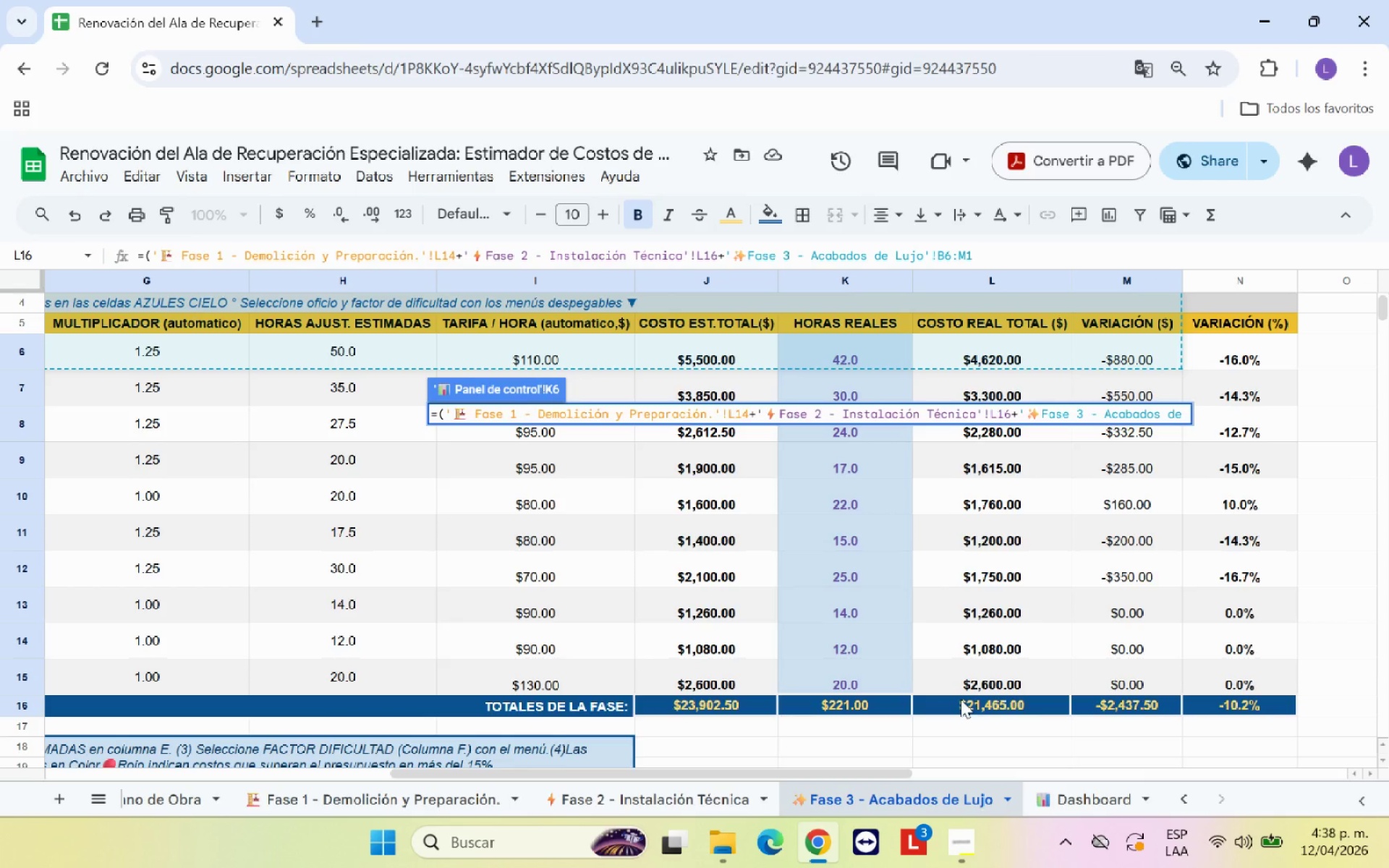 
key(Backspace)
 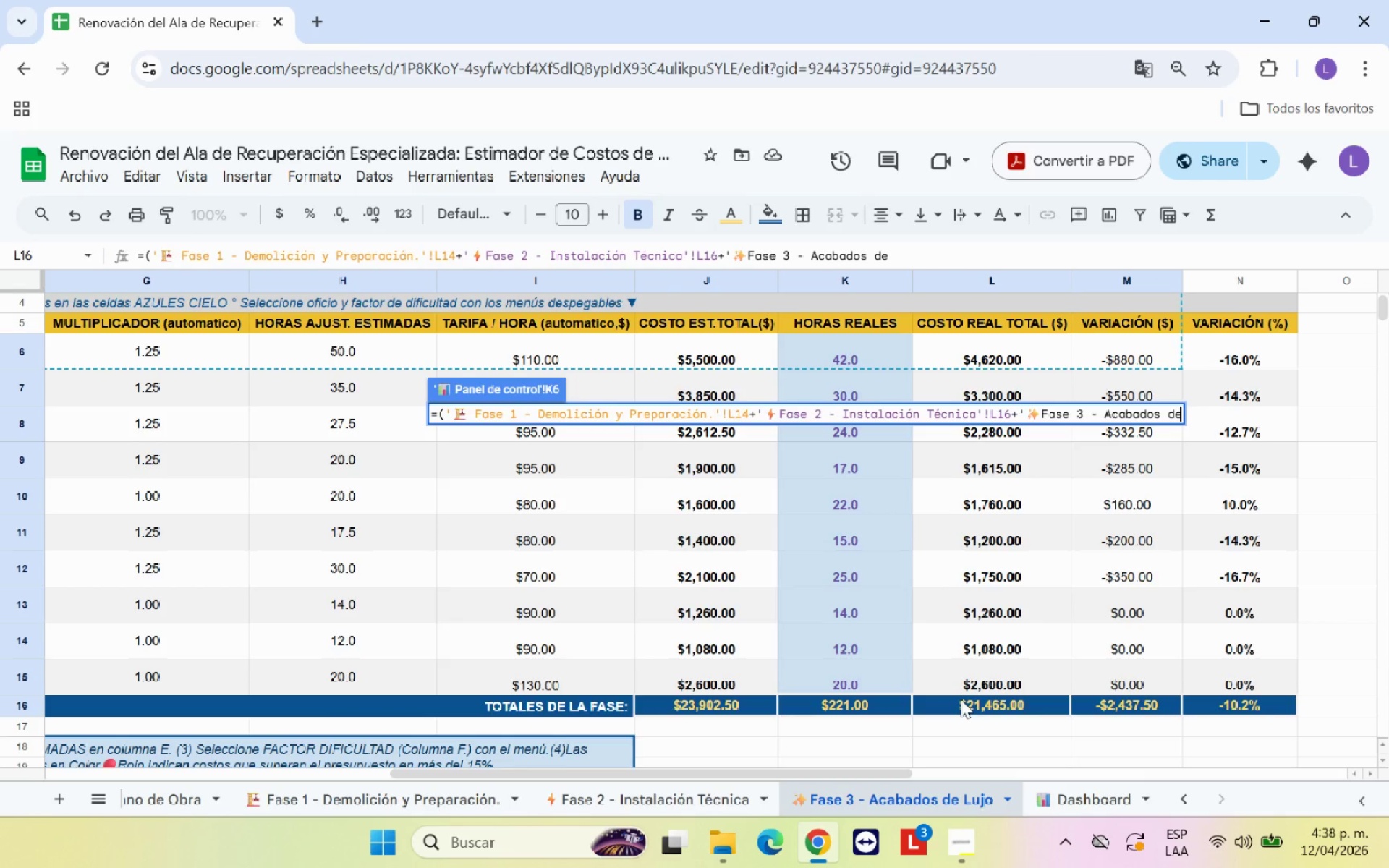 
hold_key(key=Backspace, duration=0.8)
 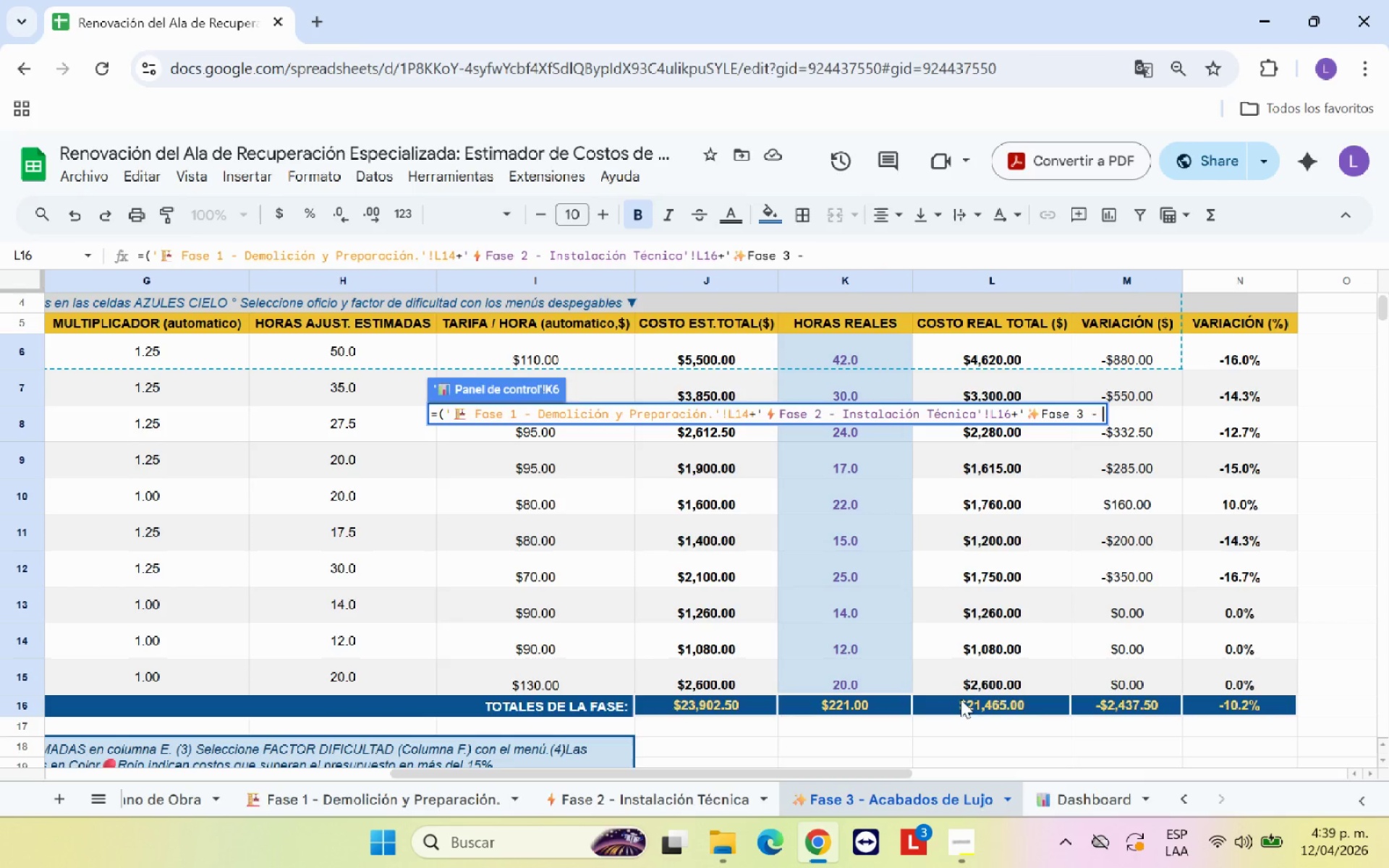 
key(Backspace)
 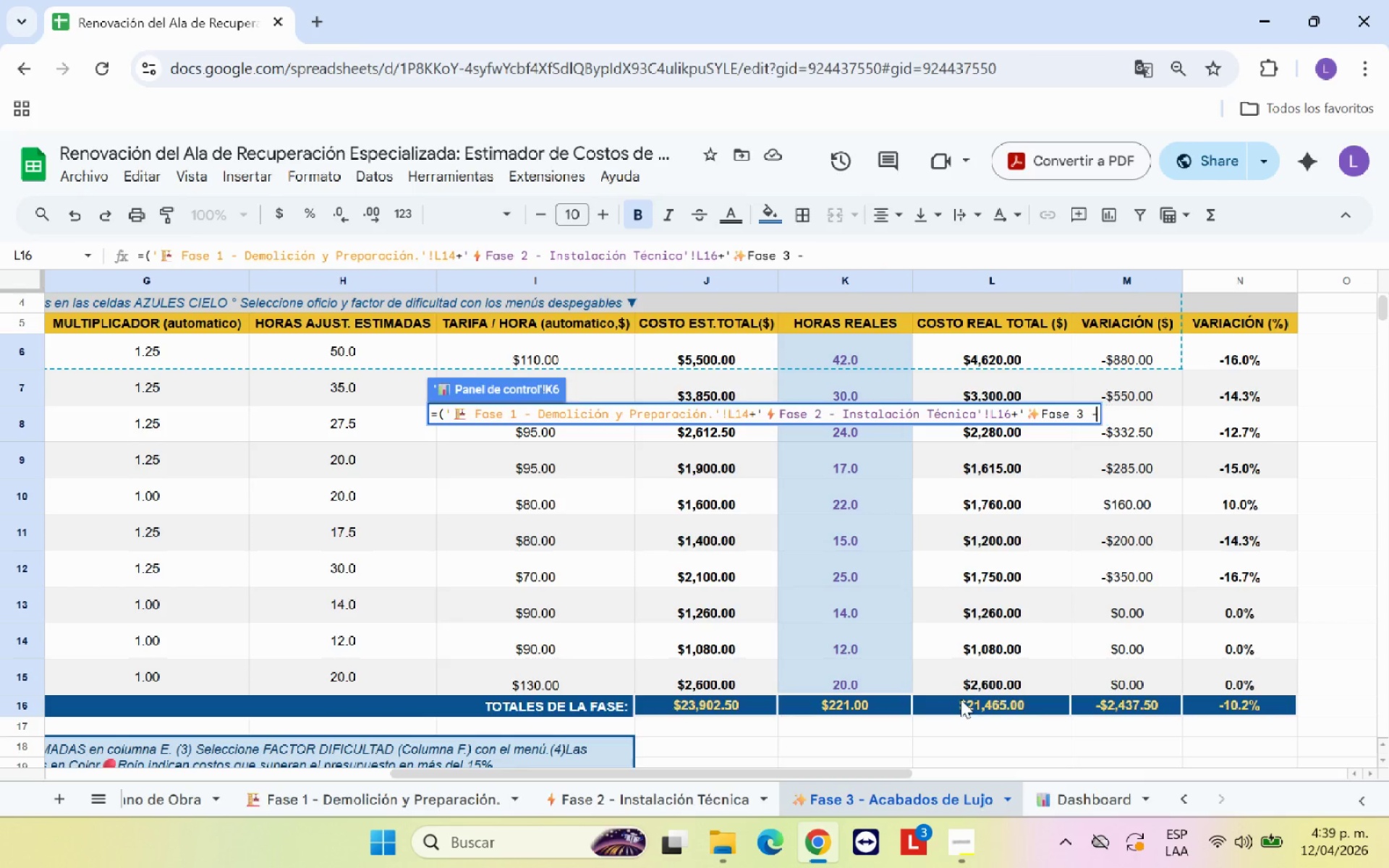 
key(Backspace)
 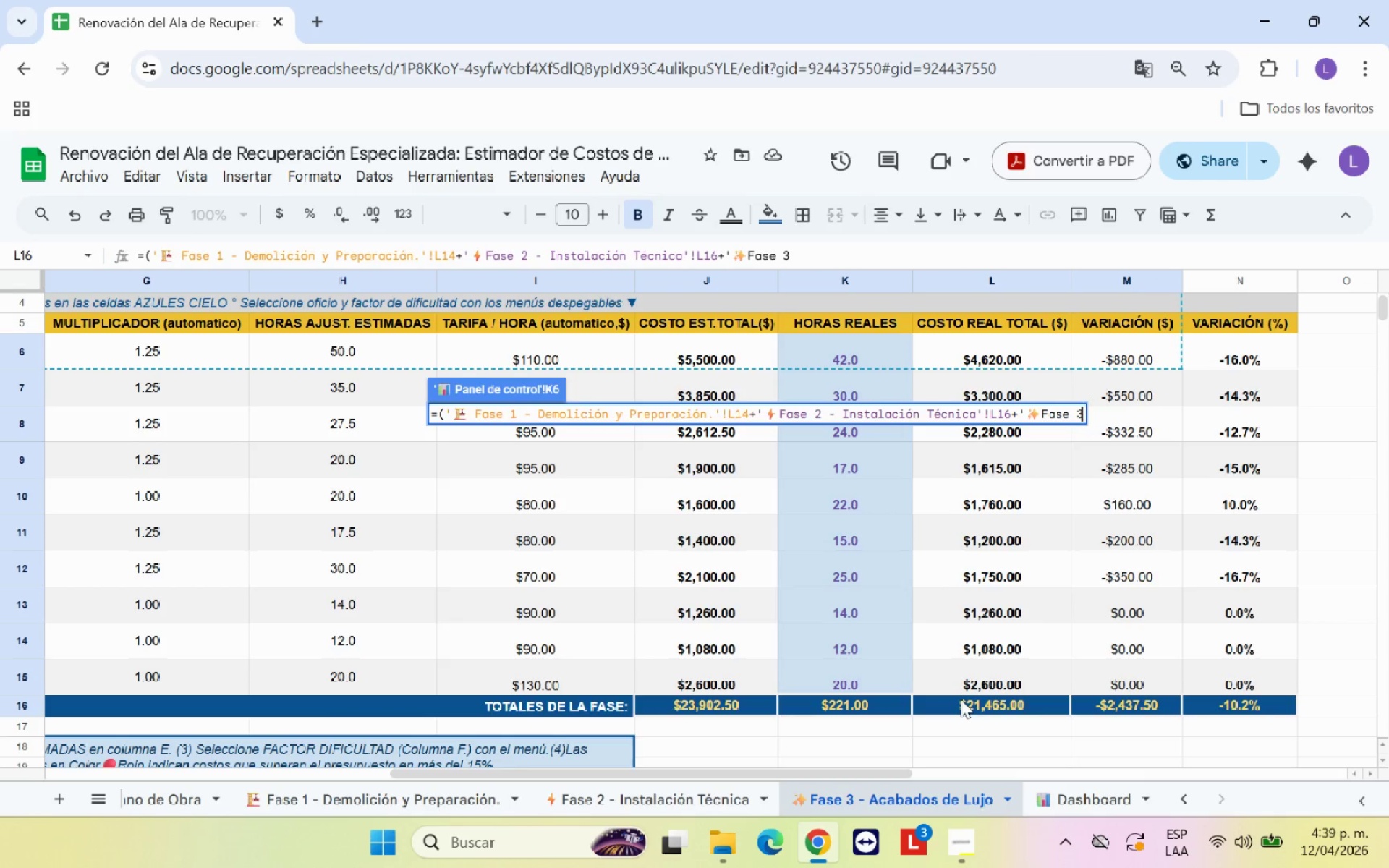 
hold_key(key=Backspace, duration=0.67)
 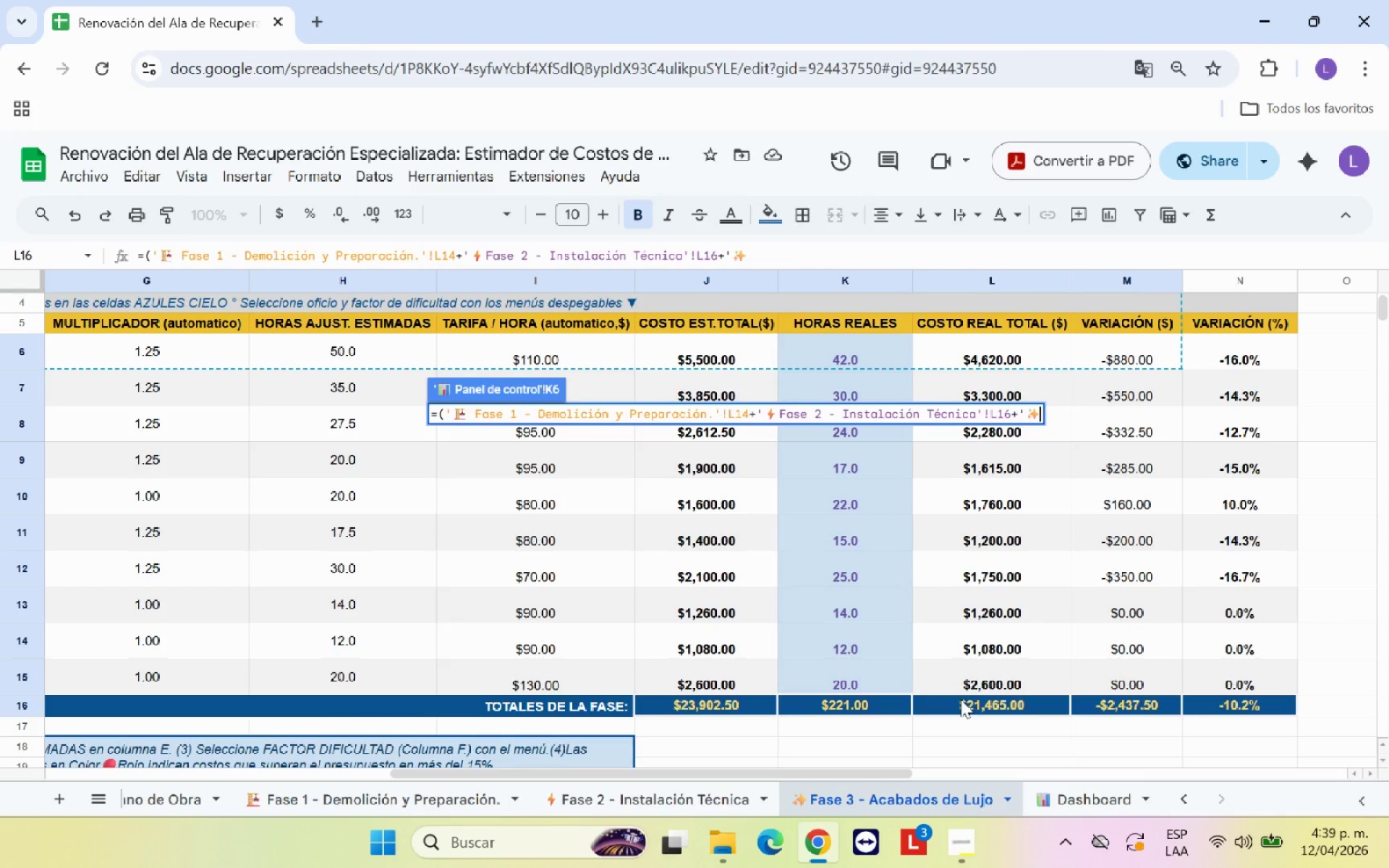 
key(Backspace)
 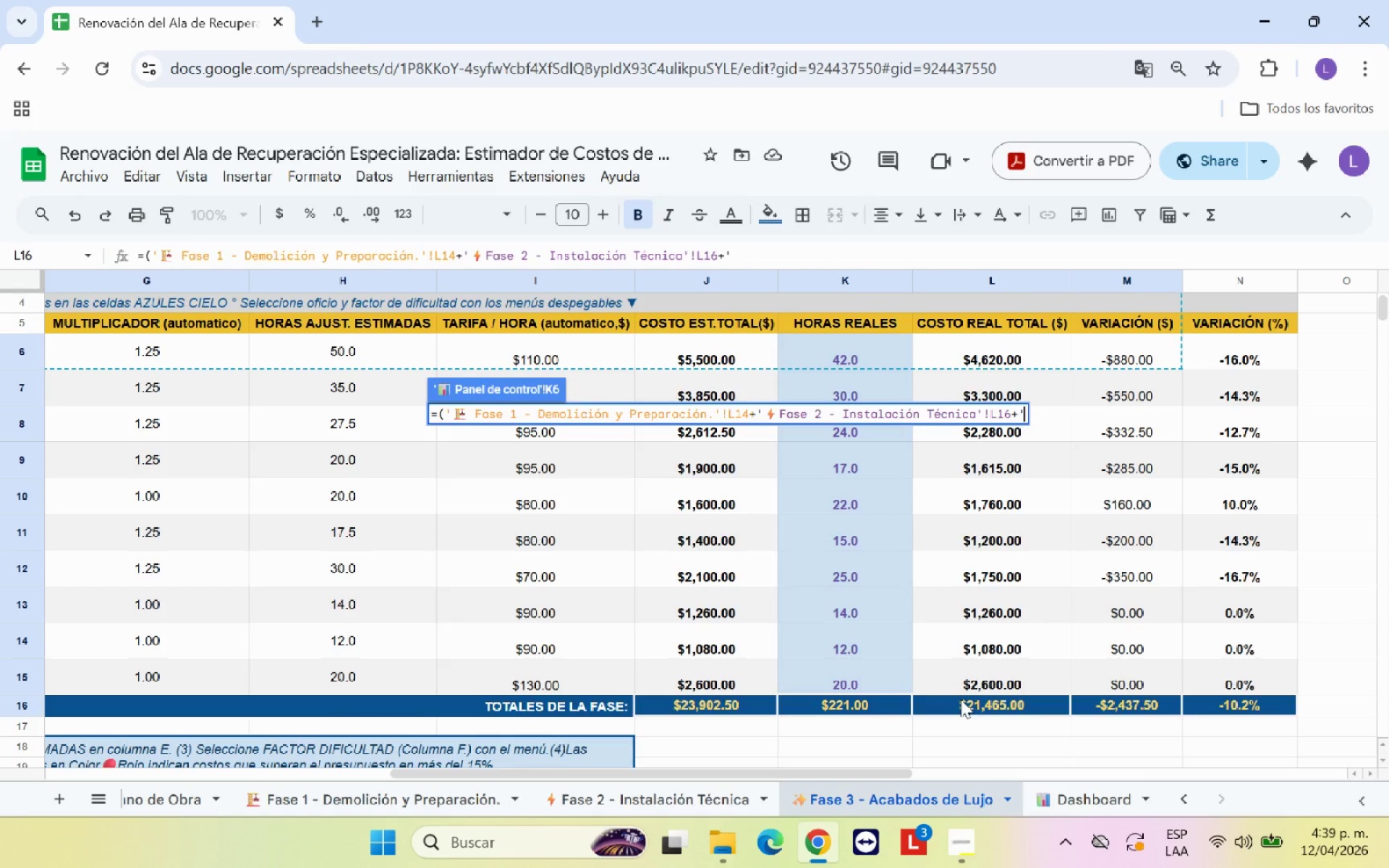 
key(Backspace)
 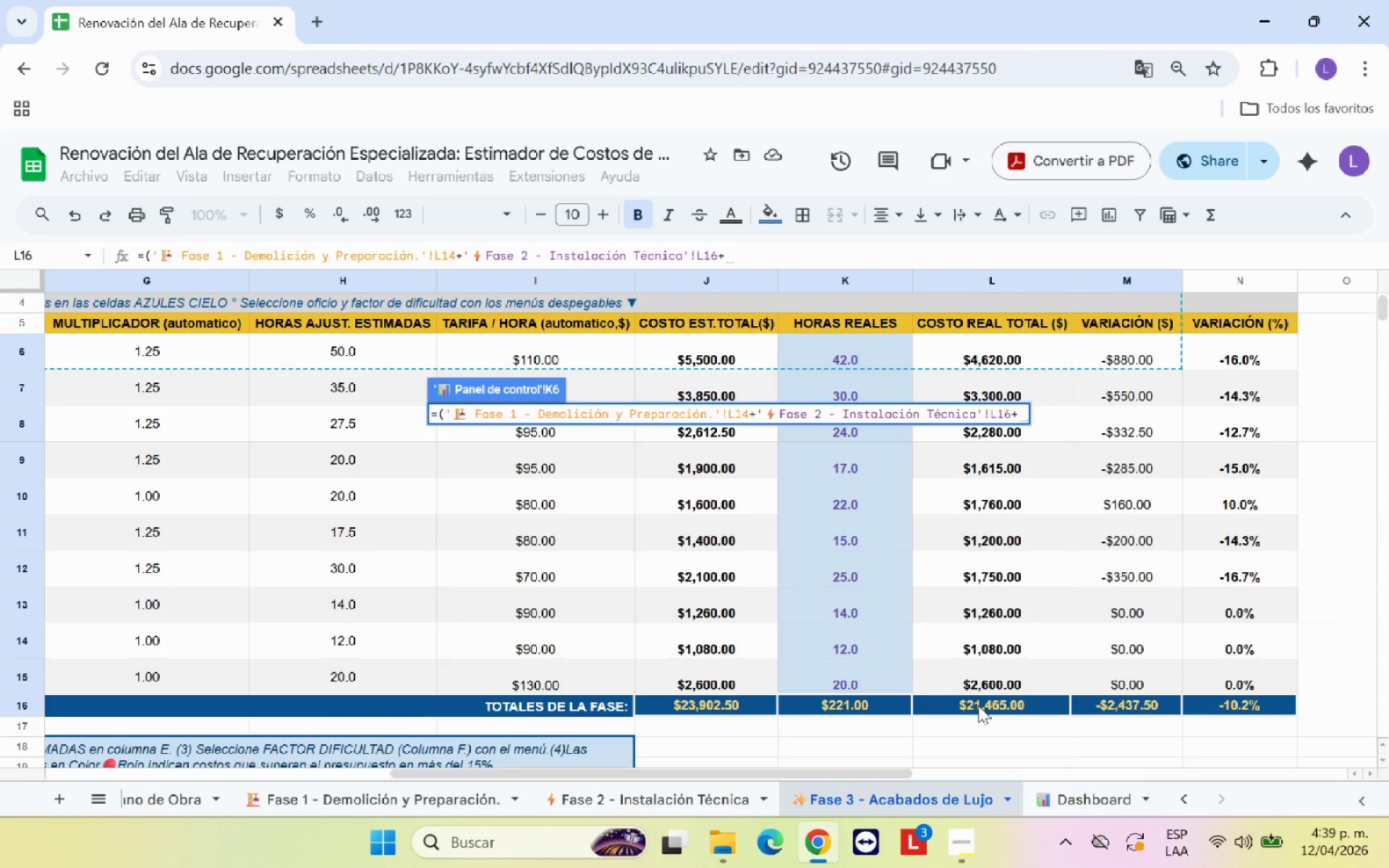 
left_click([978, 705])
 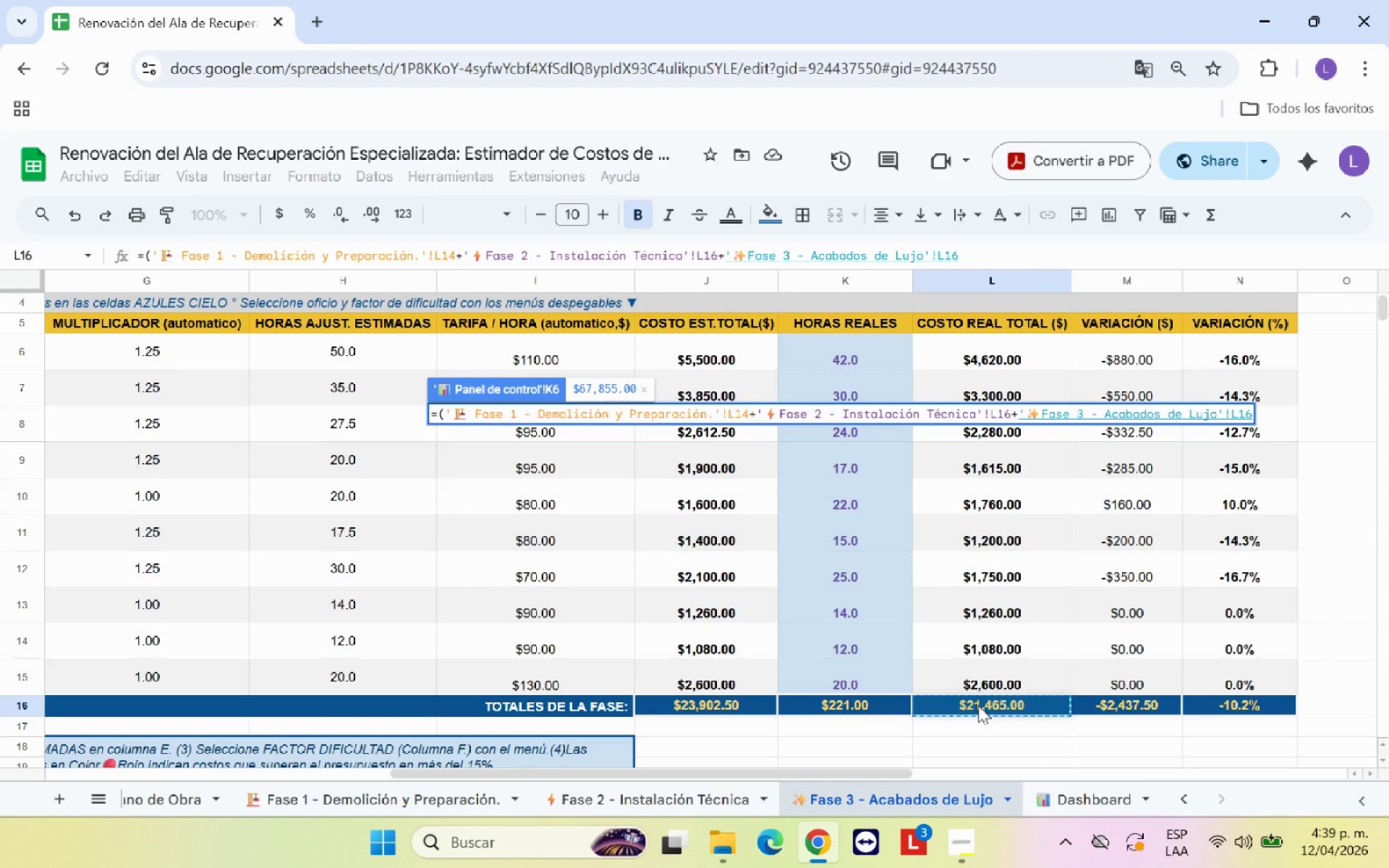 
key(Shift+9)
 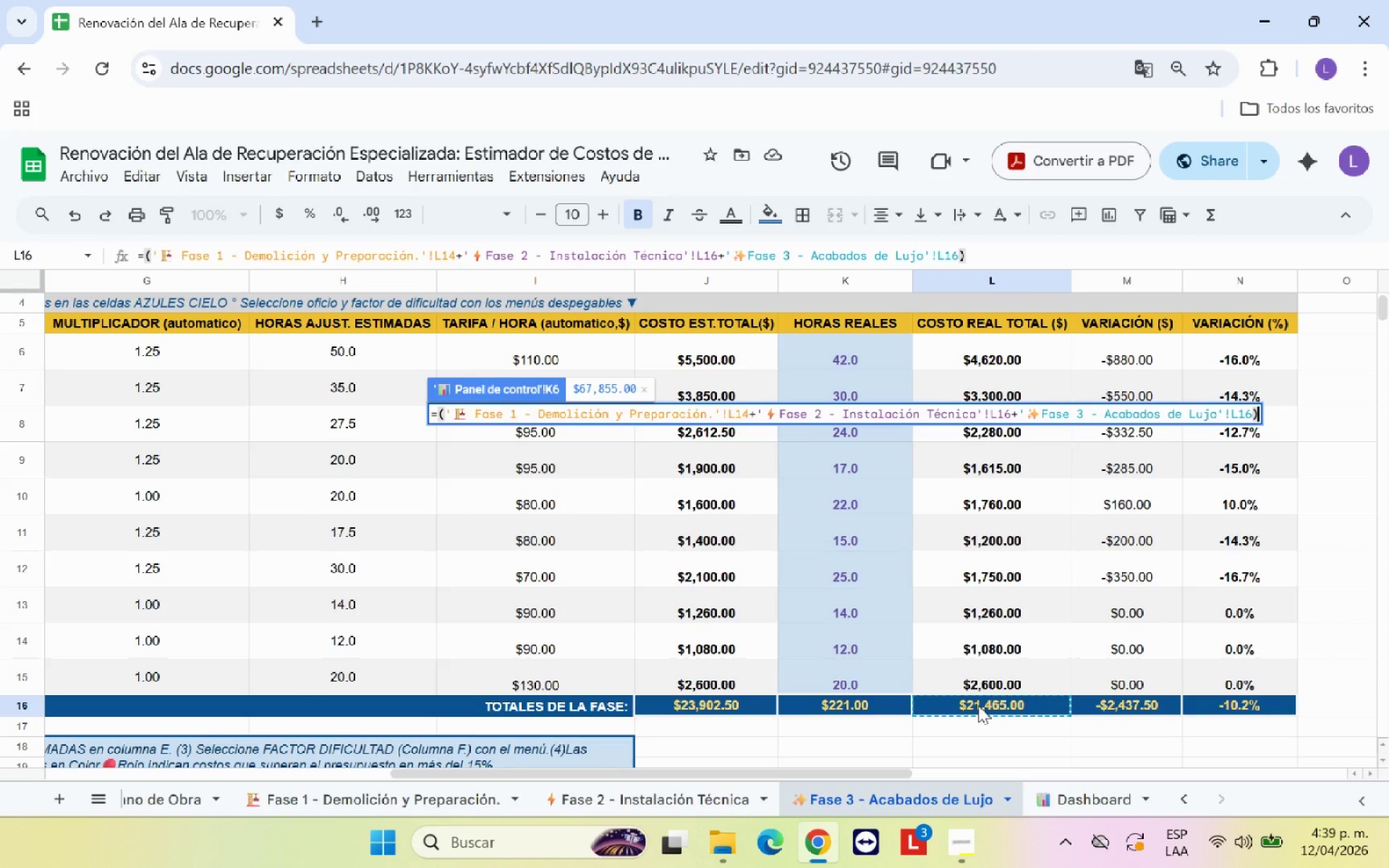 
key(Minus)
 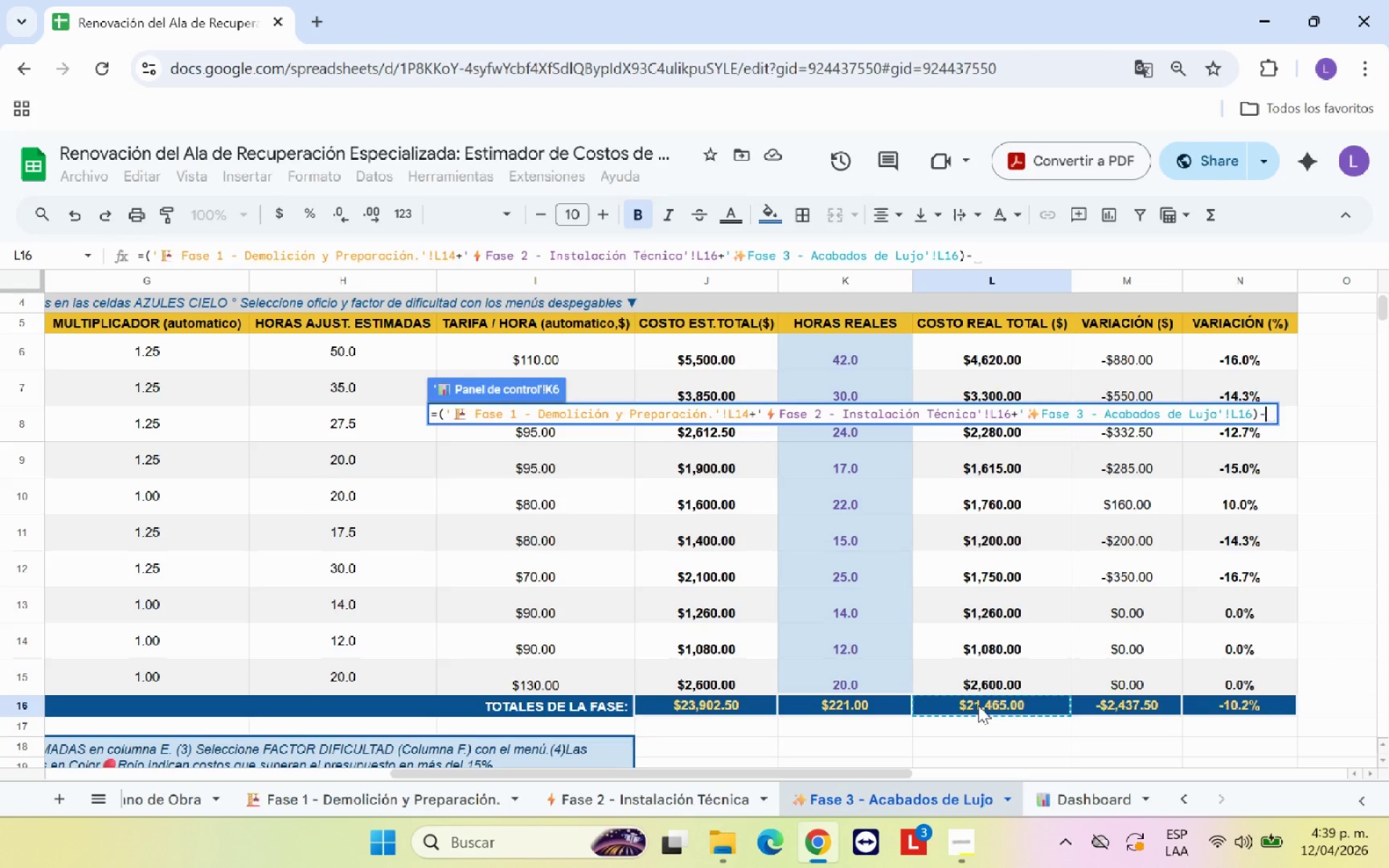 
key(Shift+8)
 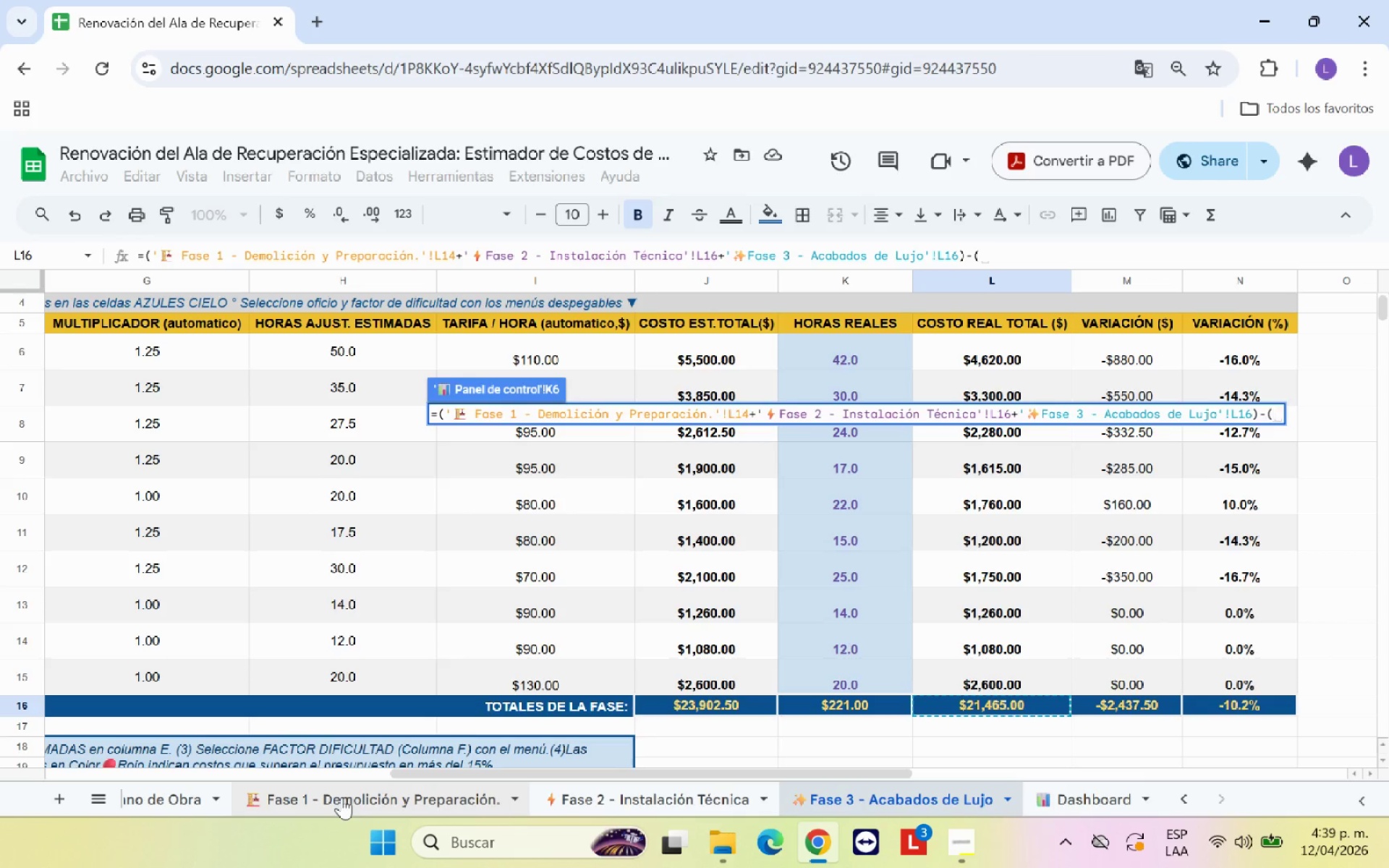 
wait(7.91)
 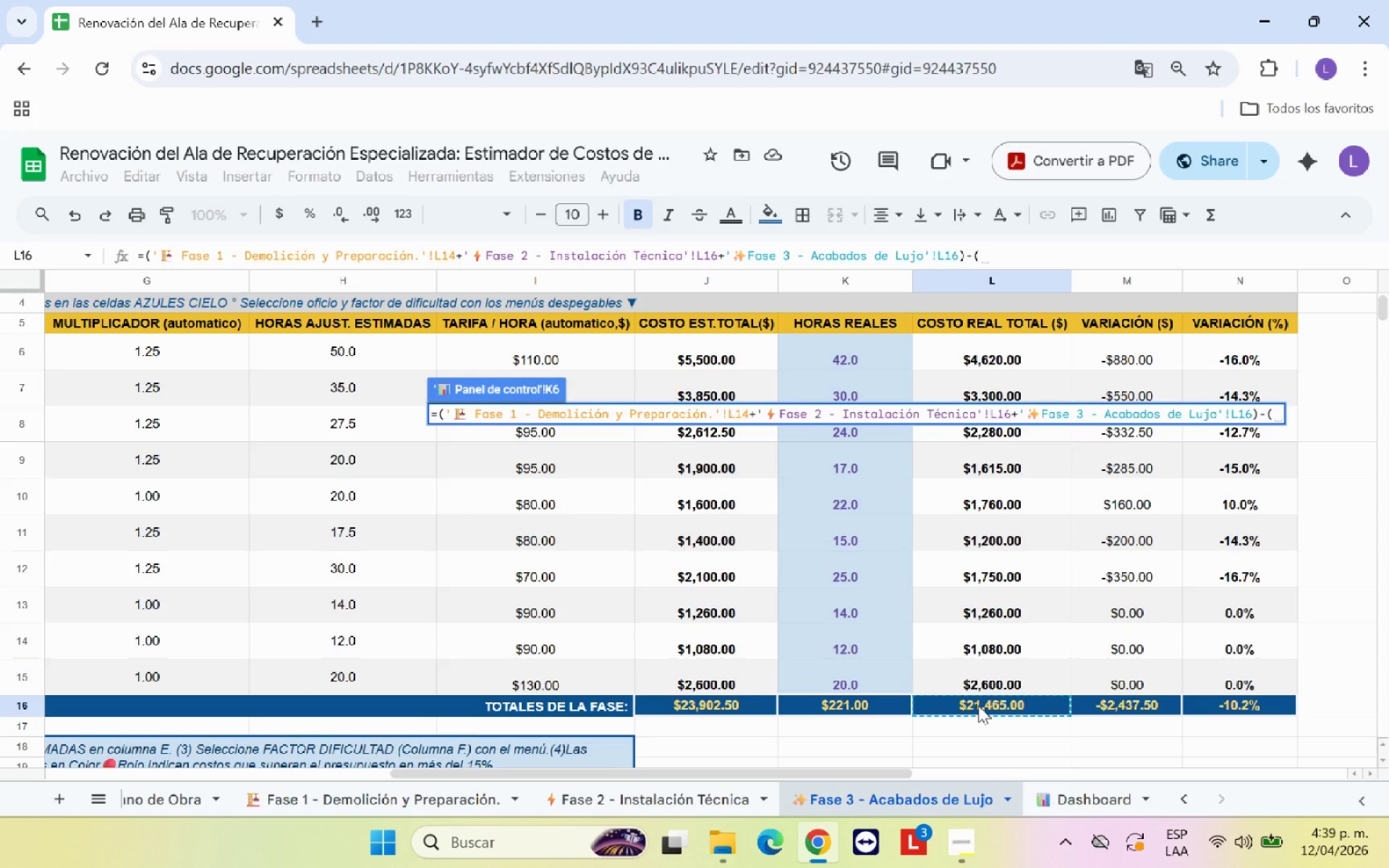 
left_click([341, 797])
 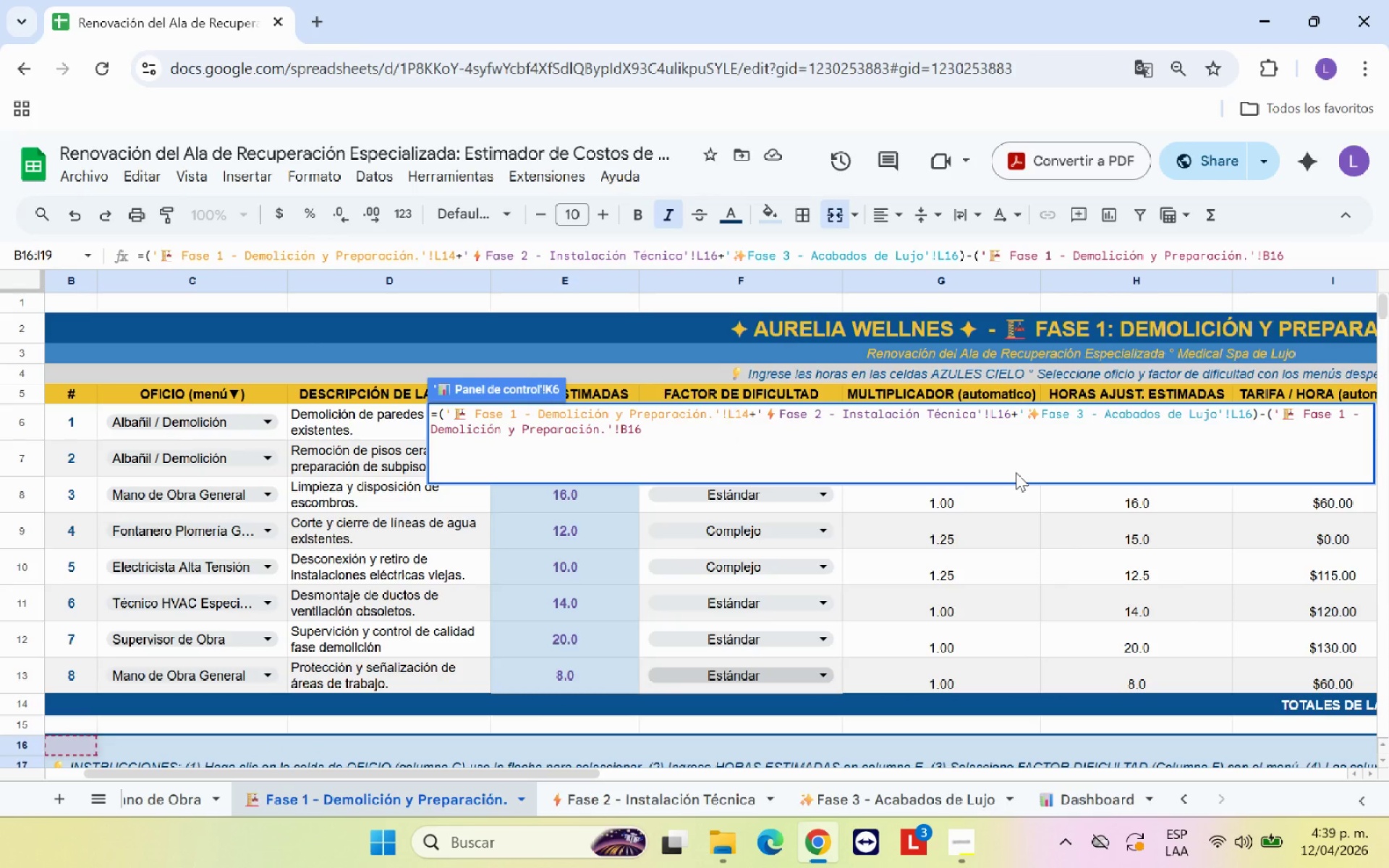 
hold_key(key=Backspace, duration=0.92)
 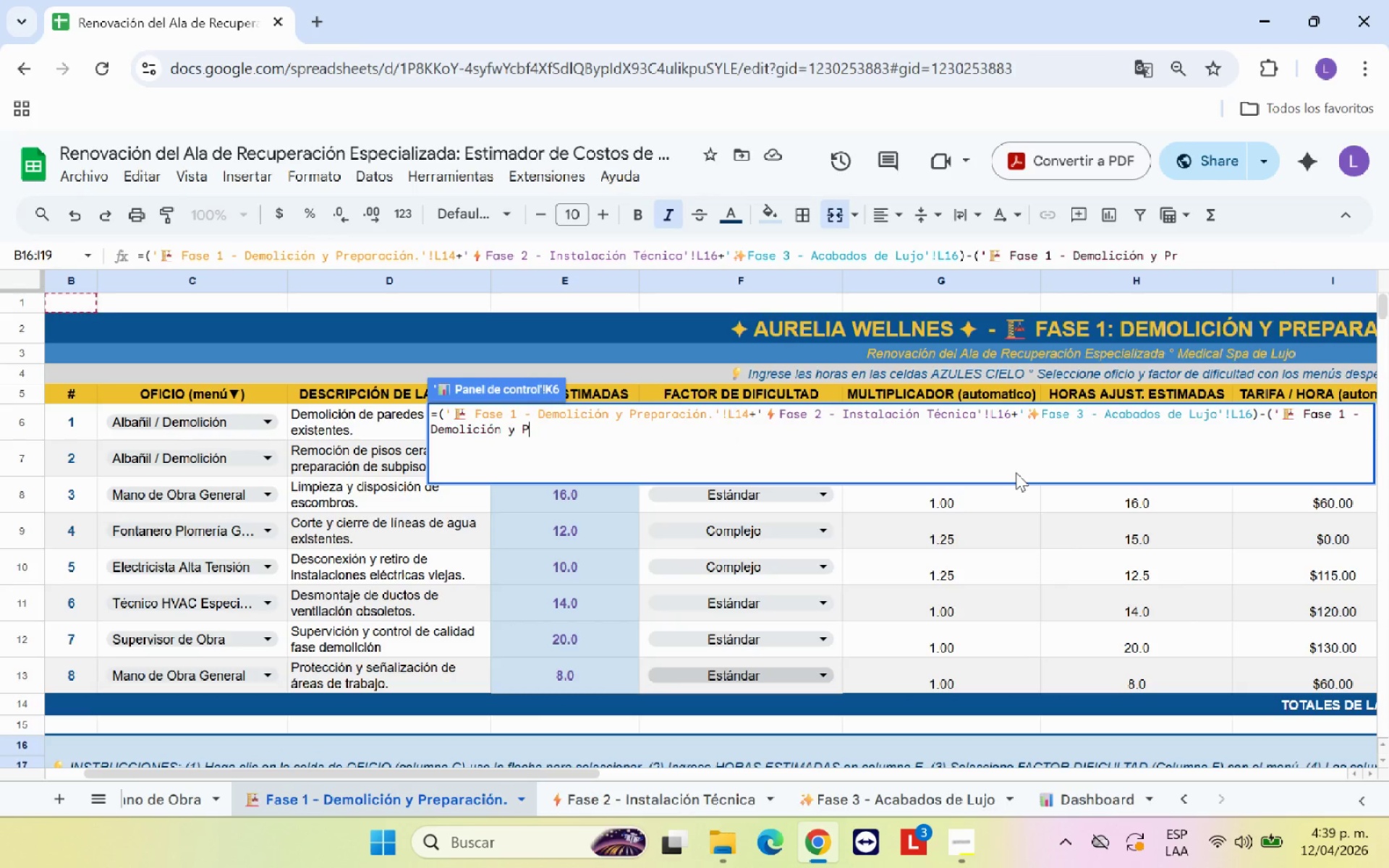 
key(Backspace)
 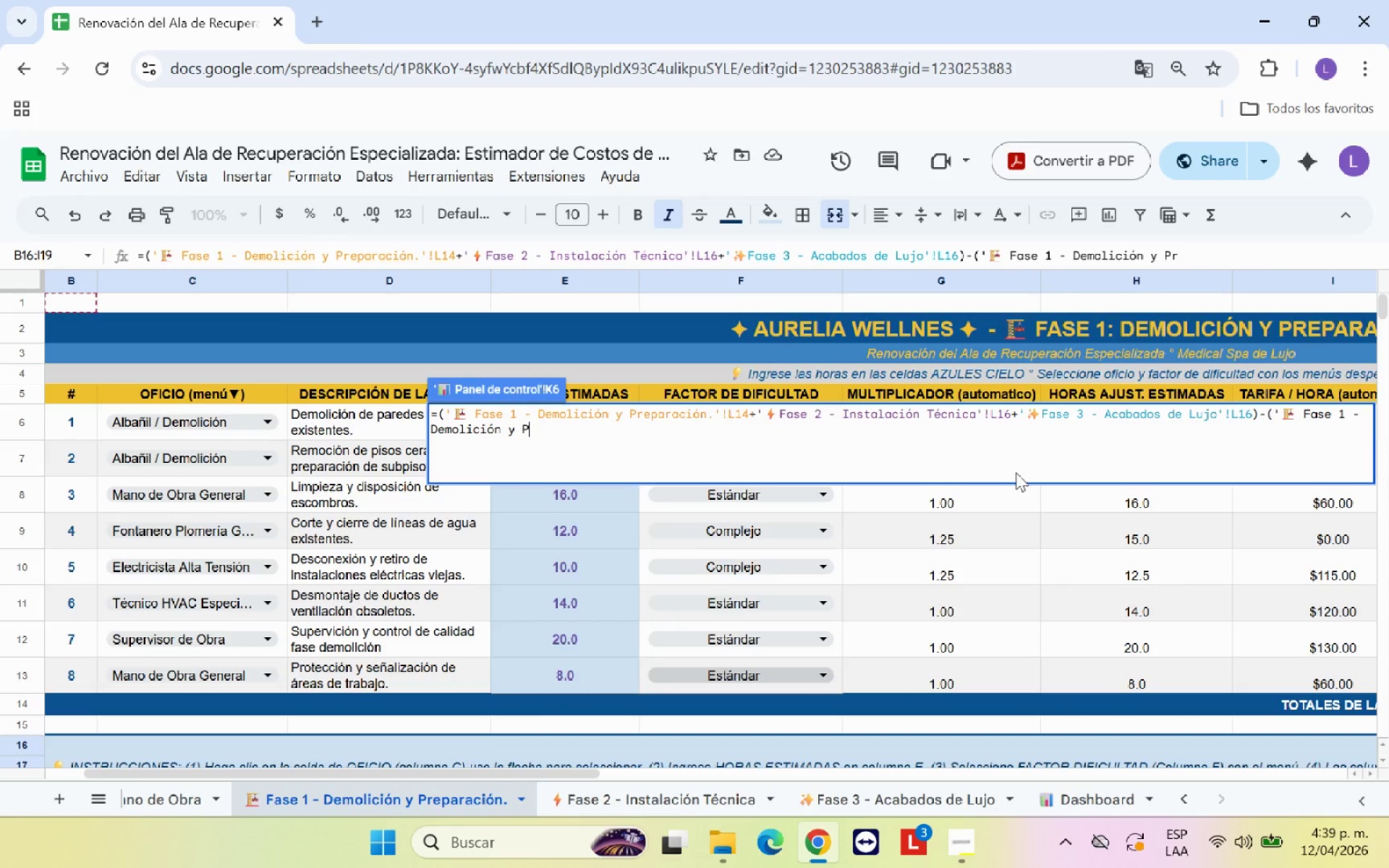 
key(Backspace)
 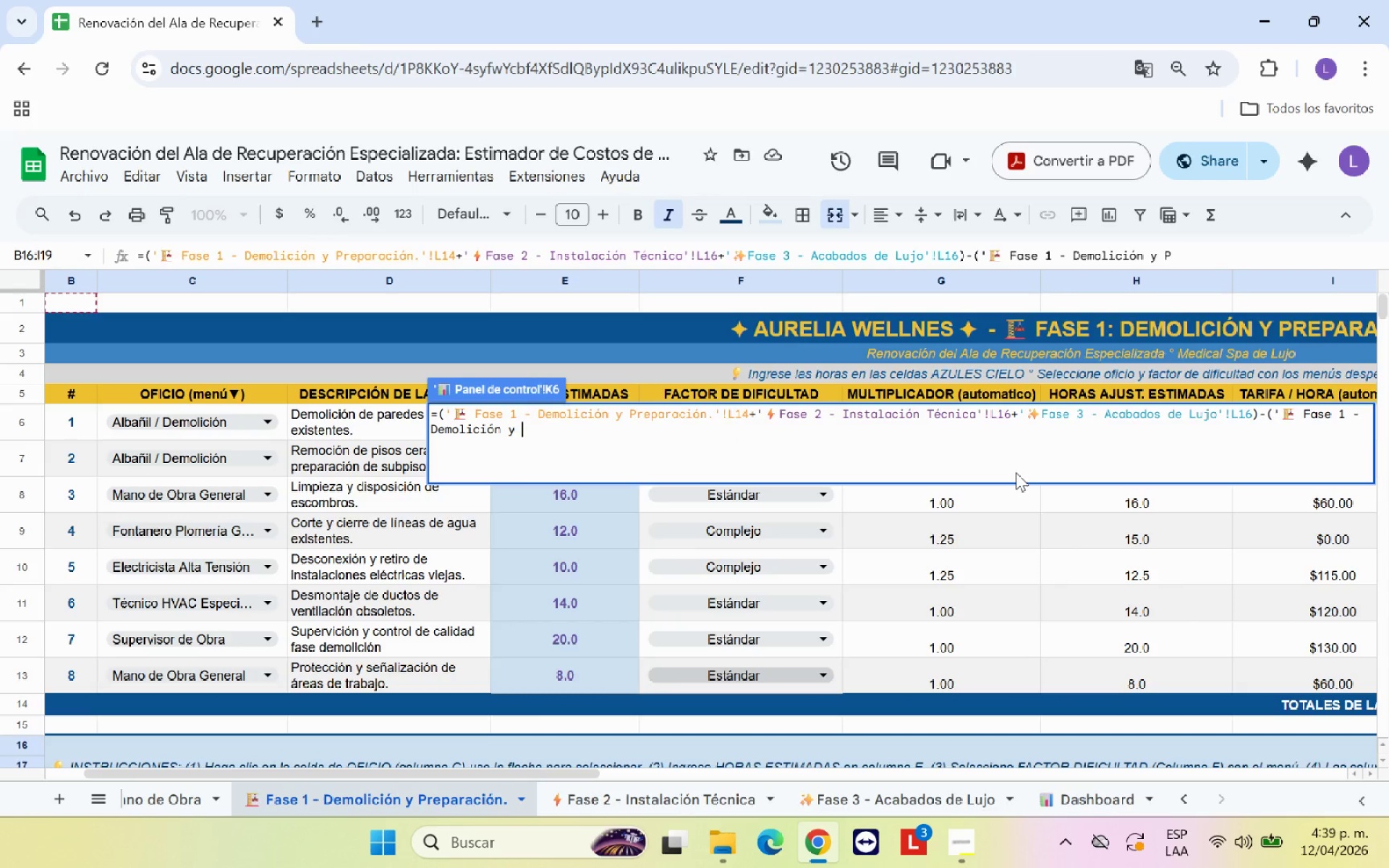 
key(Backspace)
 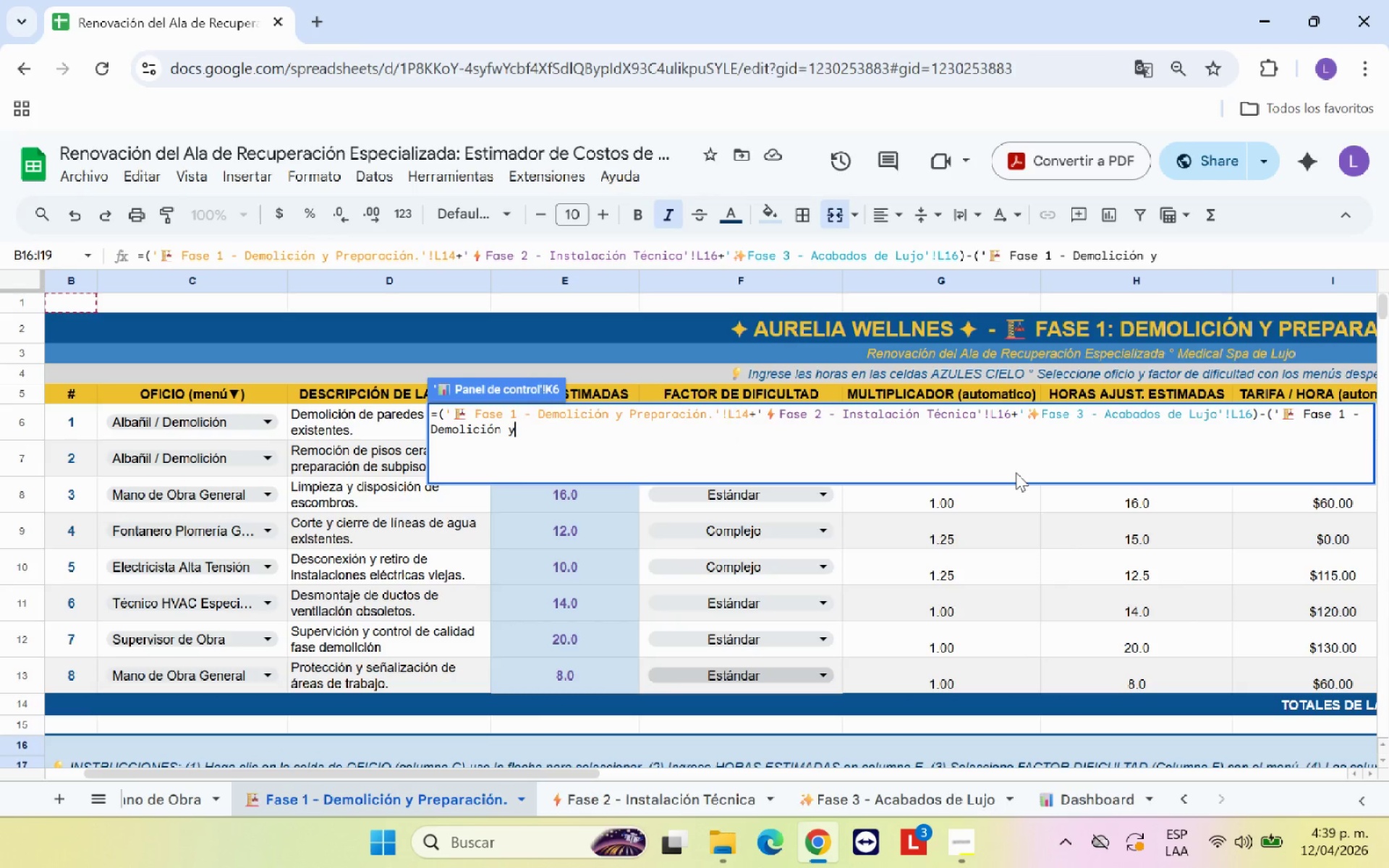 
key(Backspace)
 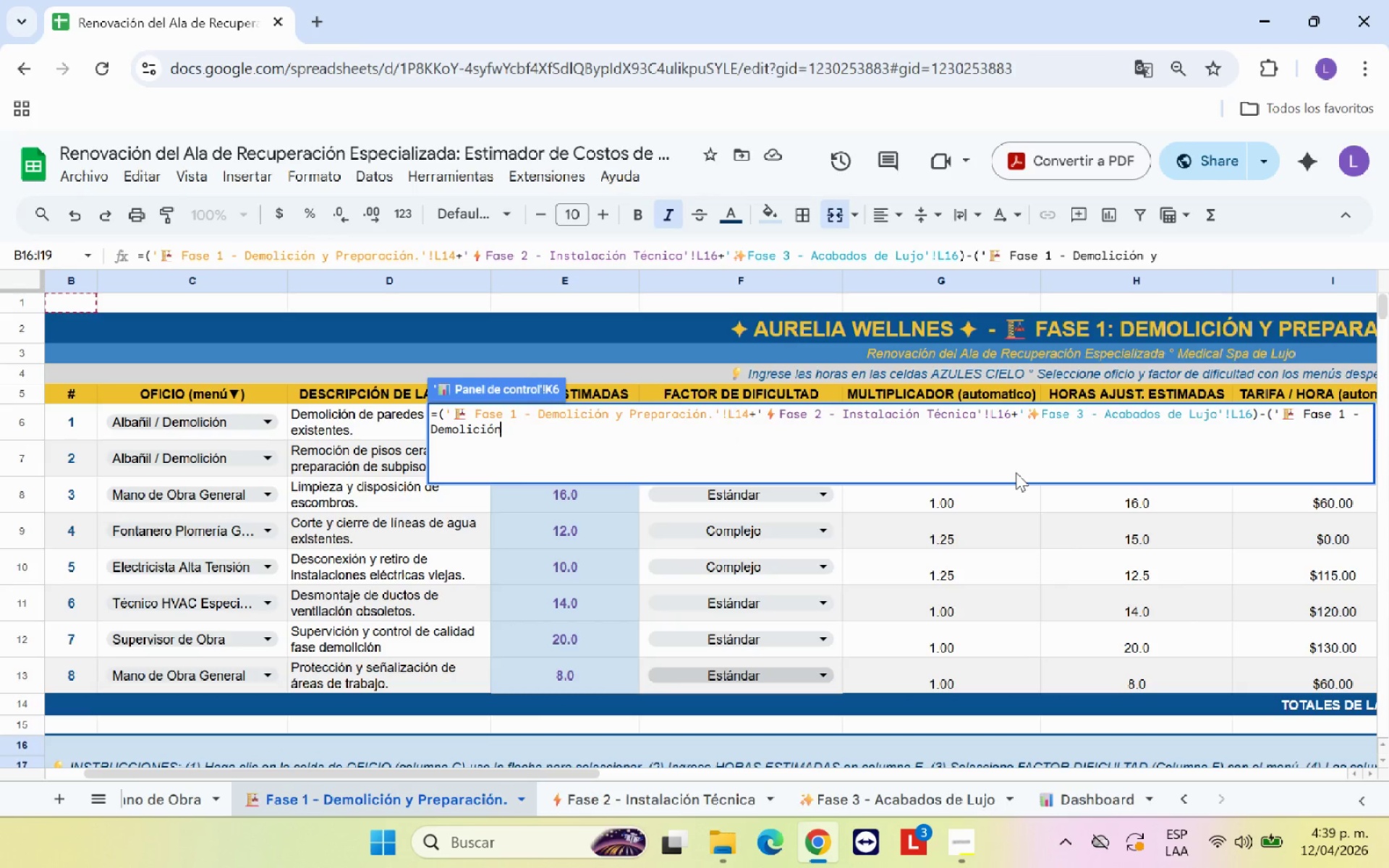 
hold_key(key=Backspace, duration=0.56)
 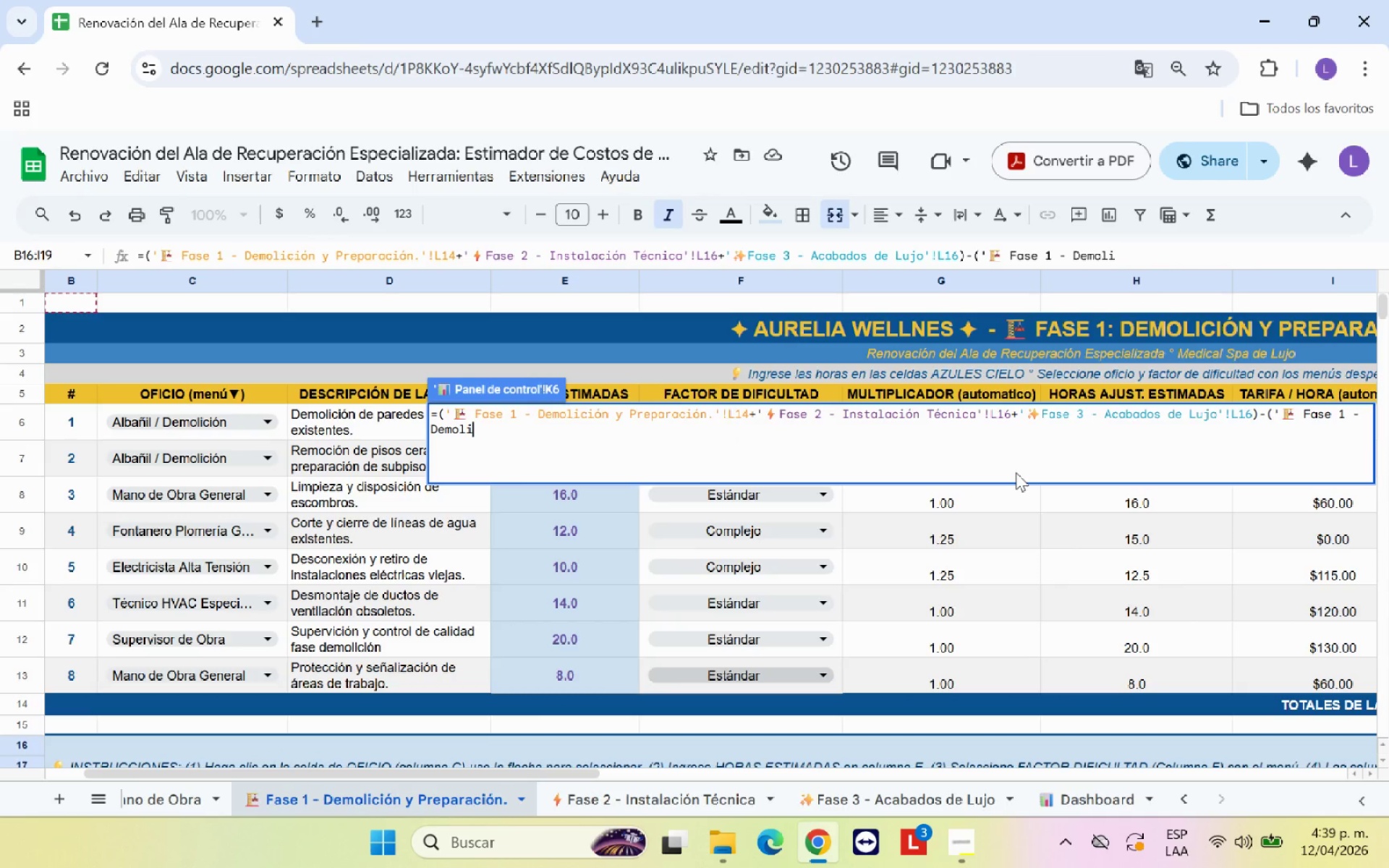 
key(Backspace)
 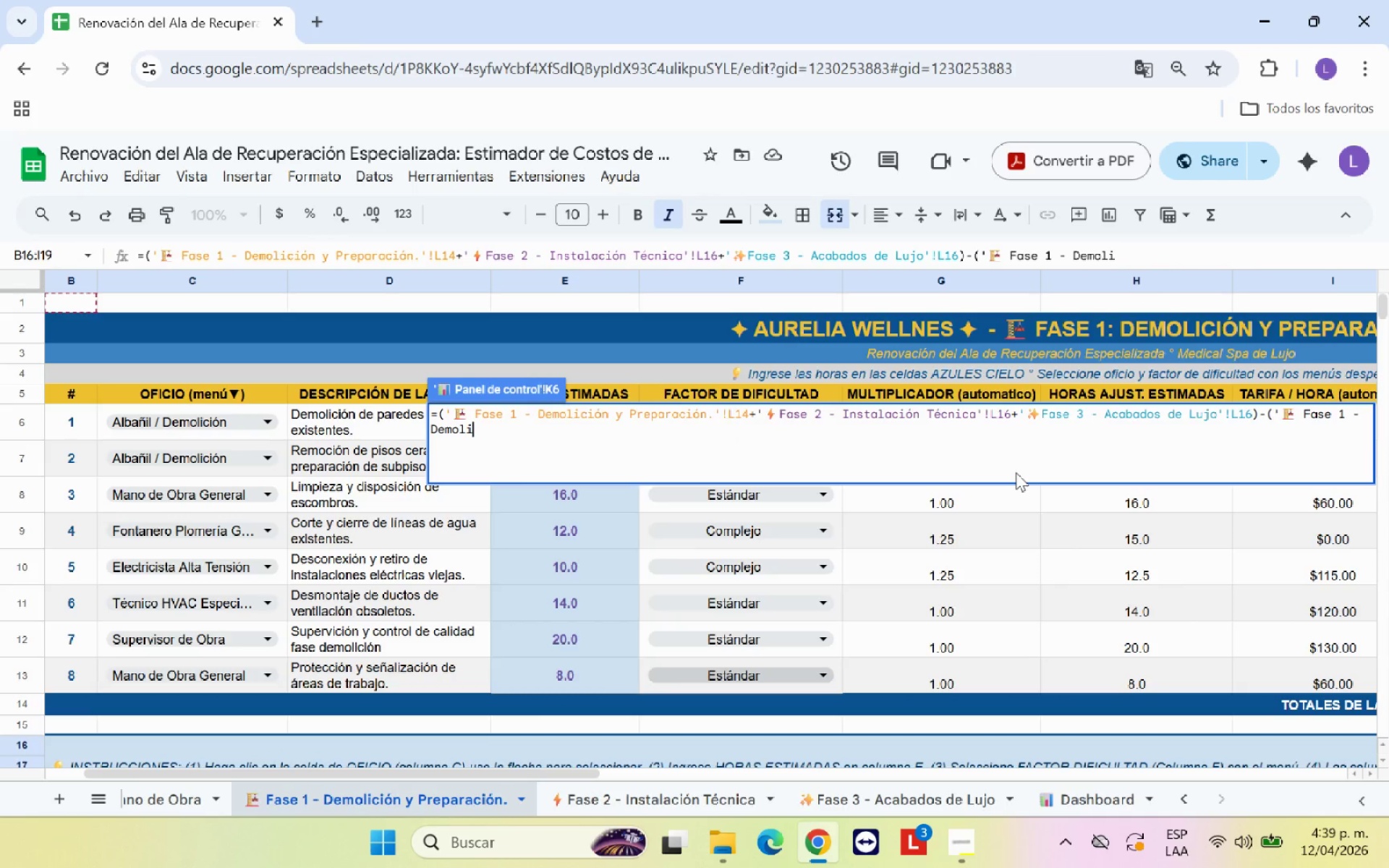 
key(Backspace)
 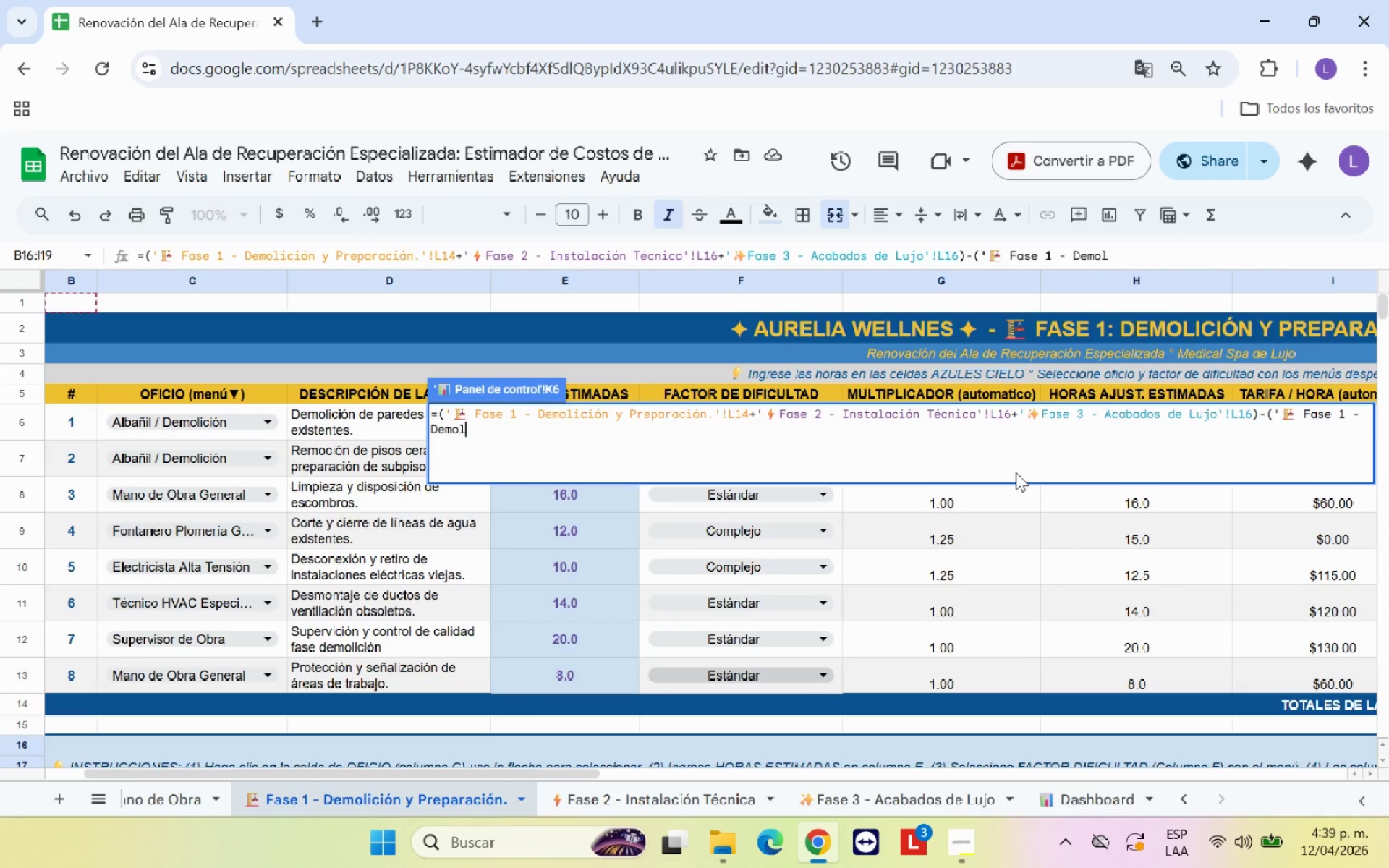 
hold_key(key=Backspace, duration=0.59)
 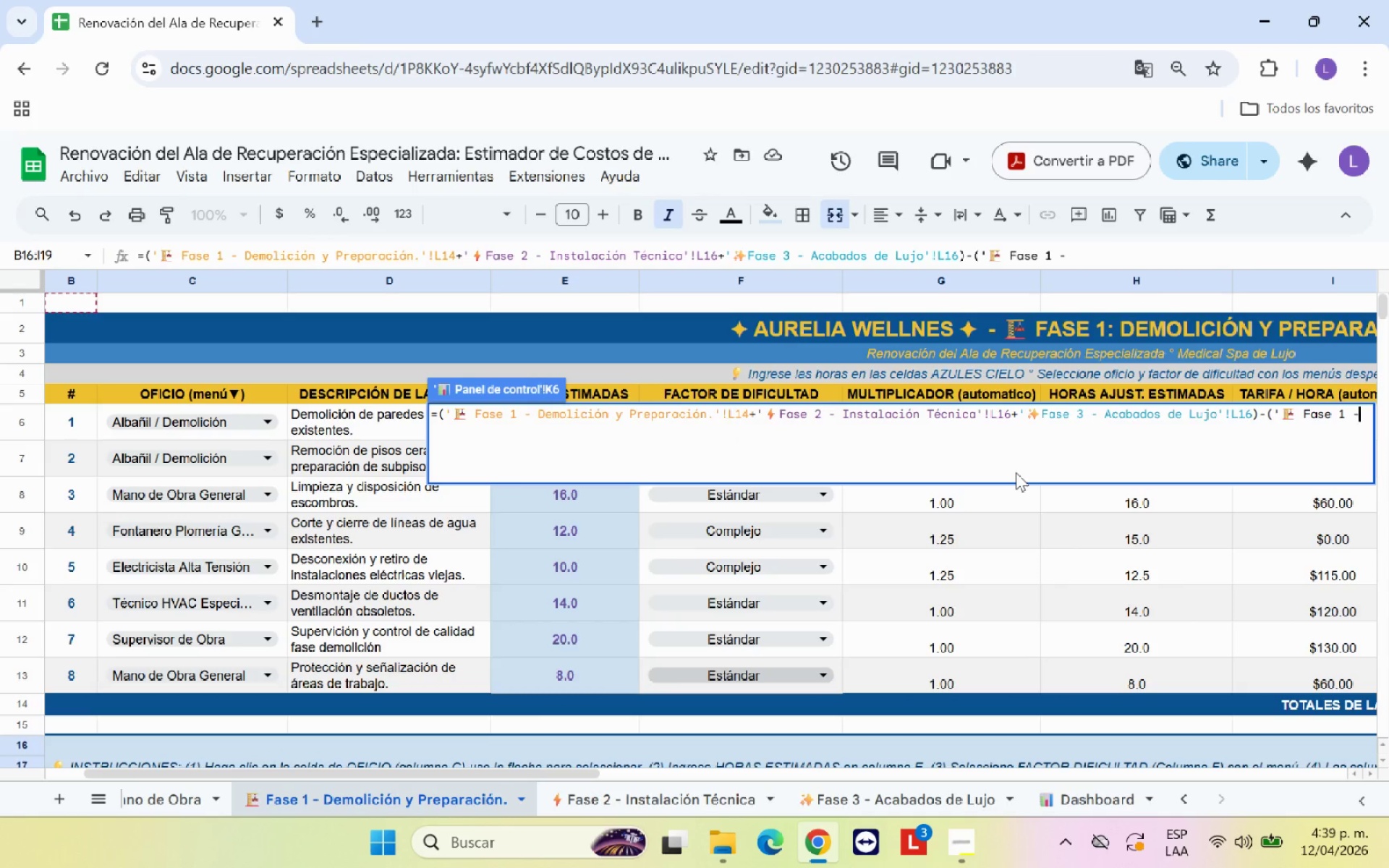 
key(Backspace)
 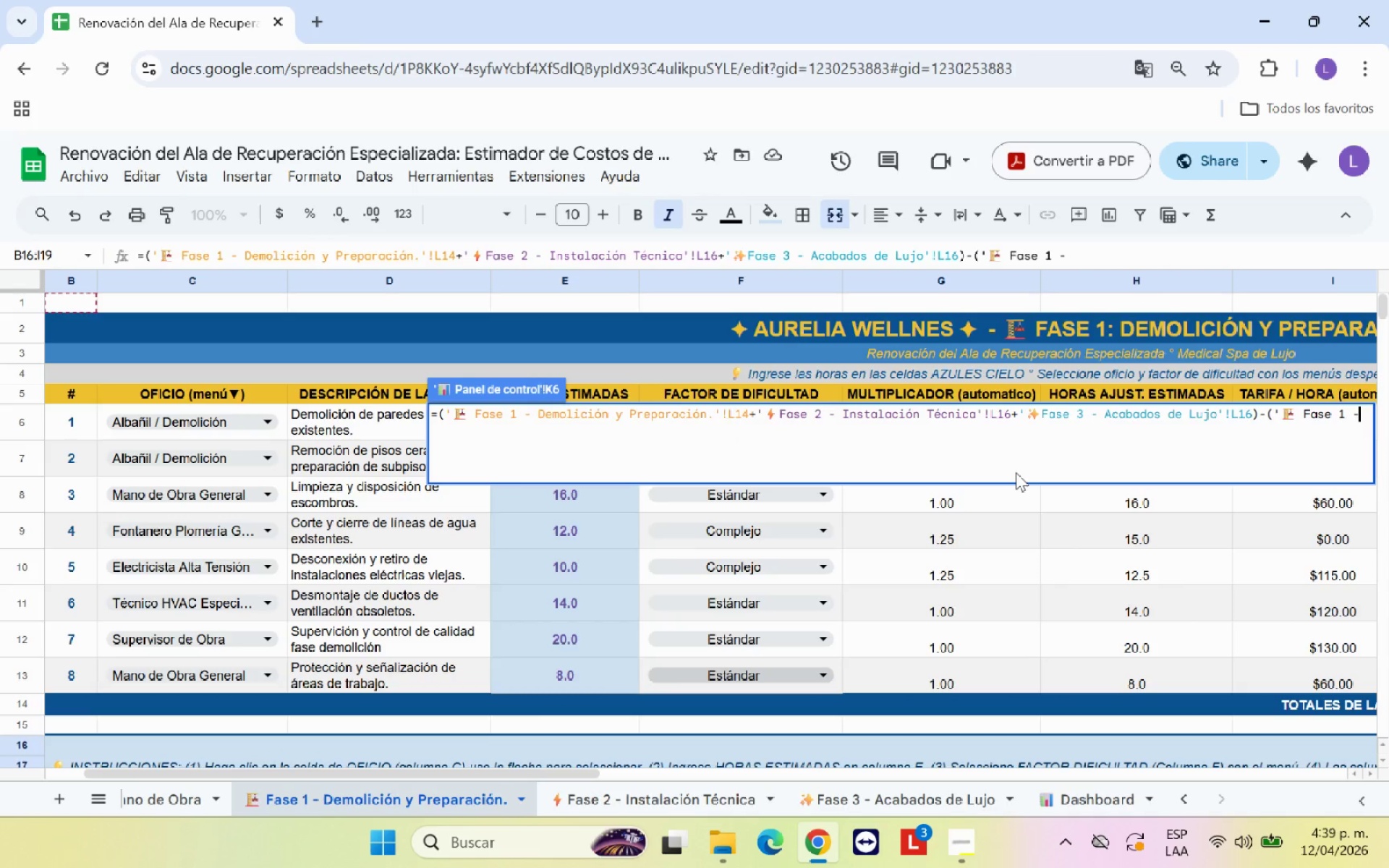 
hold_key(key=Backspace, duration=0.8)
 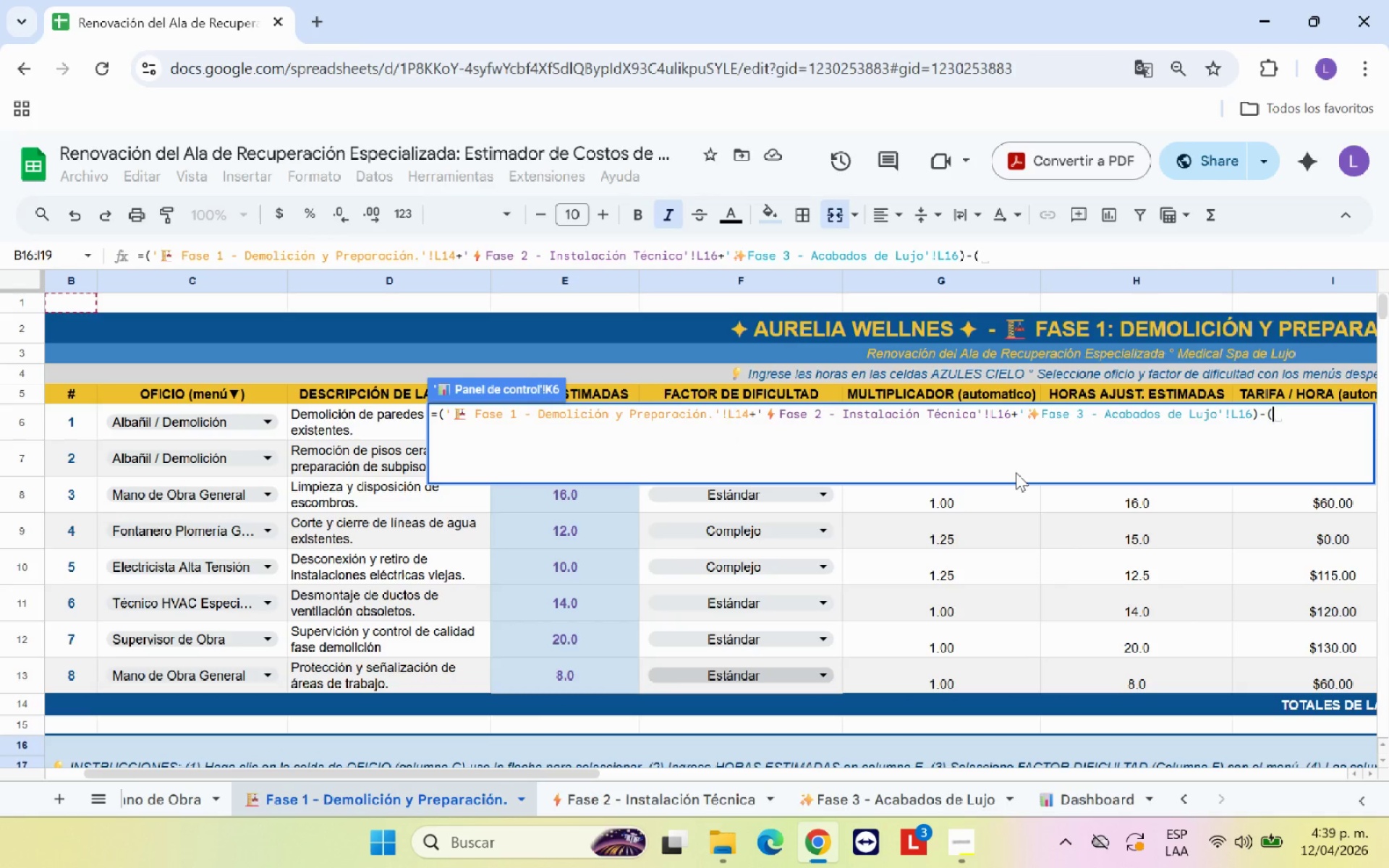 
hold_key(key=Backspace, duration=20.91)
 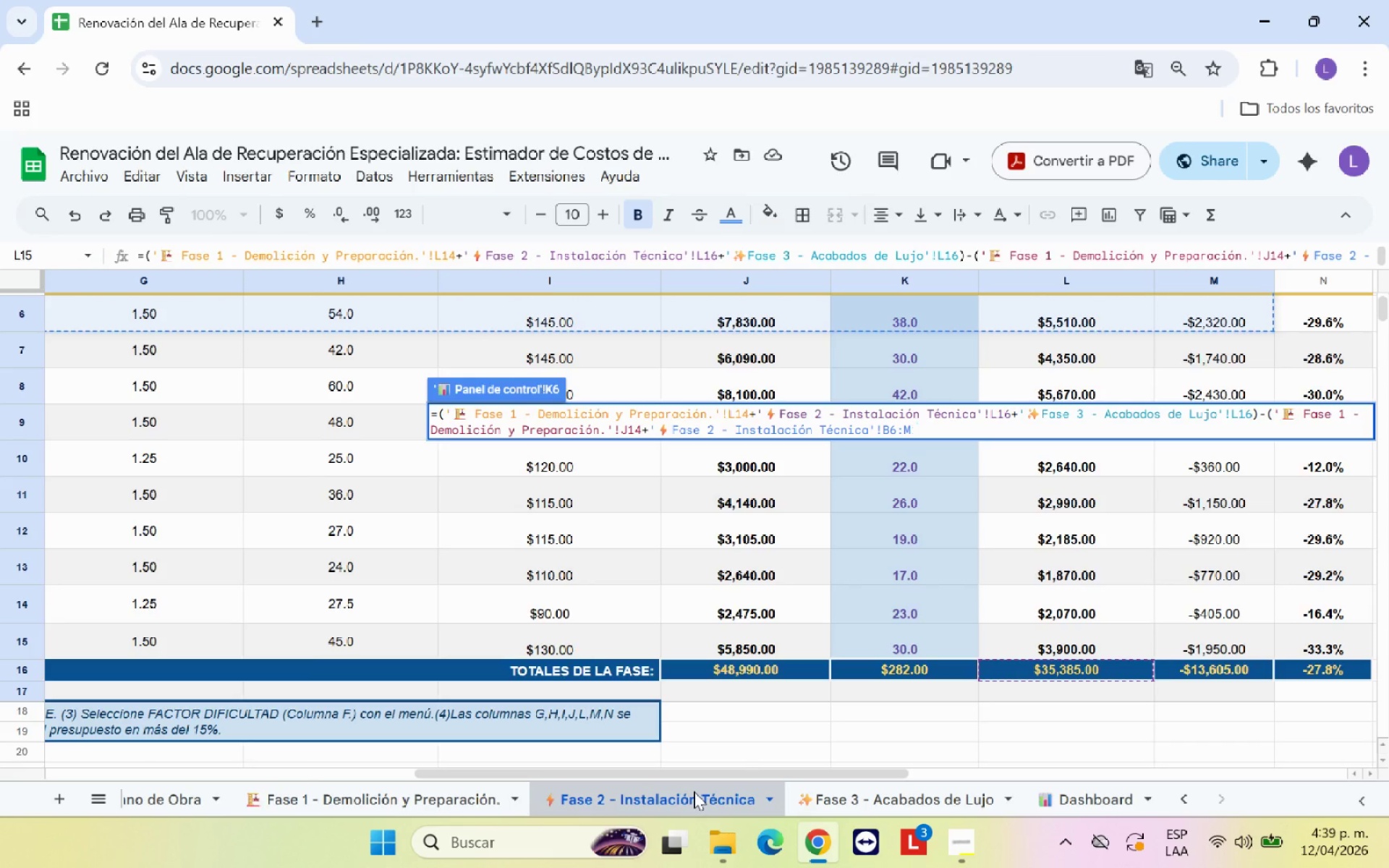 
left_click_drag(start_coordinate=[577, 775], to_coordinate=[846, 767])
 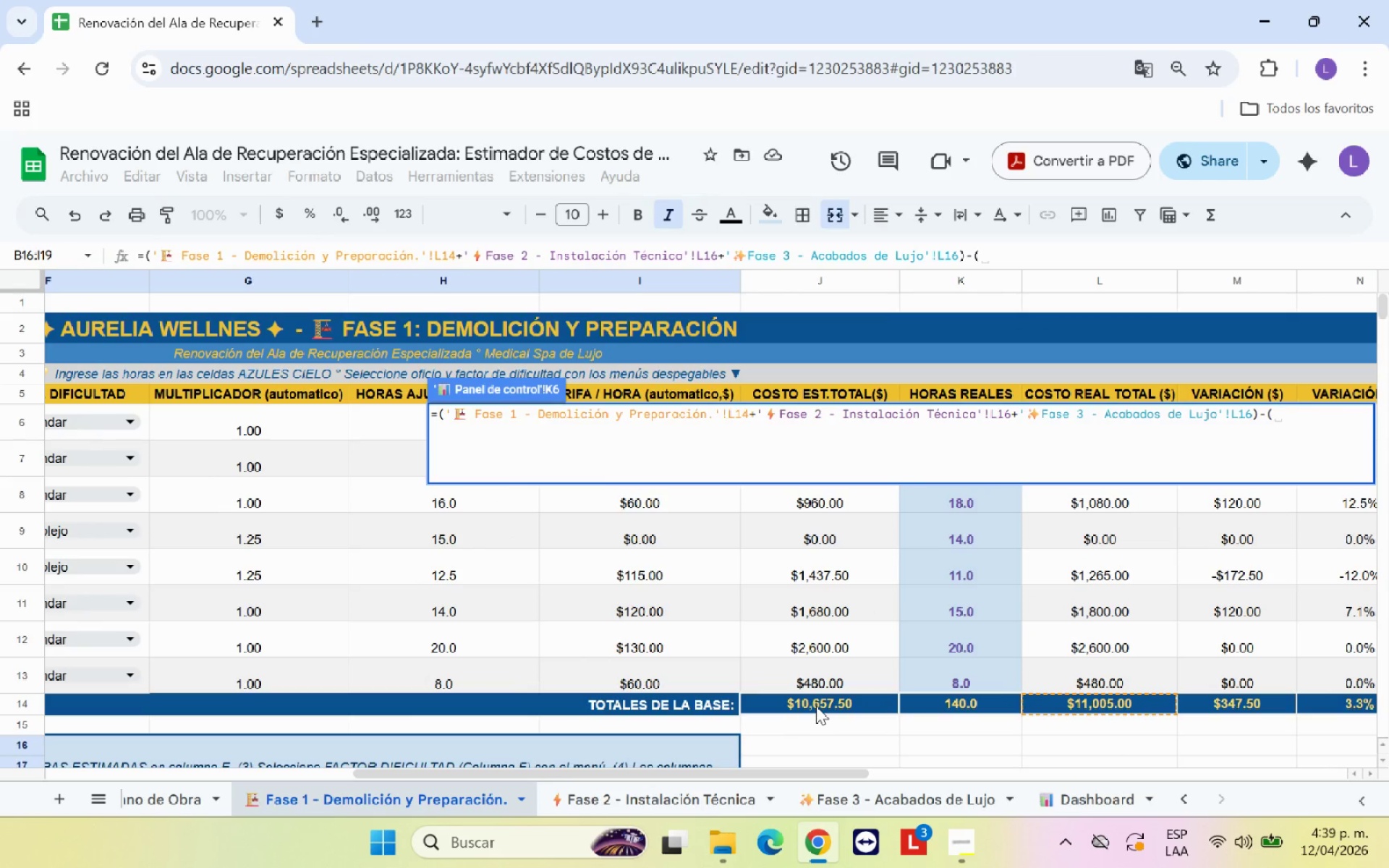 
left_click([816, 706])
 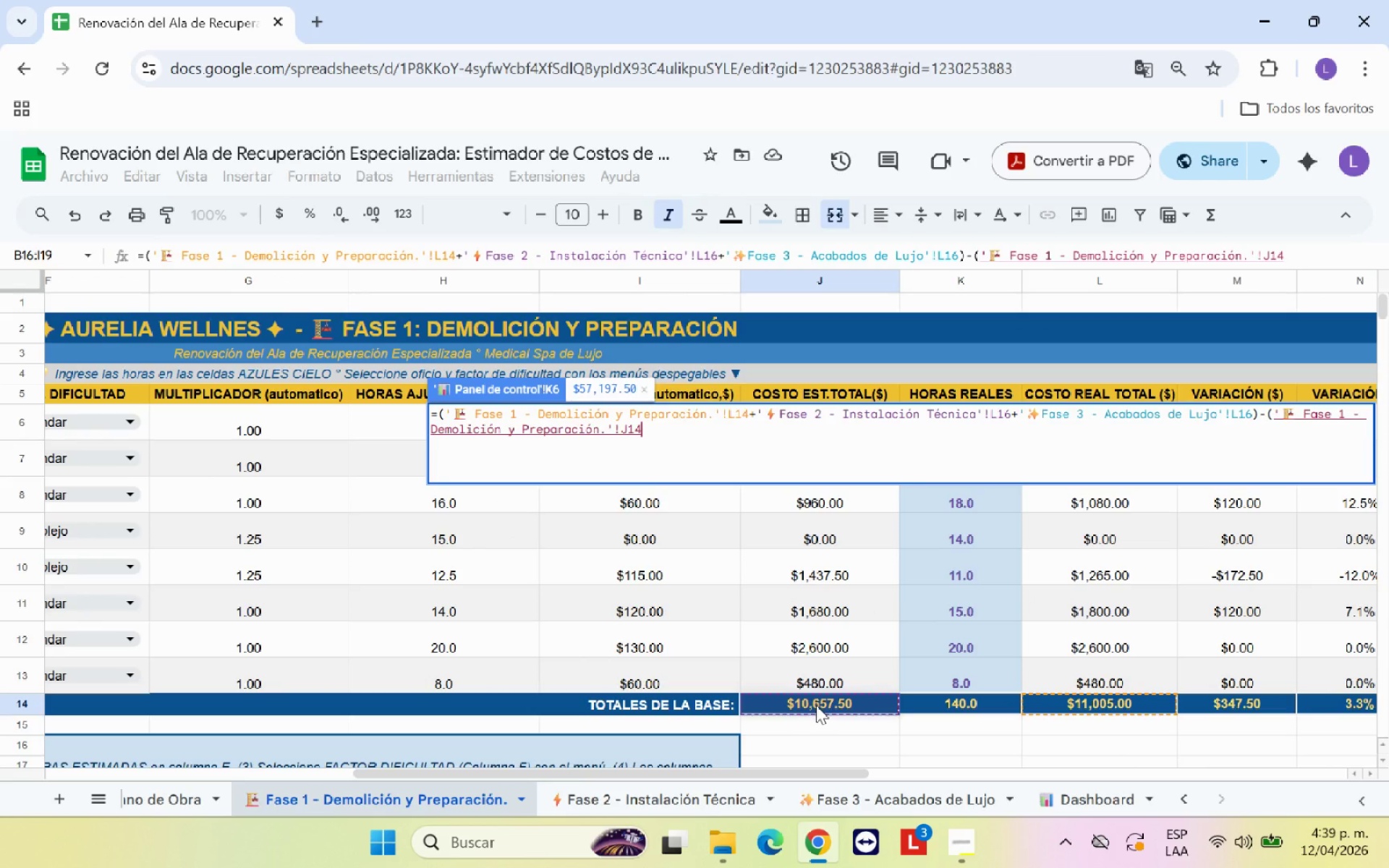 
key(Equal)
 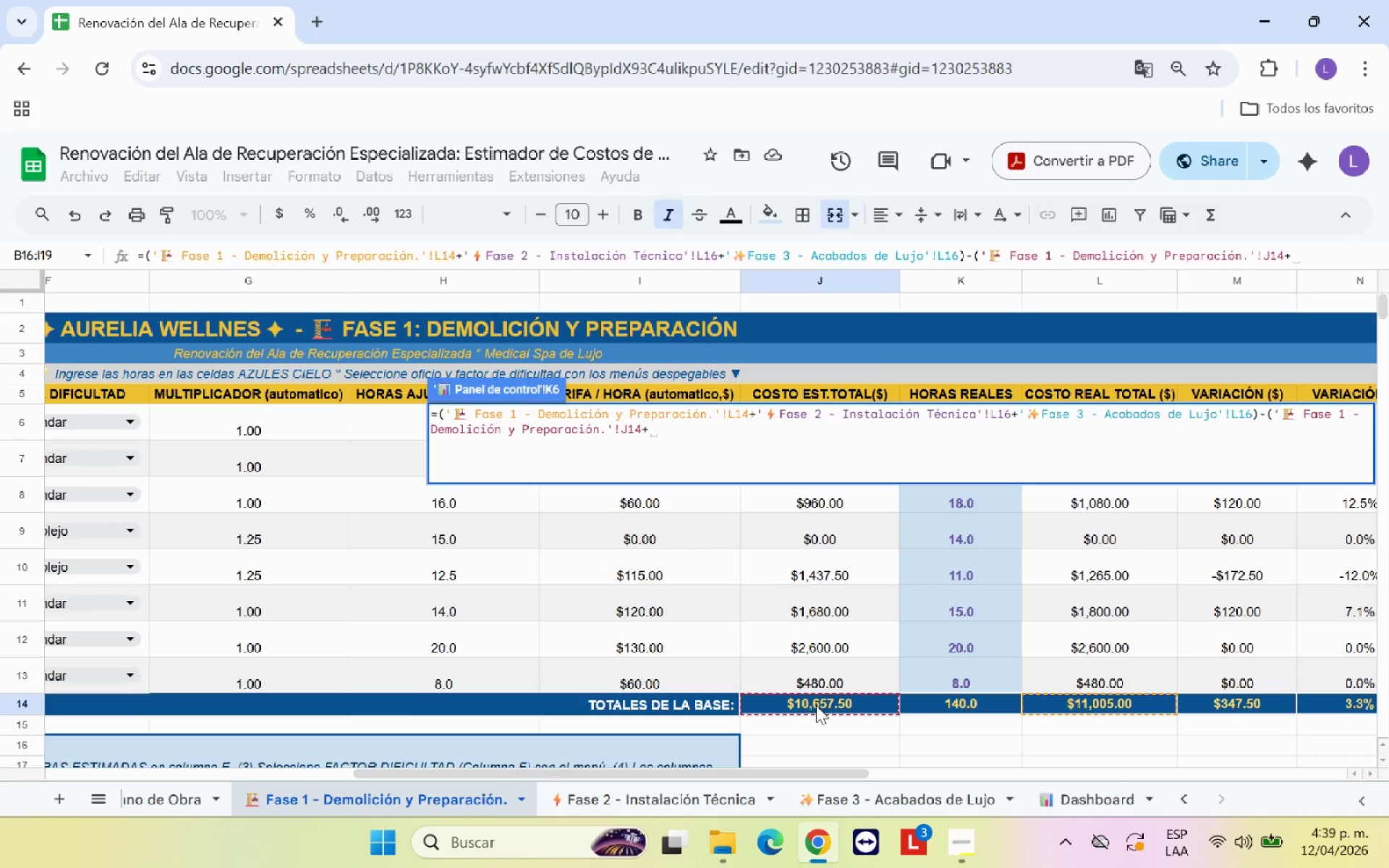 
left_click([688, 801])
 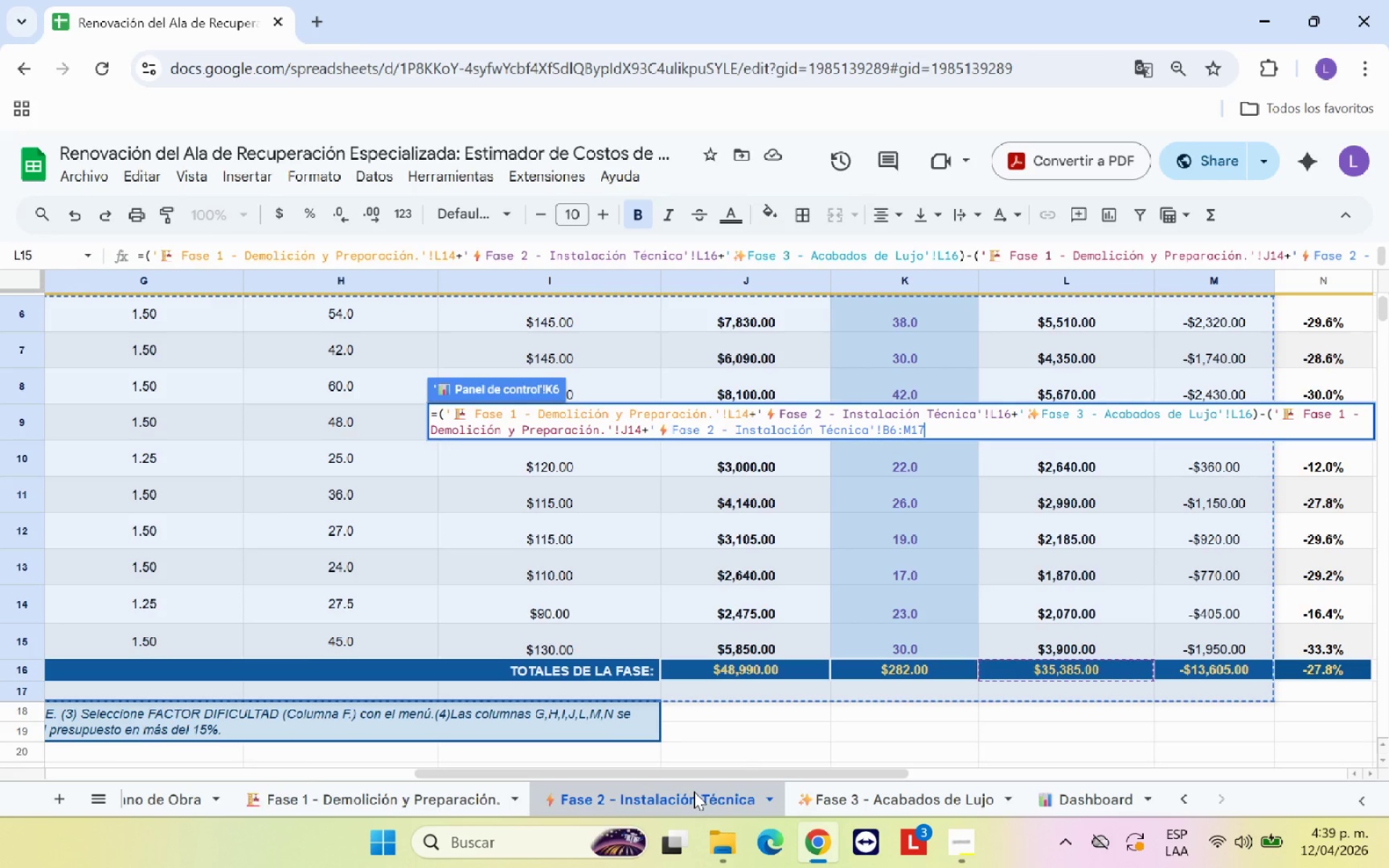 
hold_key(key=Backspace, duration=0.38)
 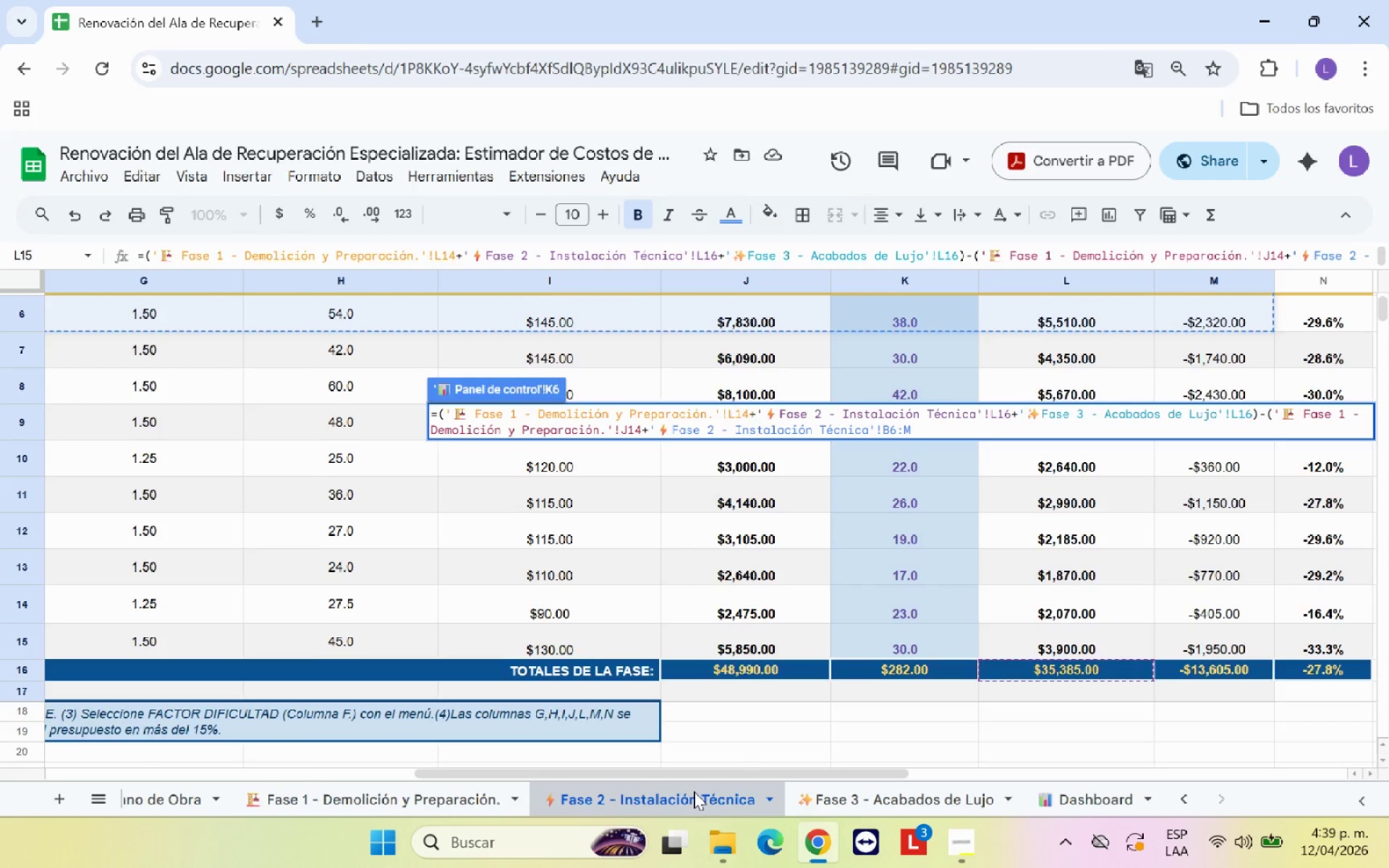 
key(Backspace)
 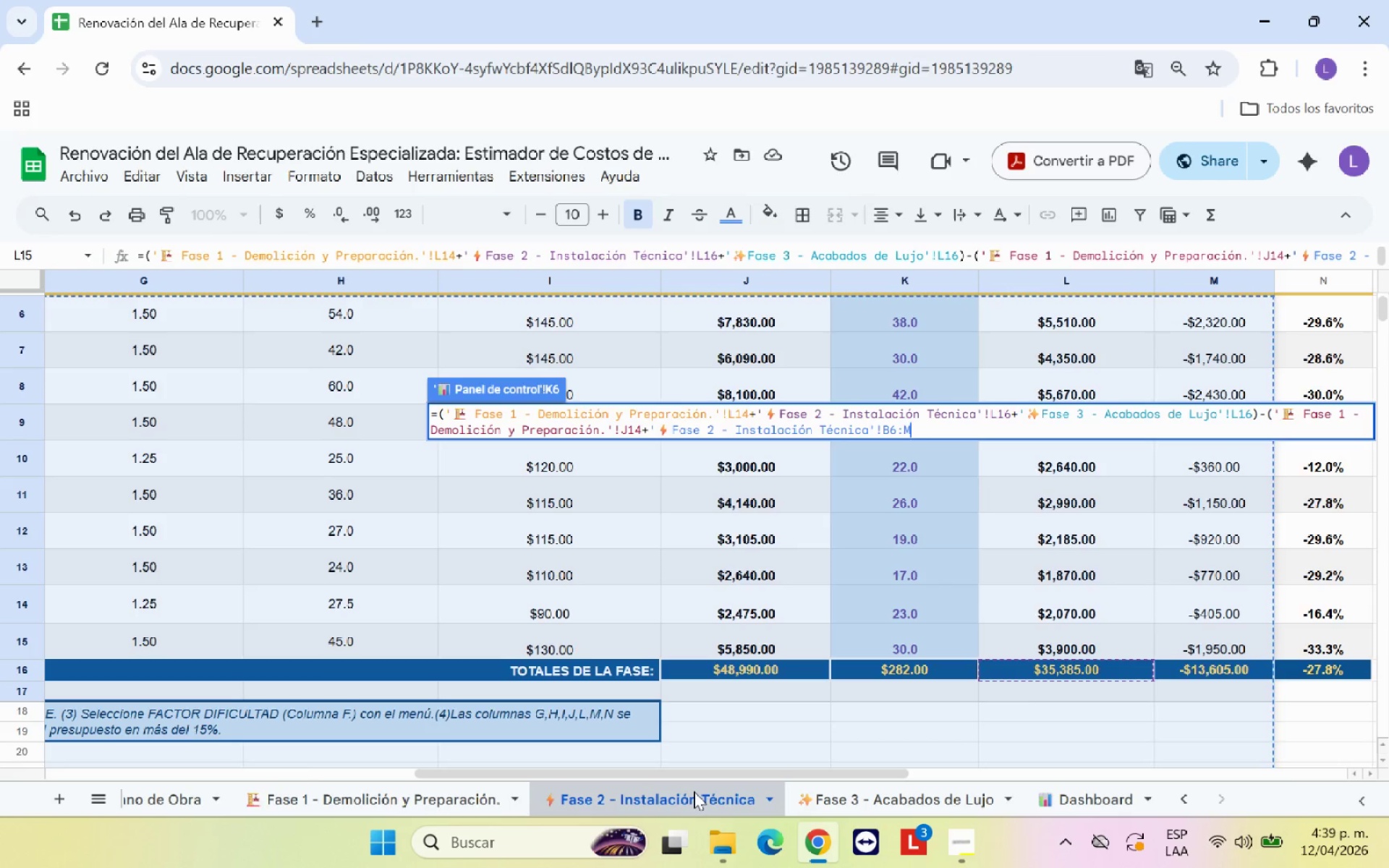 
key(Backspace)
 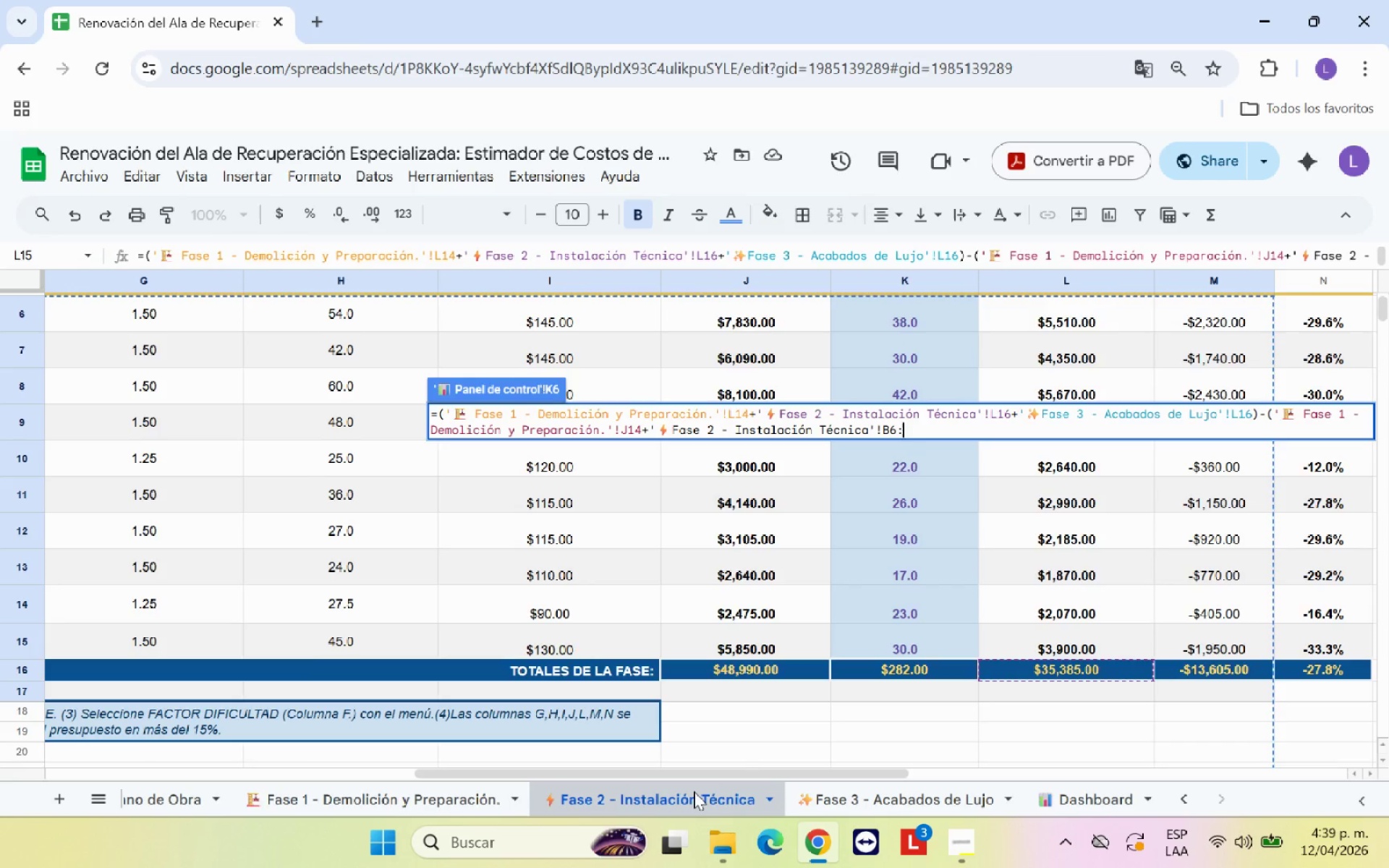 
key(Backspace)
 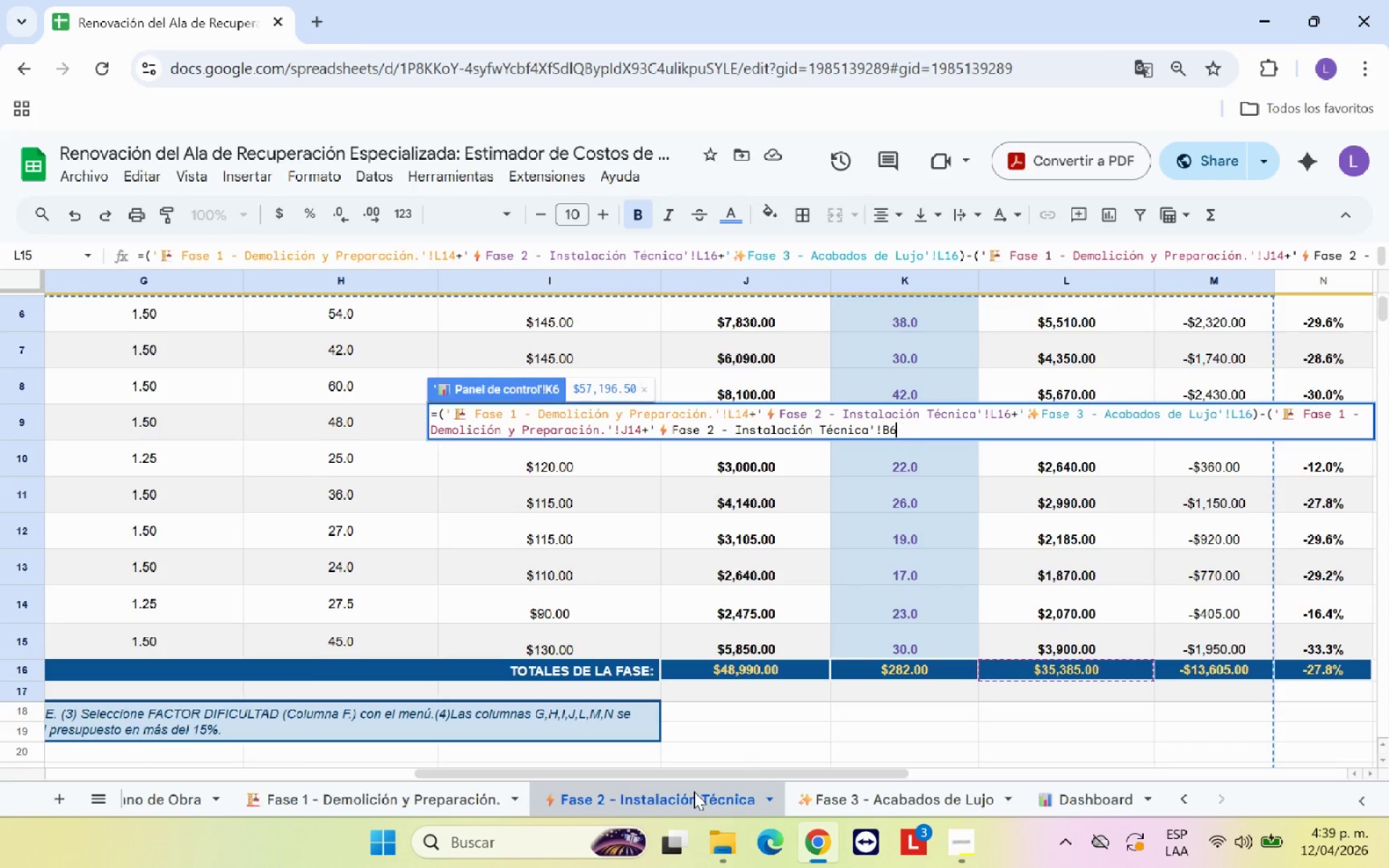 
key(Backspace)
 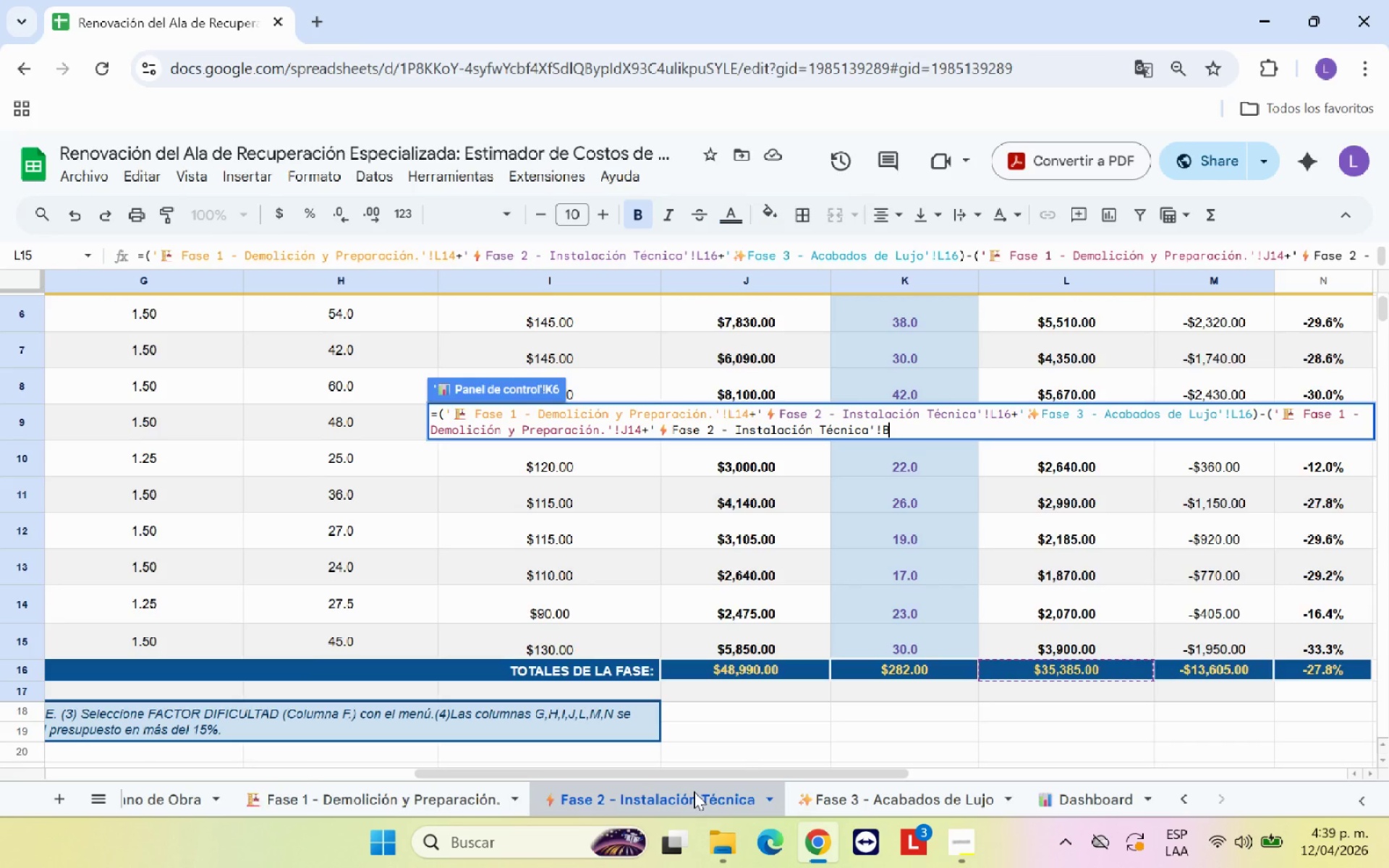 
key(Backspace)
 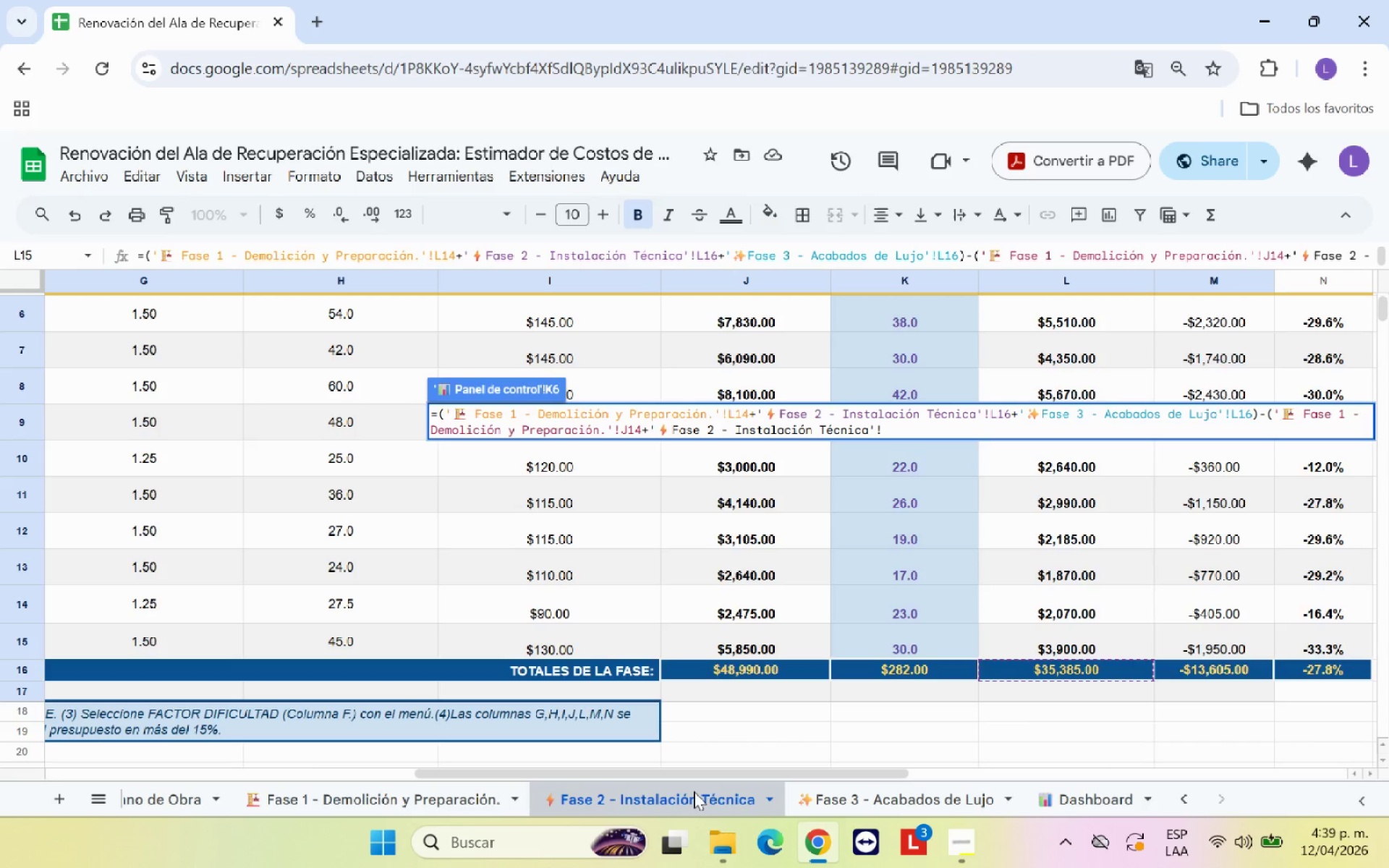 
hold_key(key=Backspace, duration=1.08)
 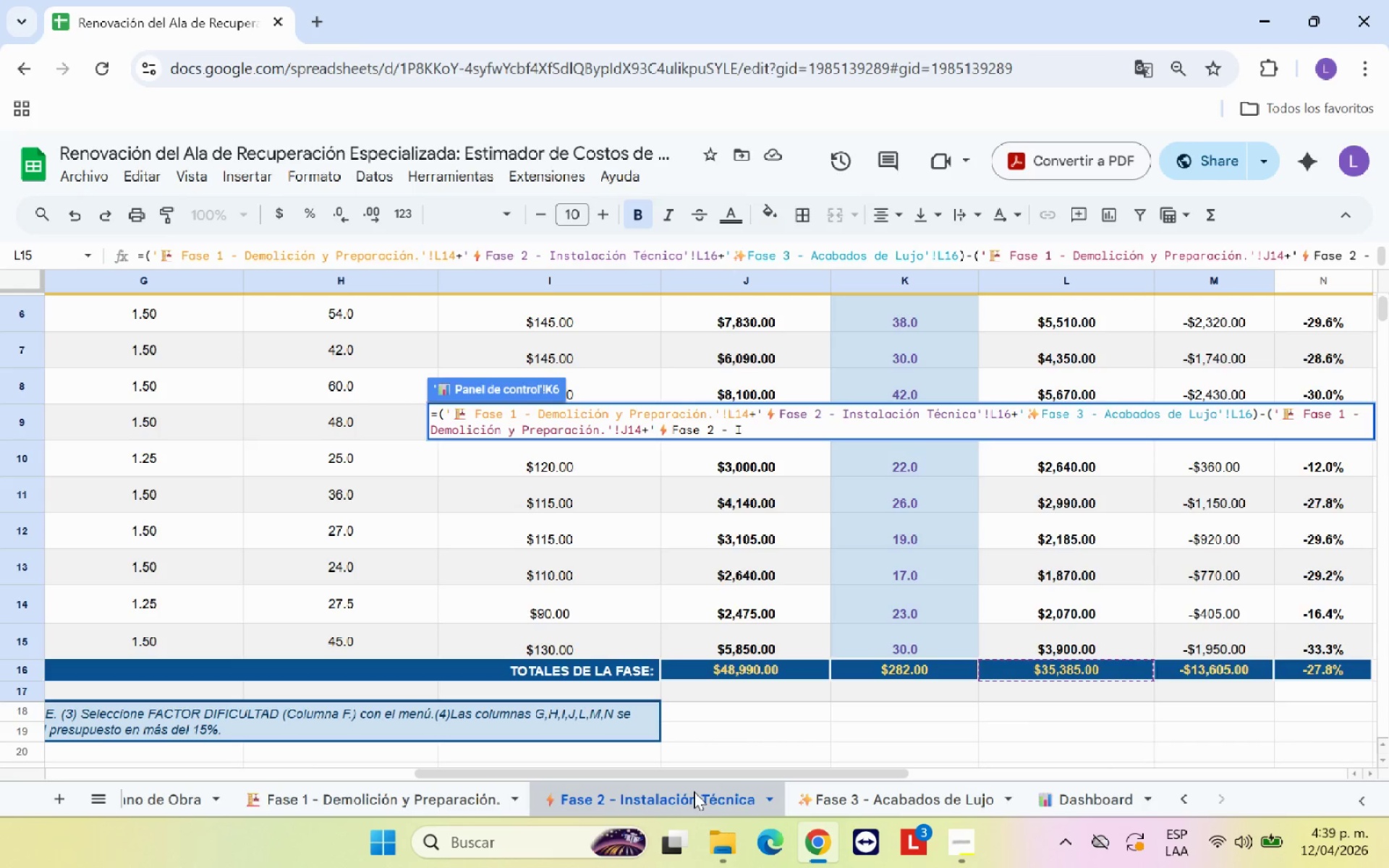 
key(Backspace)
 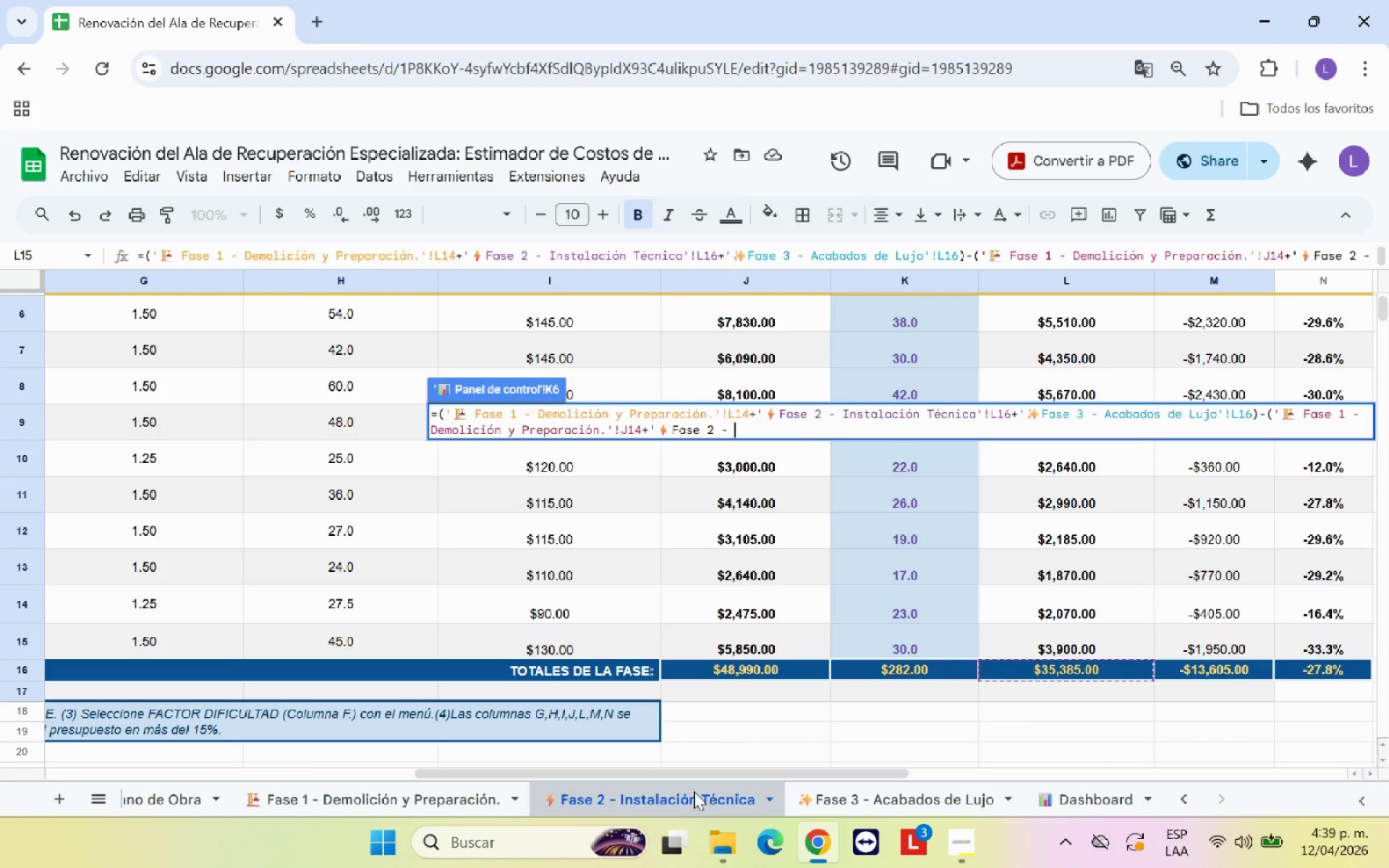 
key(Backspace)
 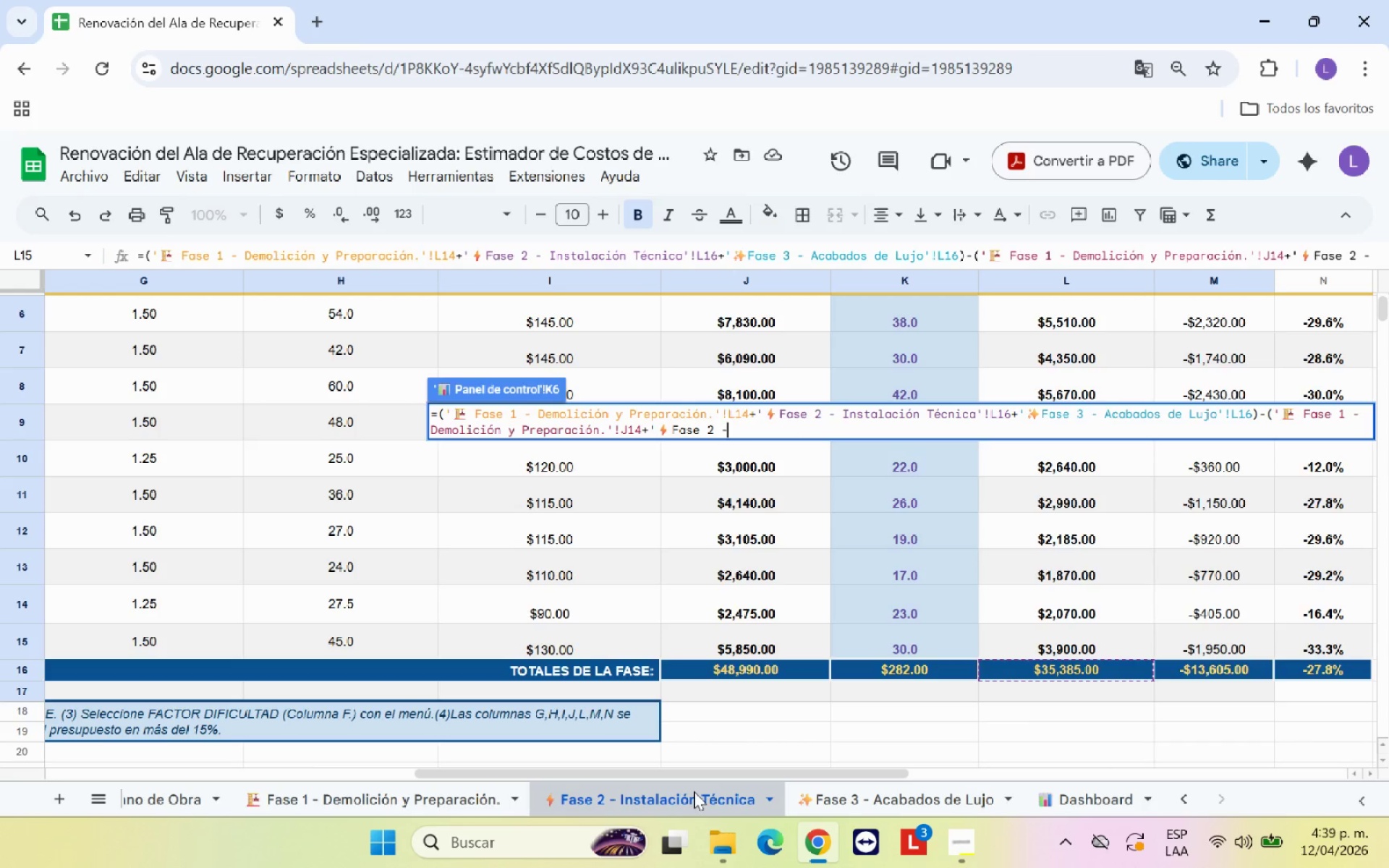 
key(Backspace)
 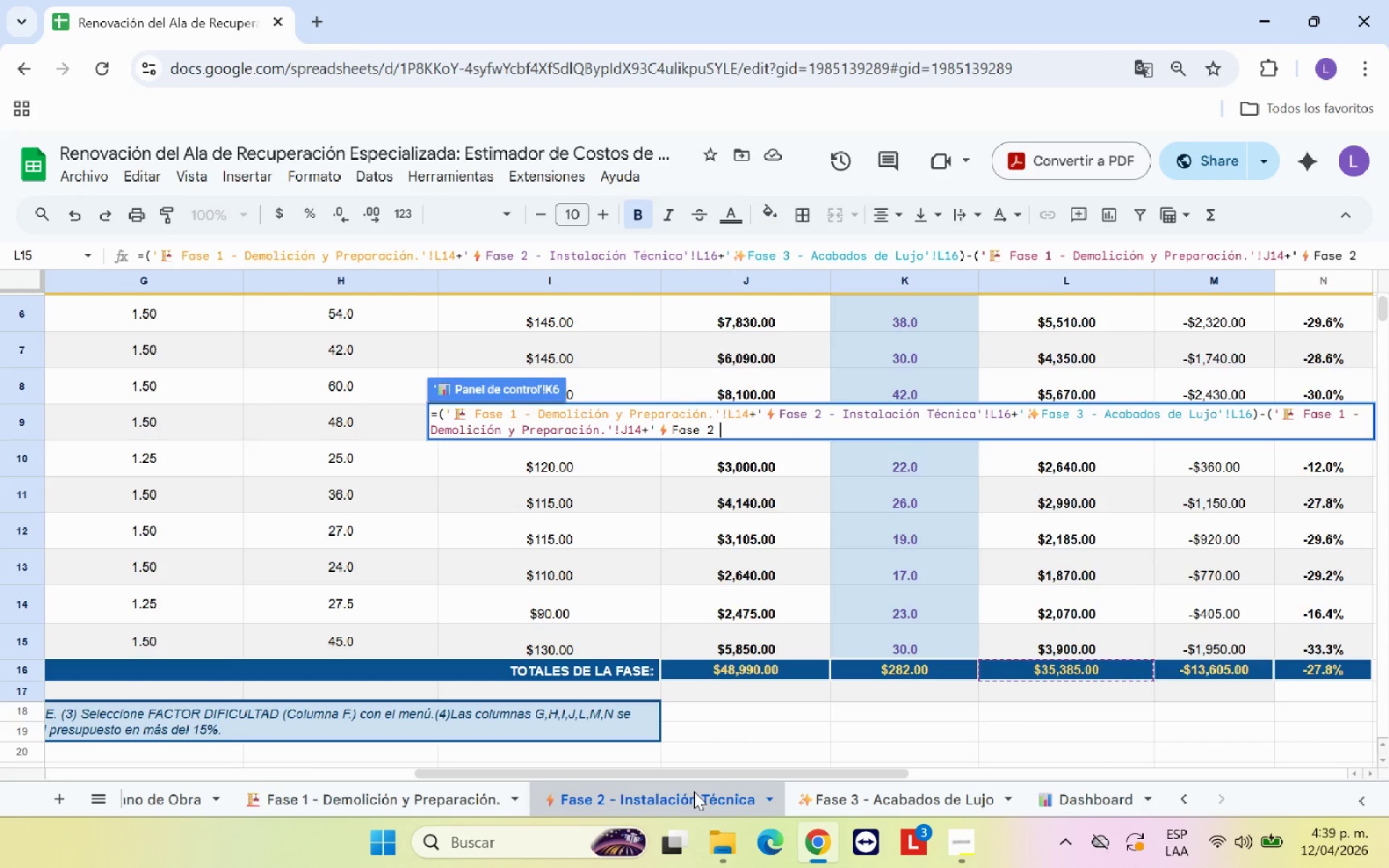 
key(Backspace)
 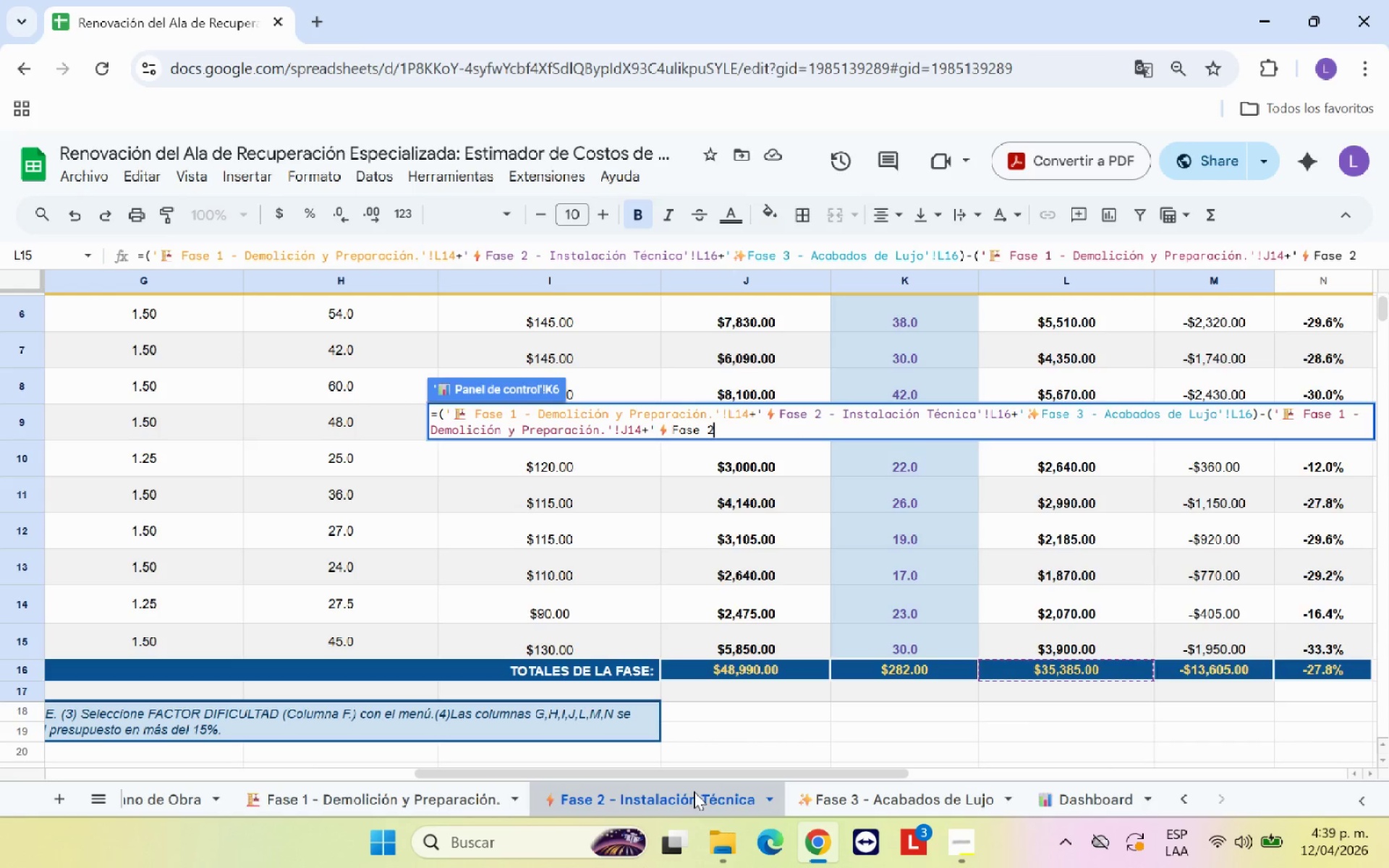 
key(Backspace)
 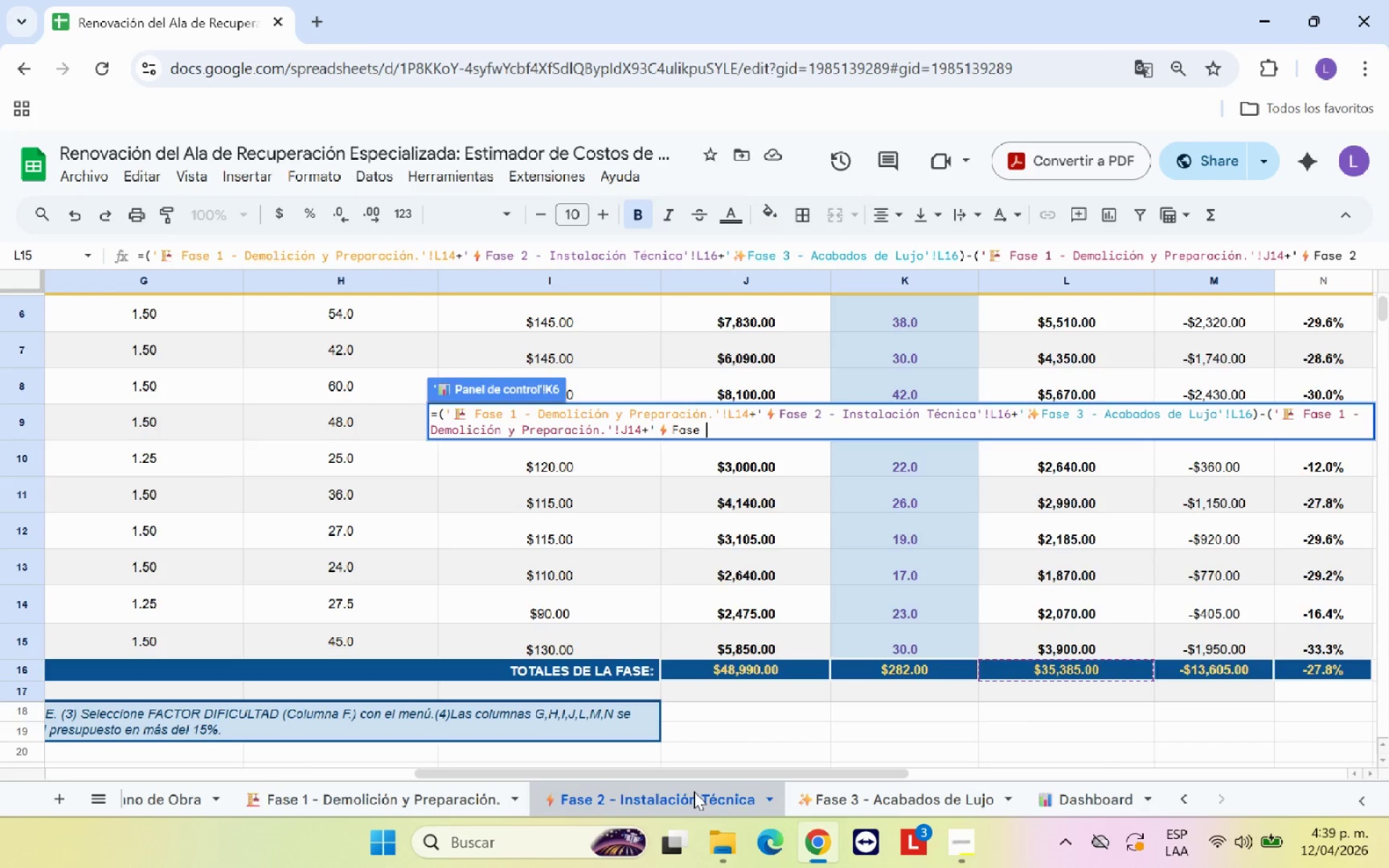 
key(Backspace)
 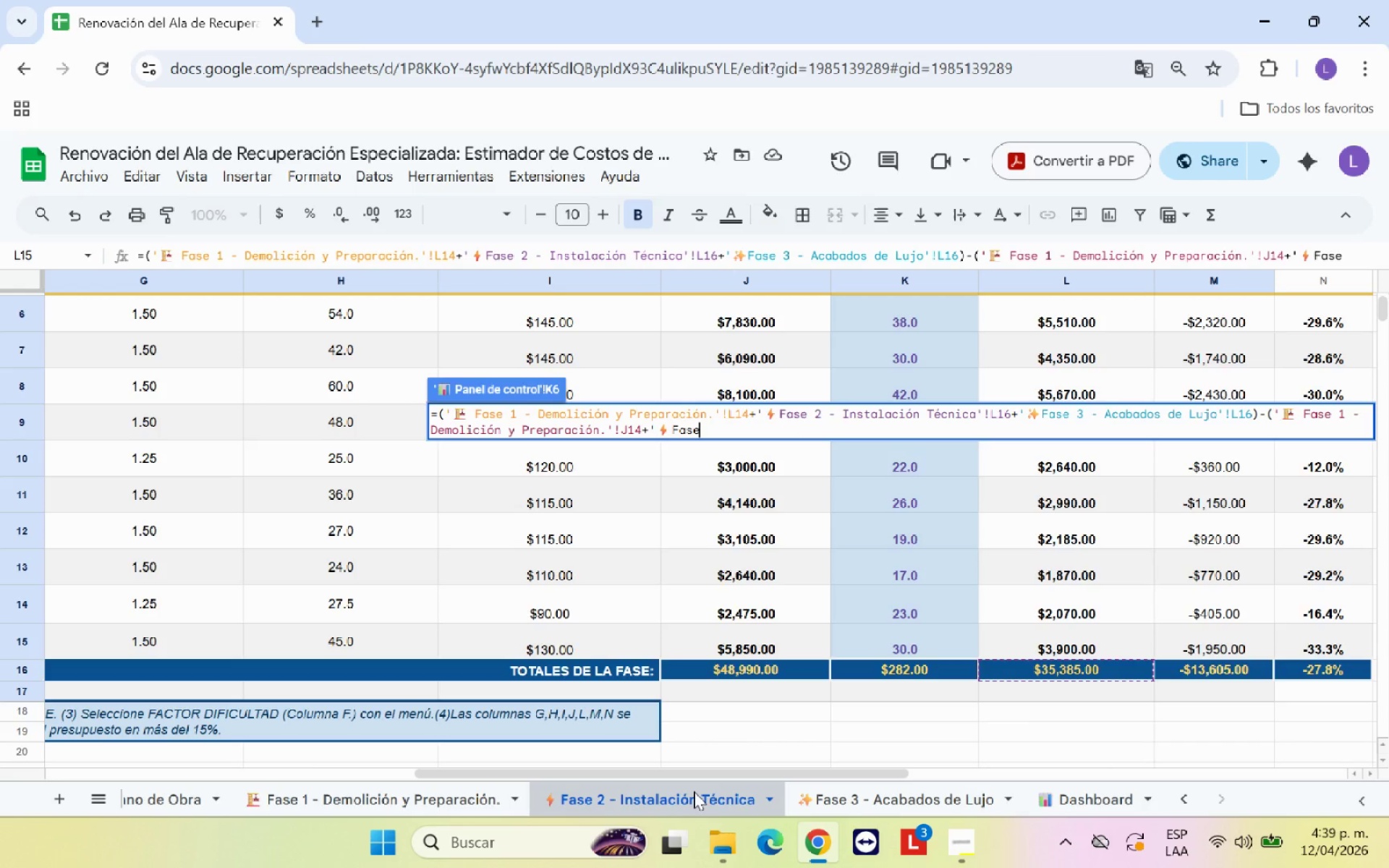 
key(Backspace)
 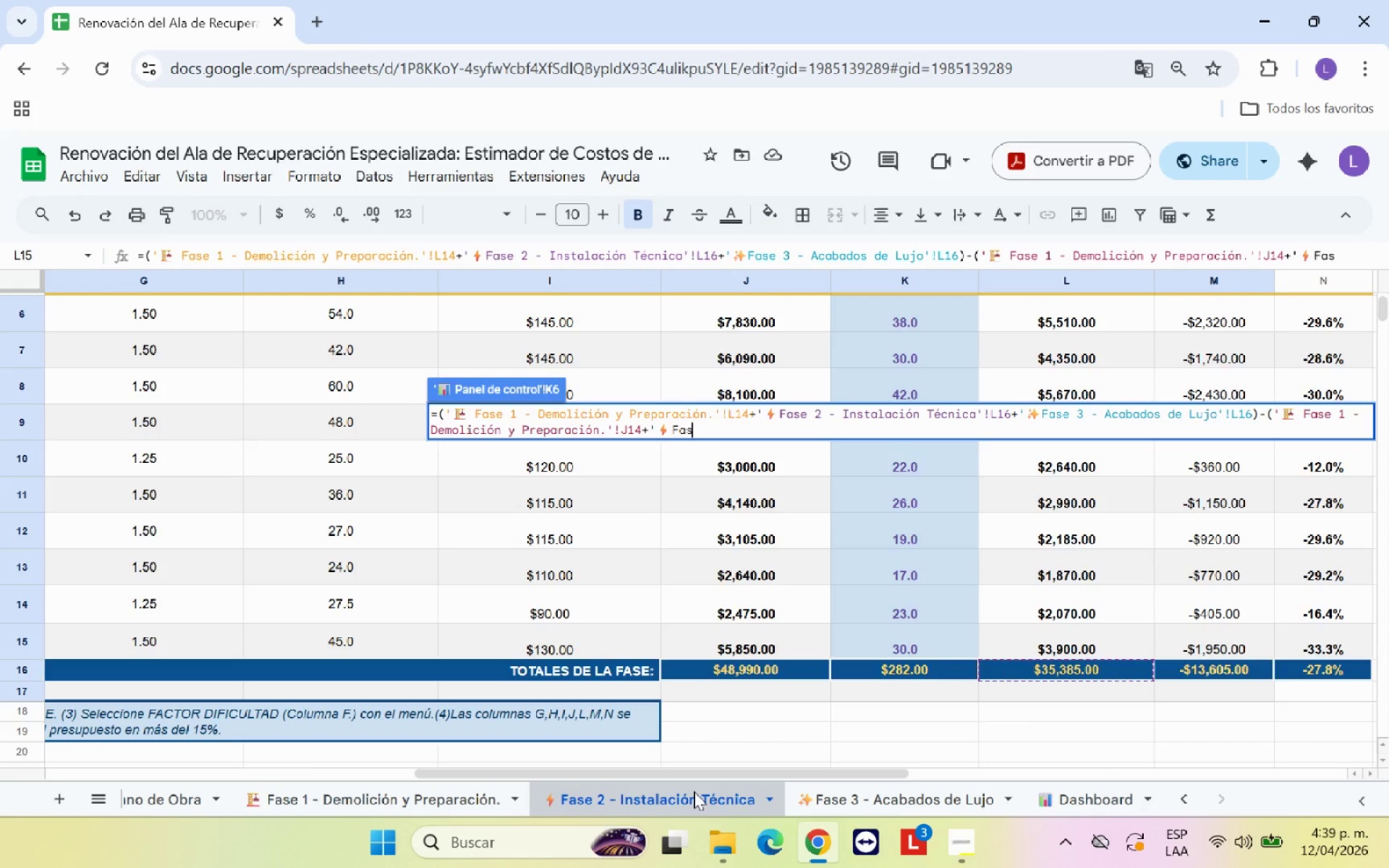 
key(Backspace)
 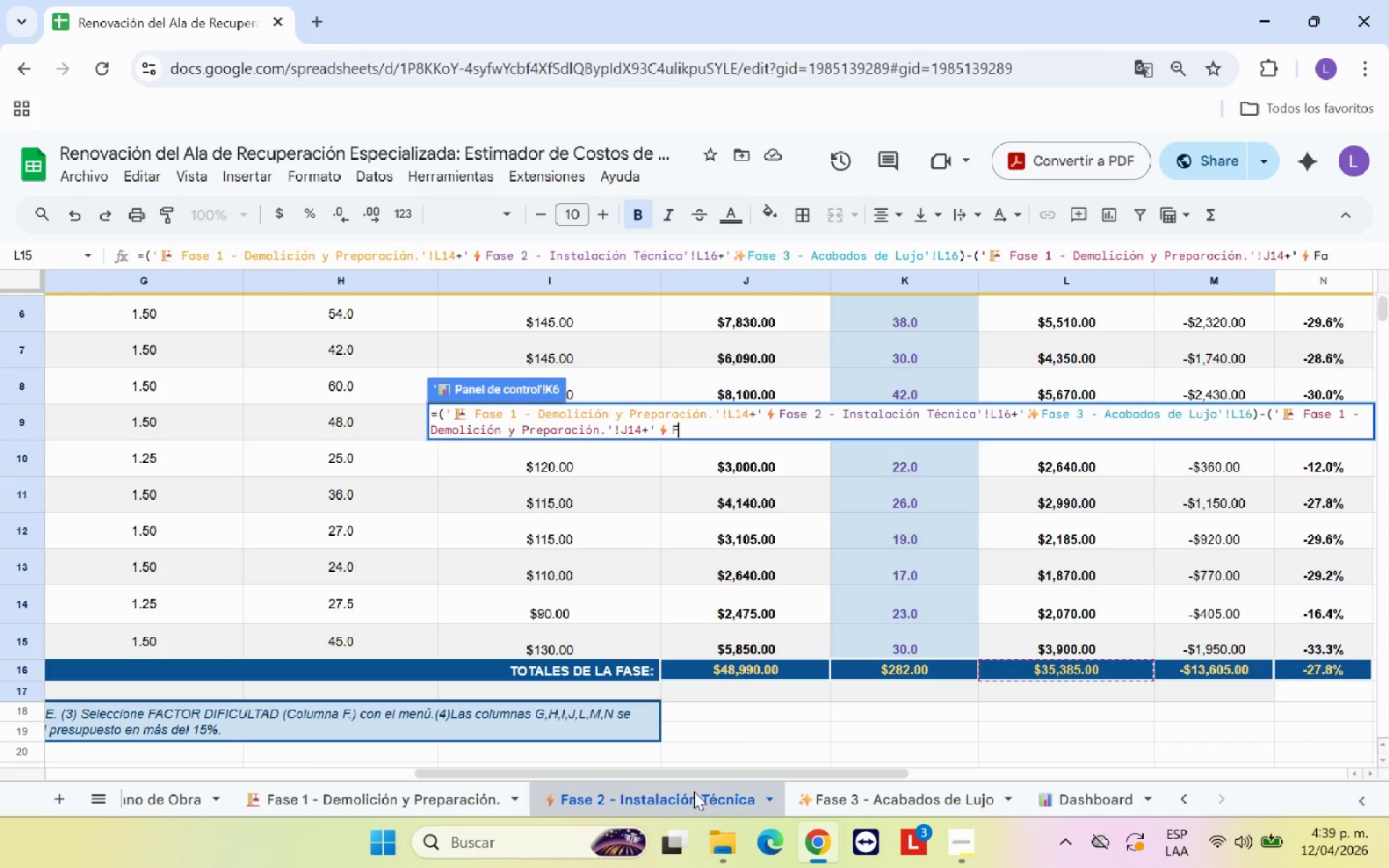 
key(Backspace)
 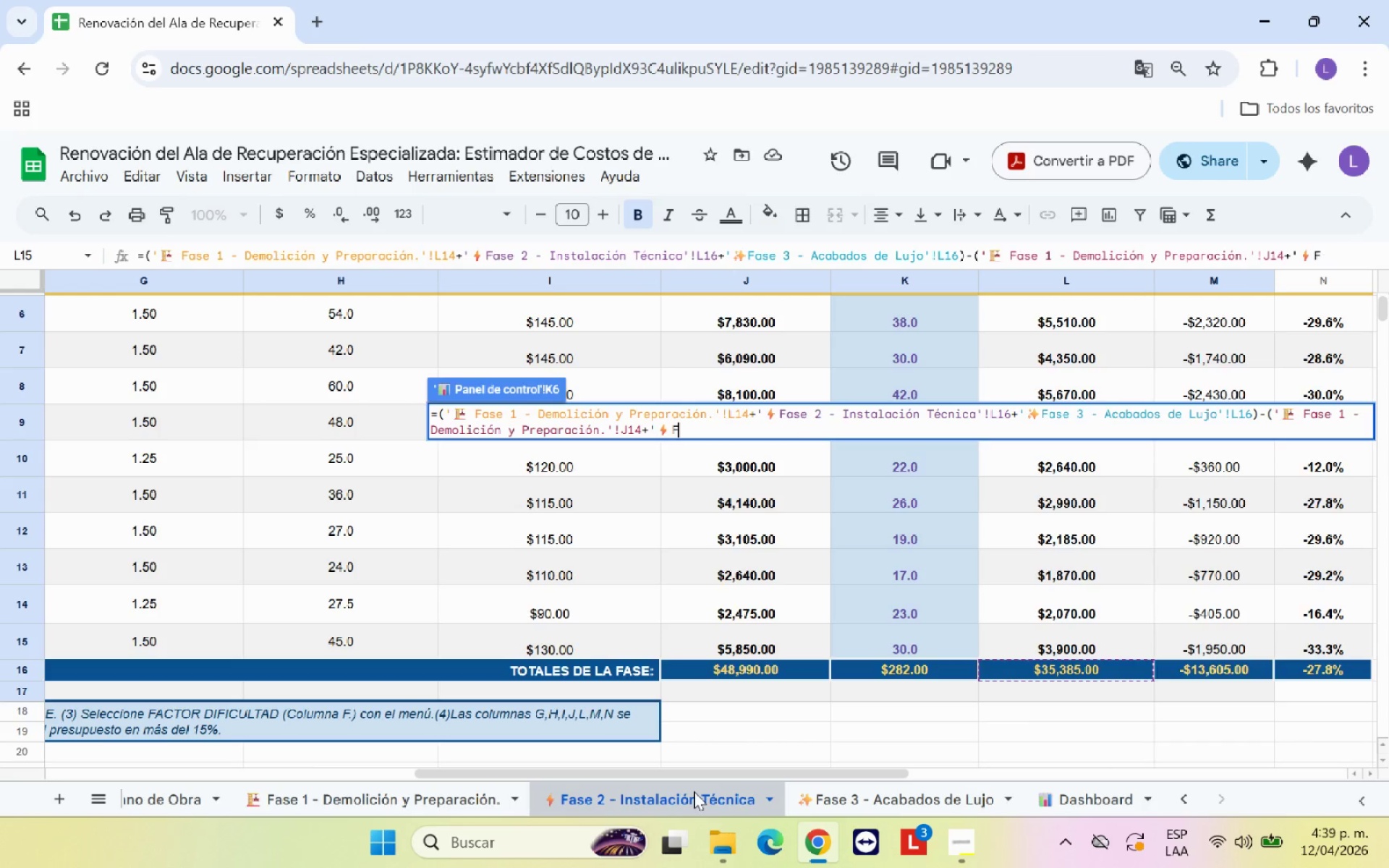 
key(Backspace)
 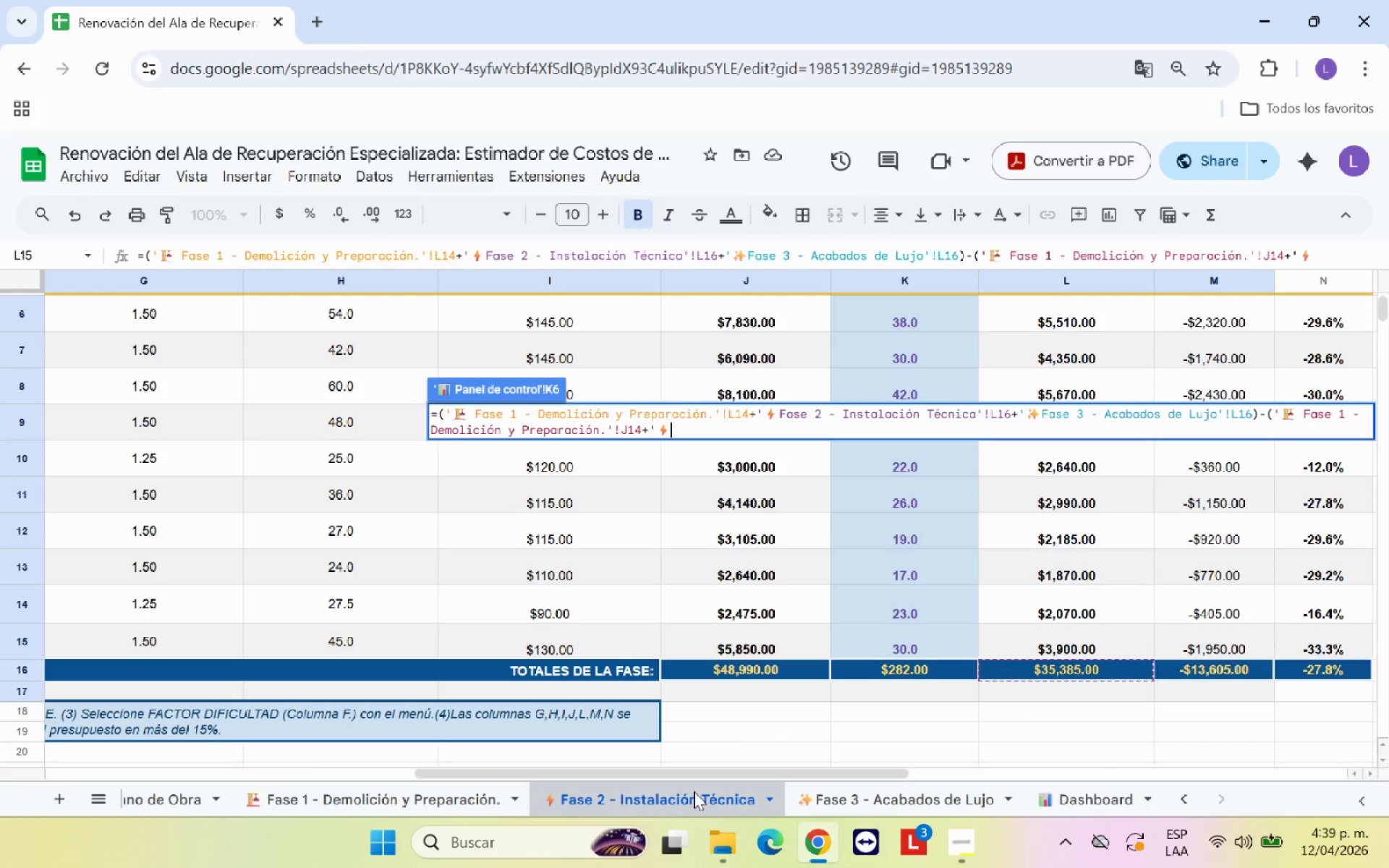 
key(Backspace)
 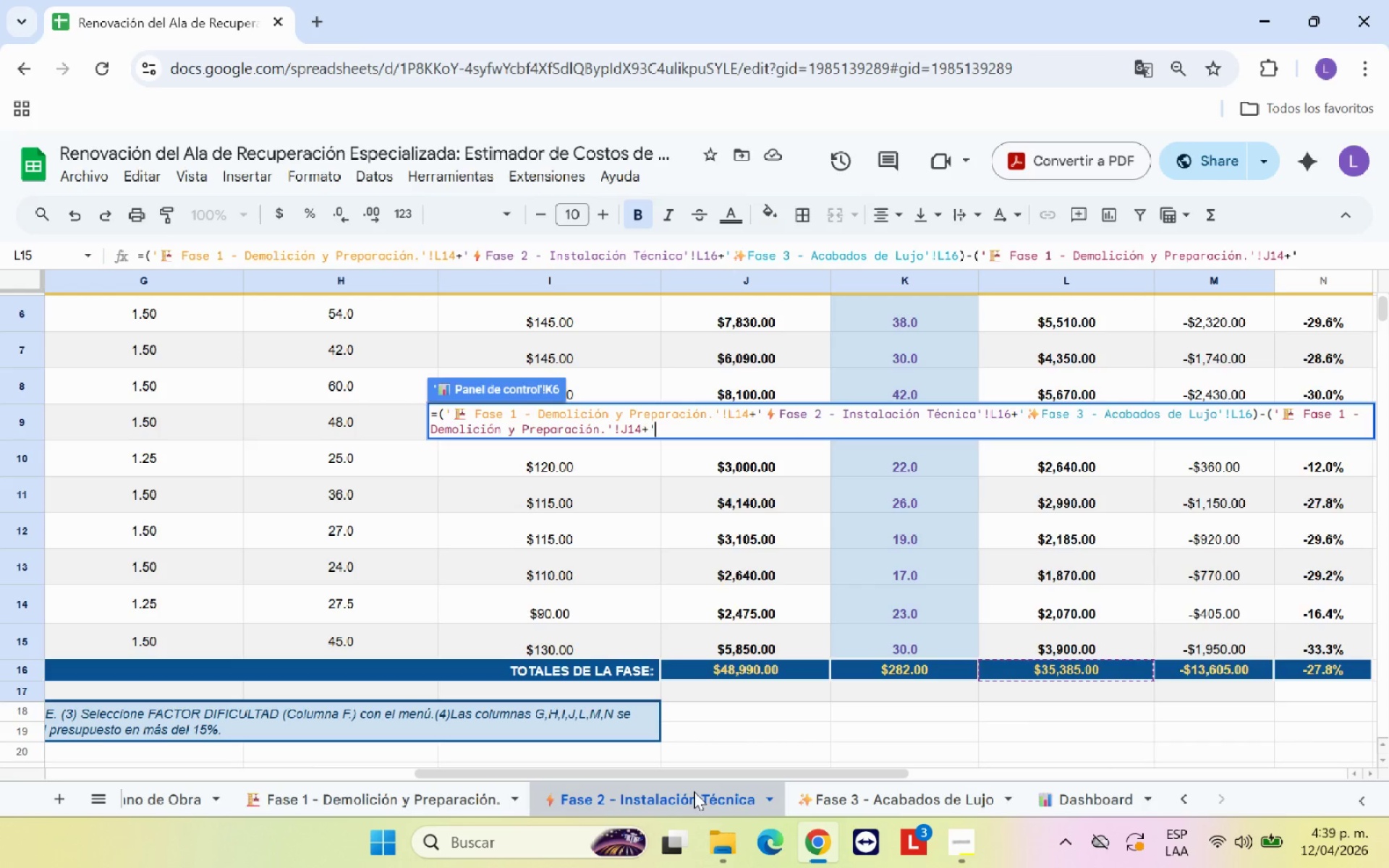 
key(Backspace)
 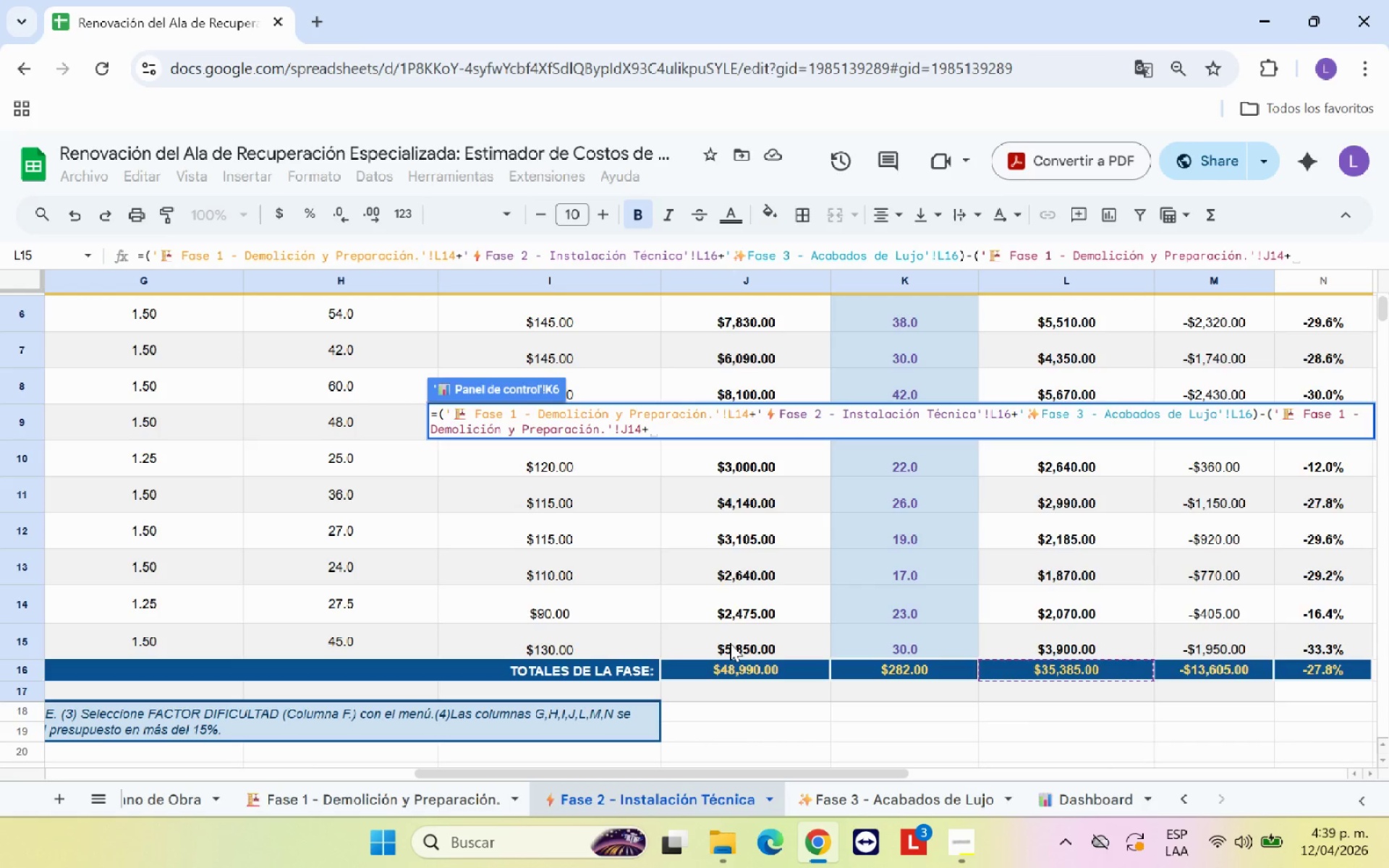 
left_click([727, 665])
 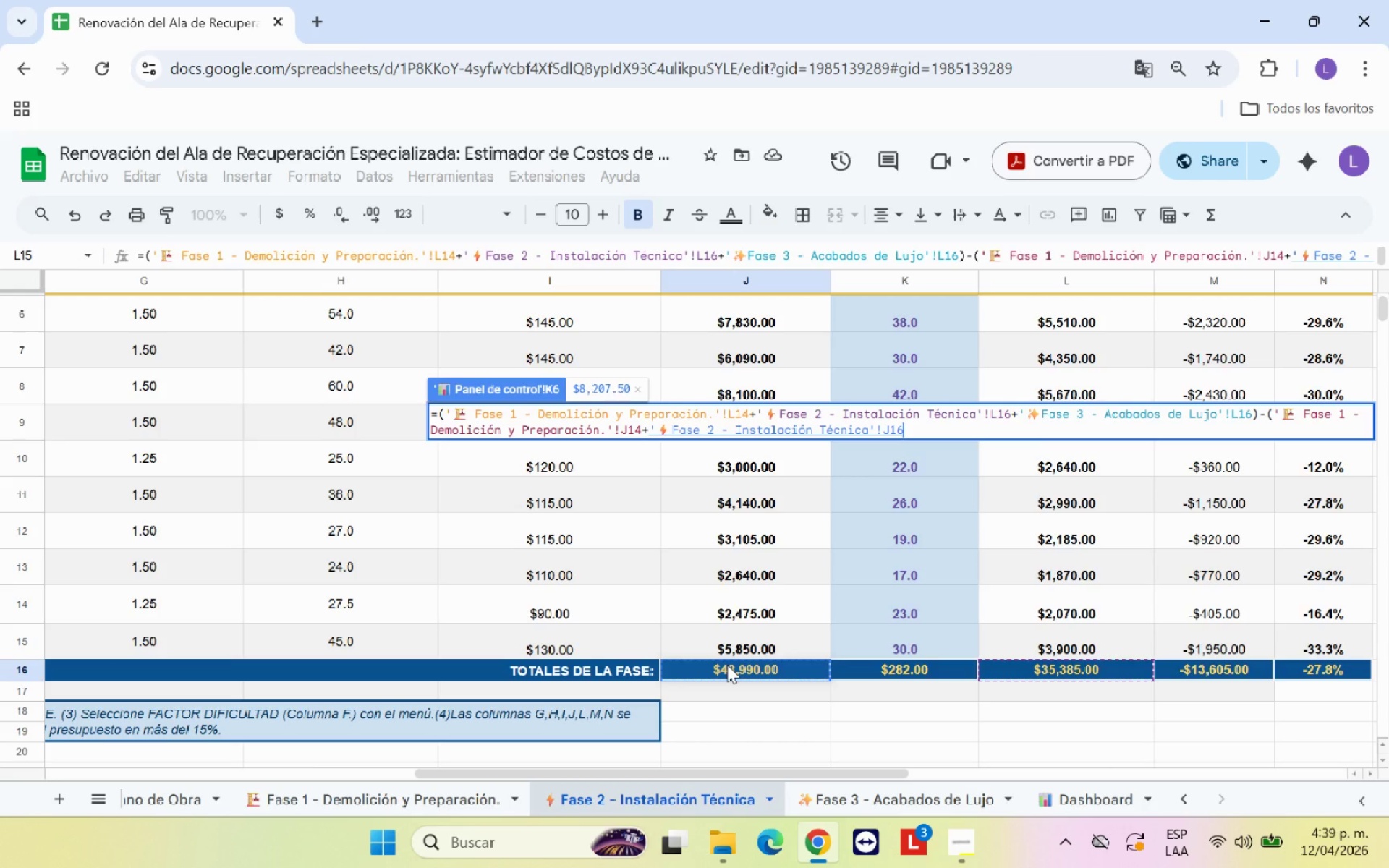 
key(Equal)
 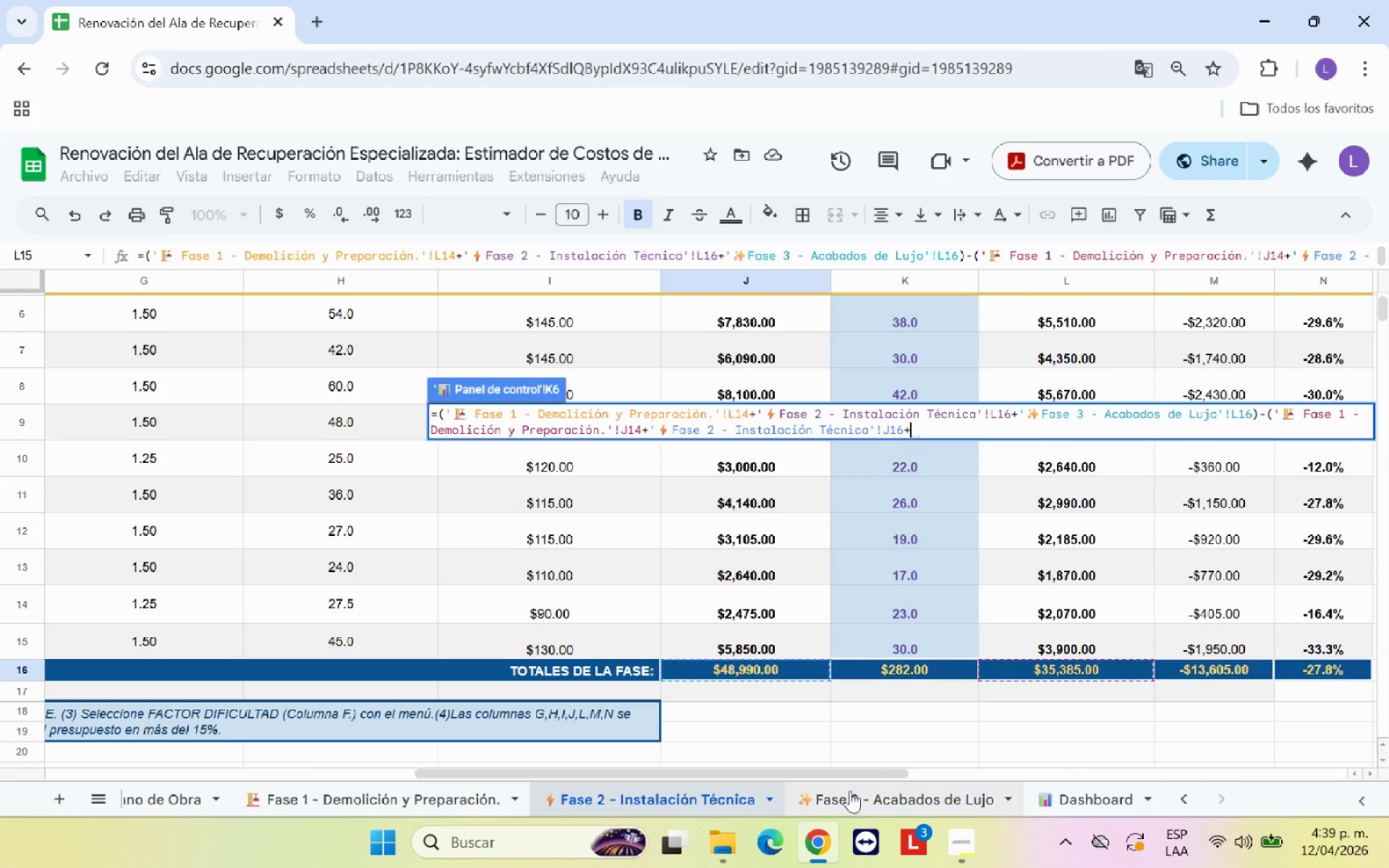 
left_click([866, 794])
 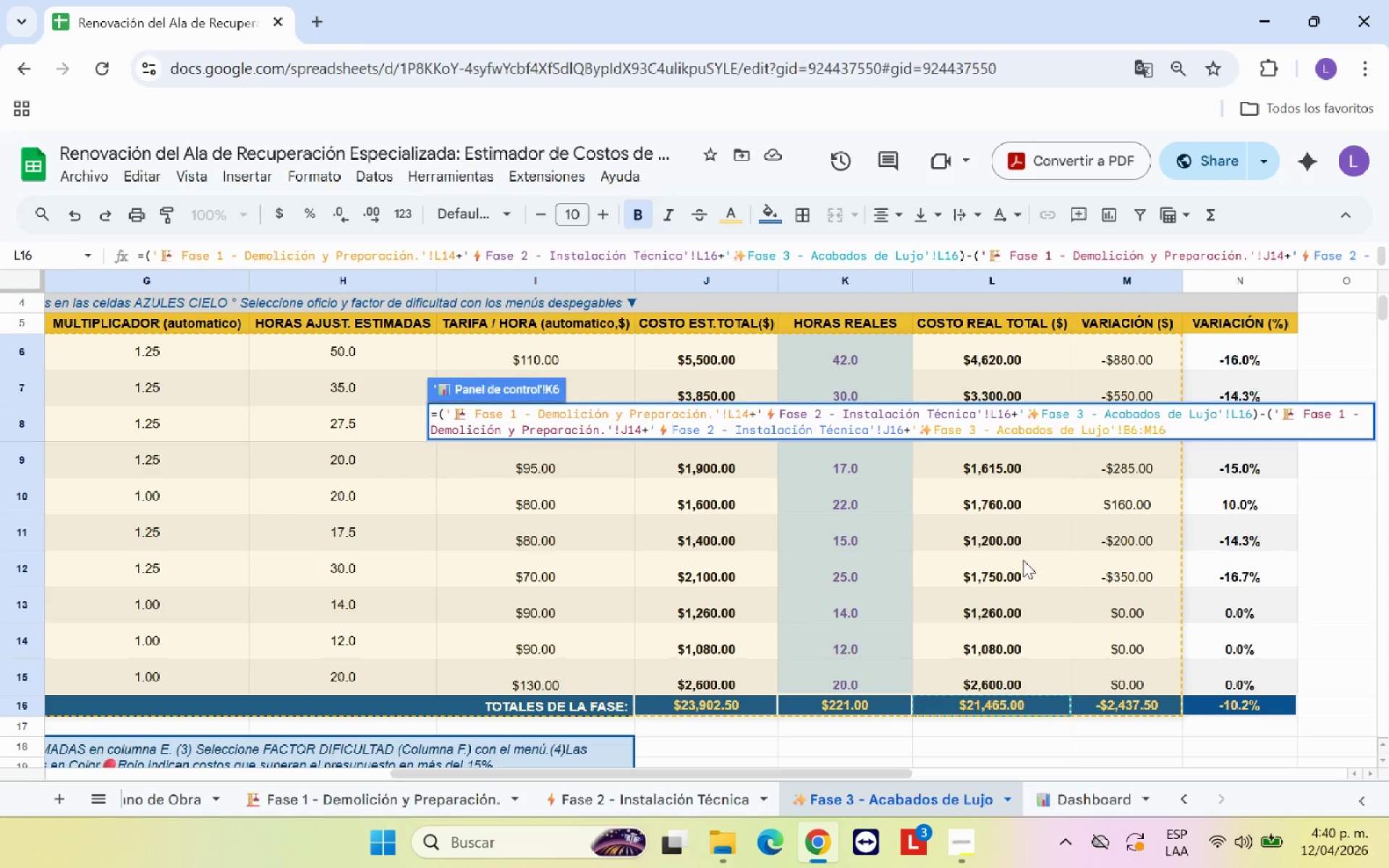 
hold_key(key=Backspace, duration=1.2)
 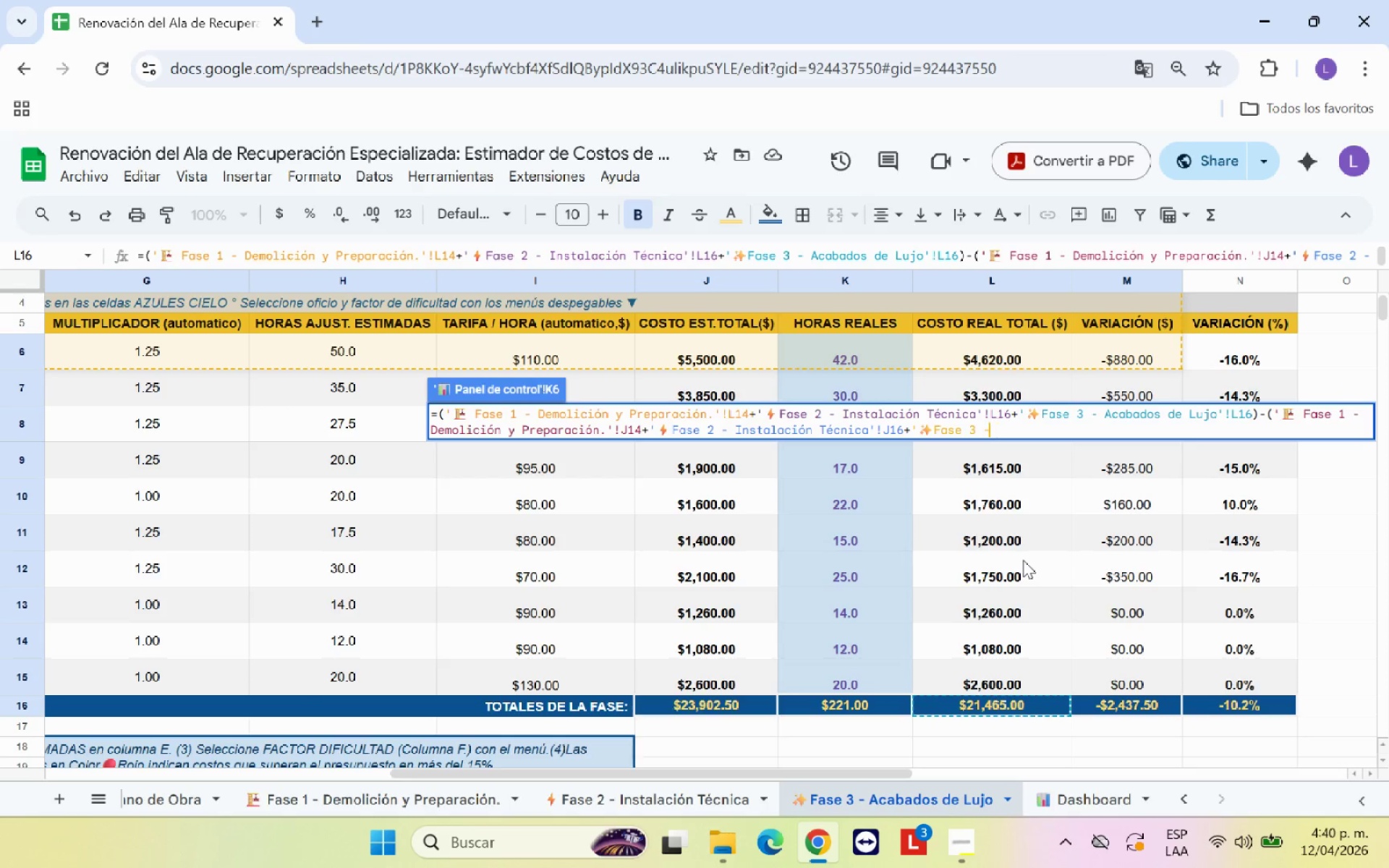 
key(Backspace)
 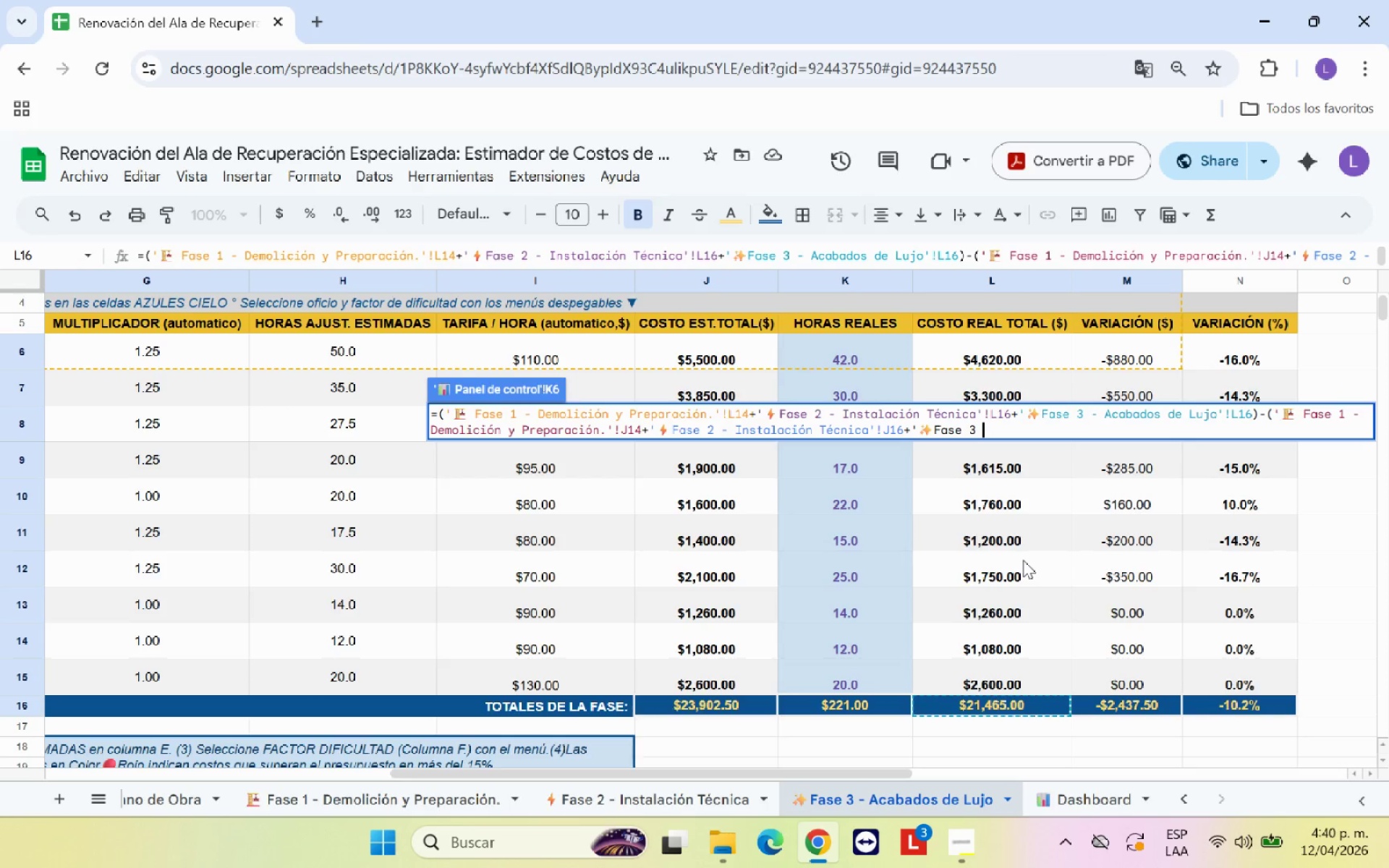 
hold_key(key=Backspace, duration=0.47)
 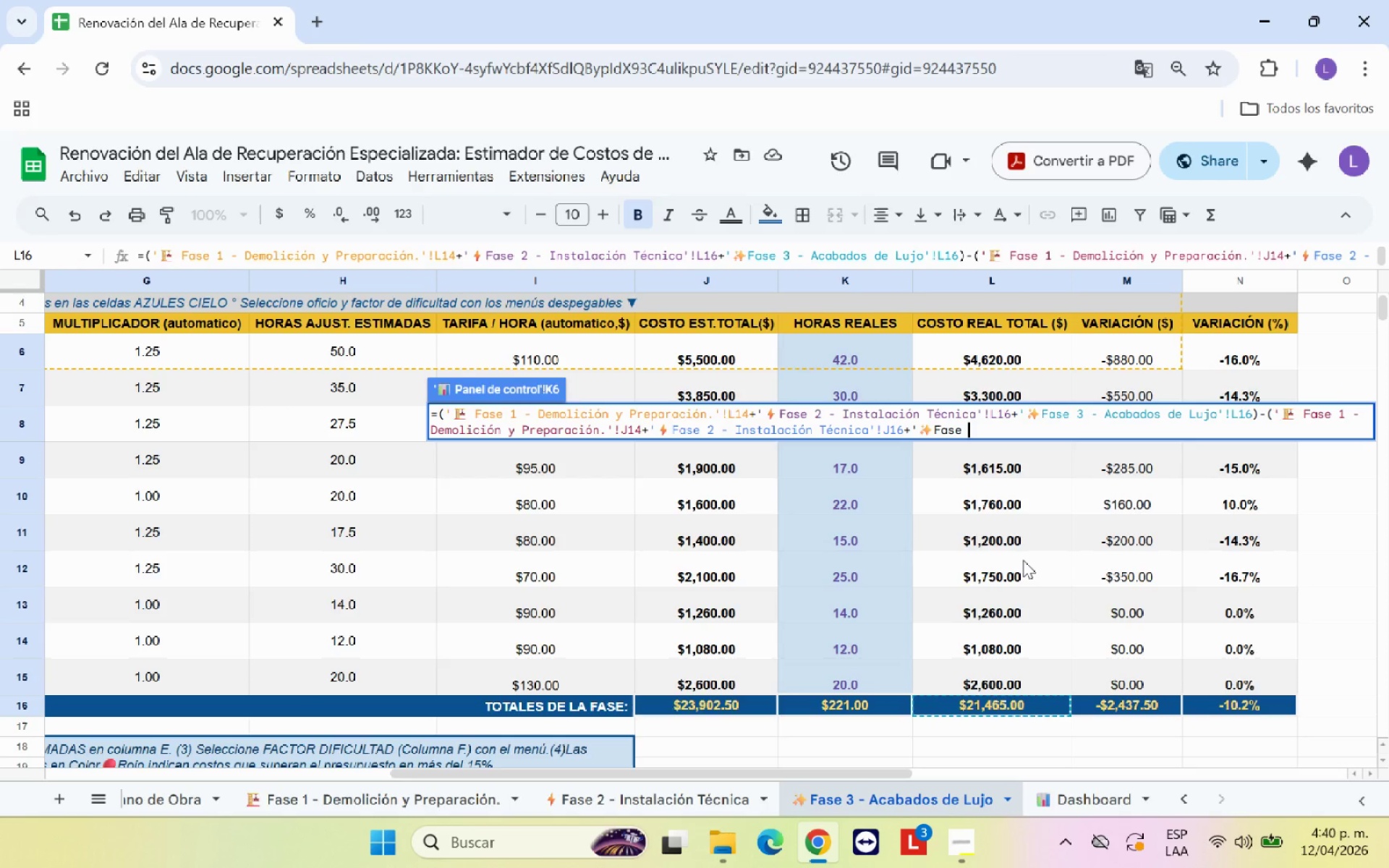 
key(Backspace)
 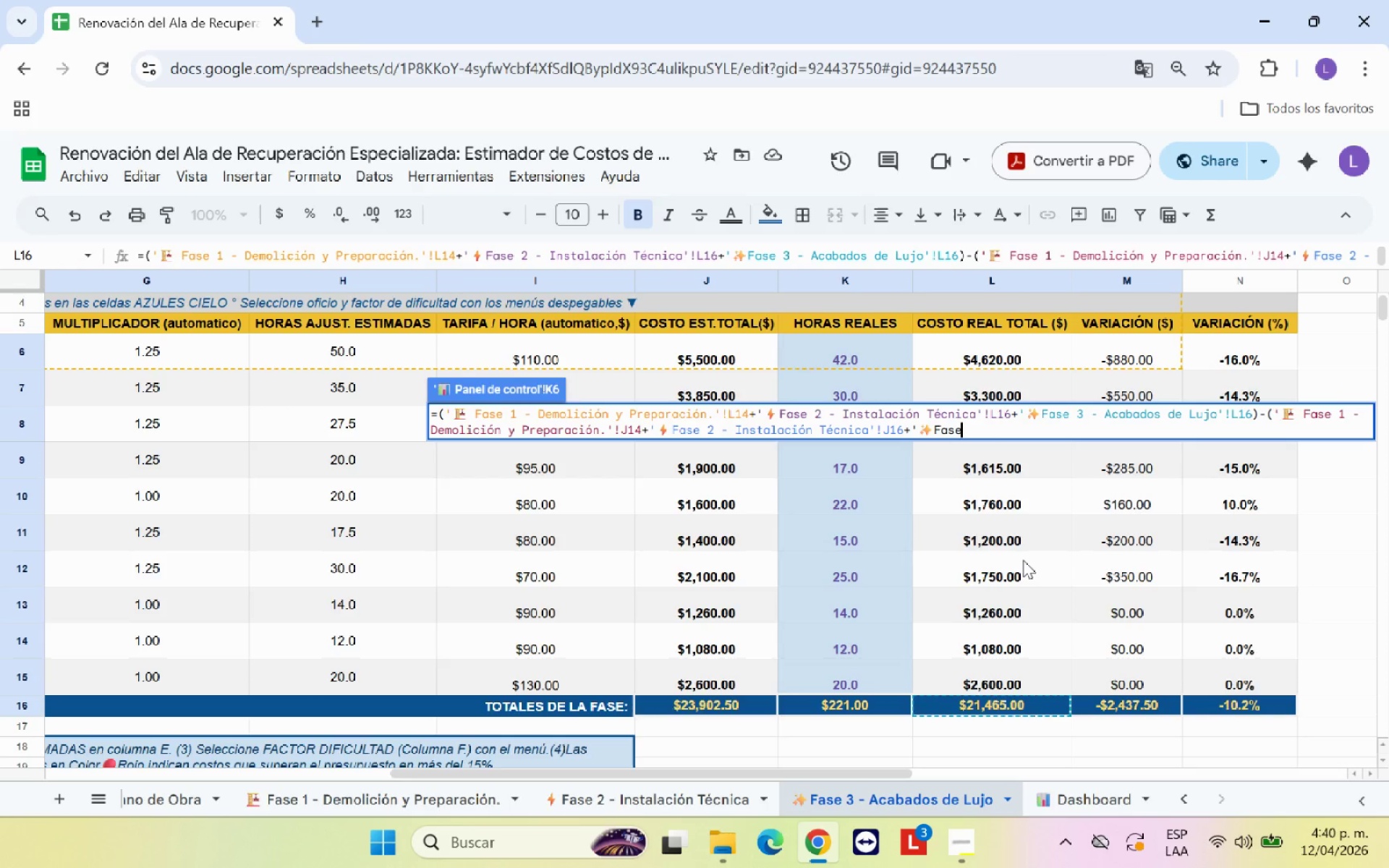 
key(Backspace)
 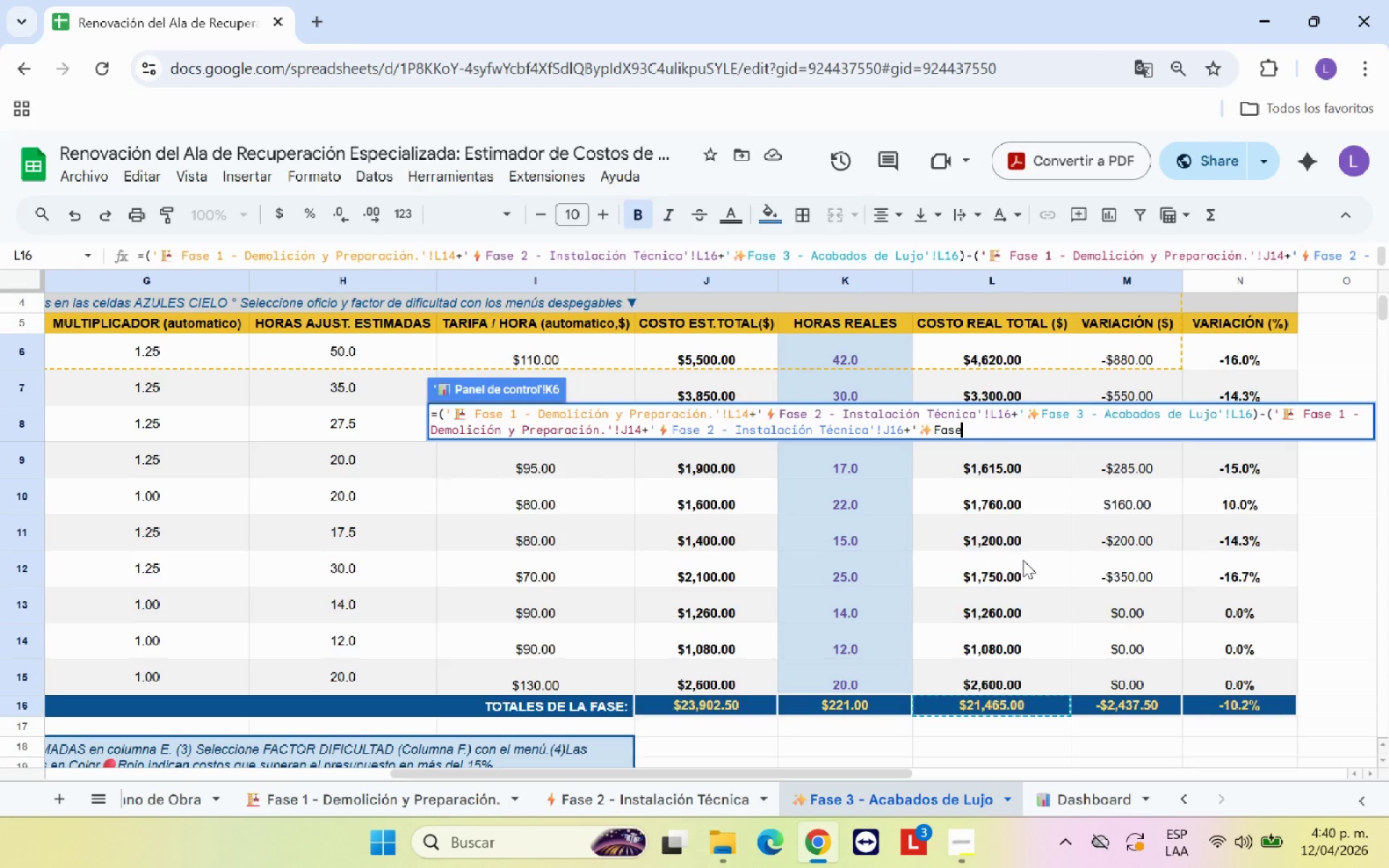 
key(Backspace)
 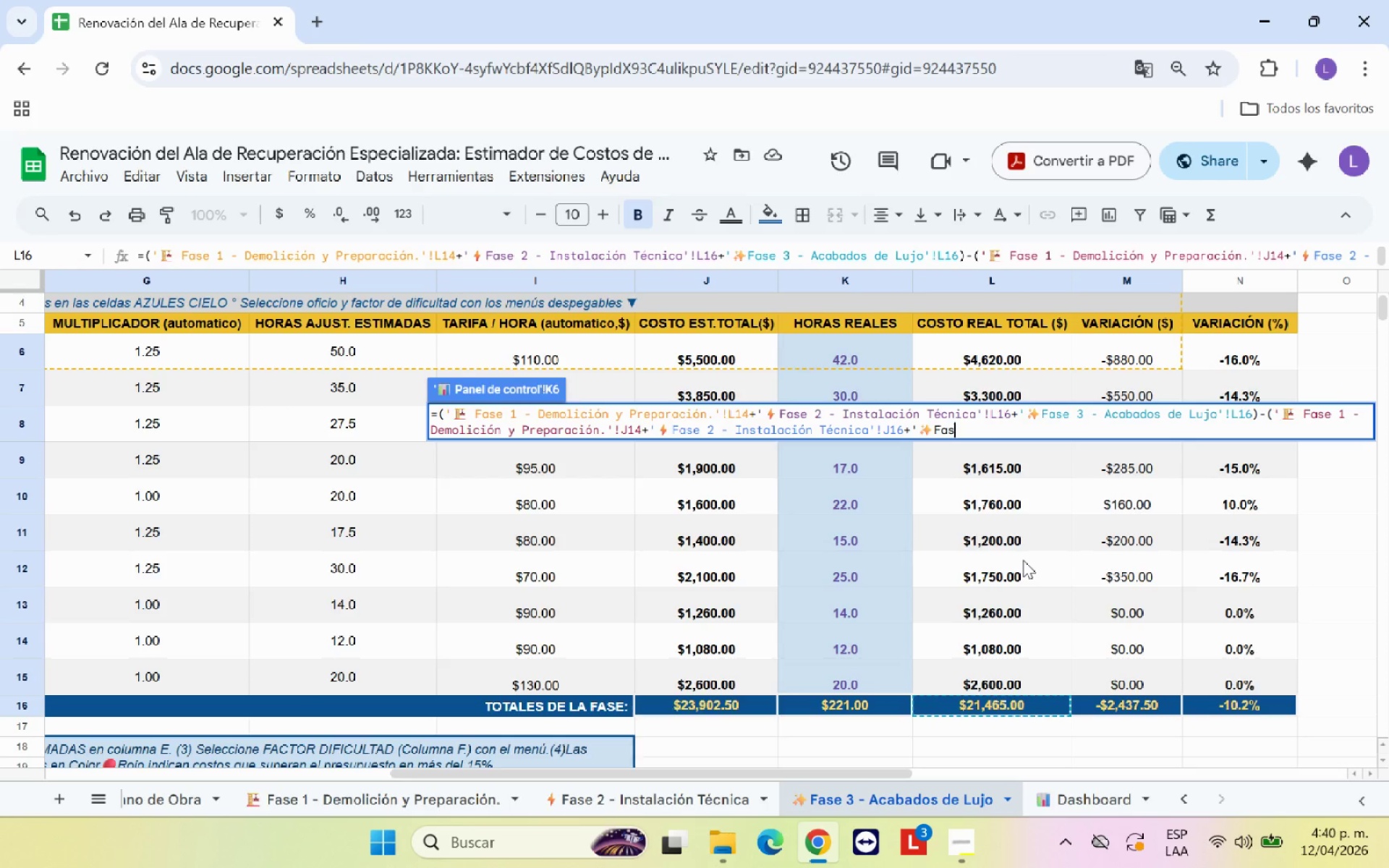 
key(Backspace)
 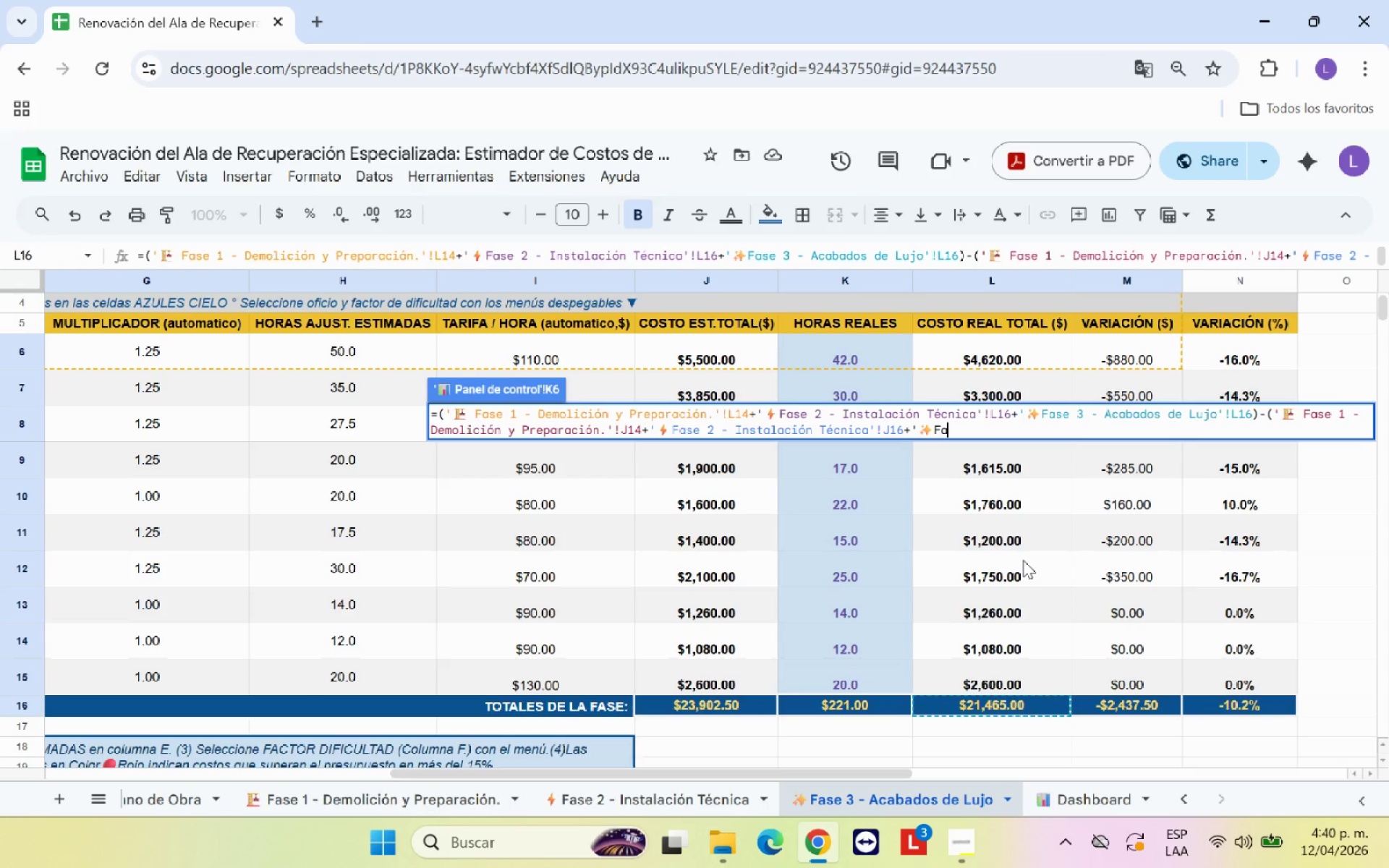 
key(Backspace)
 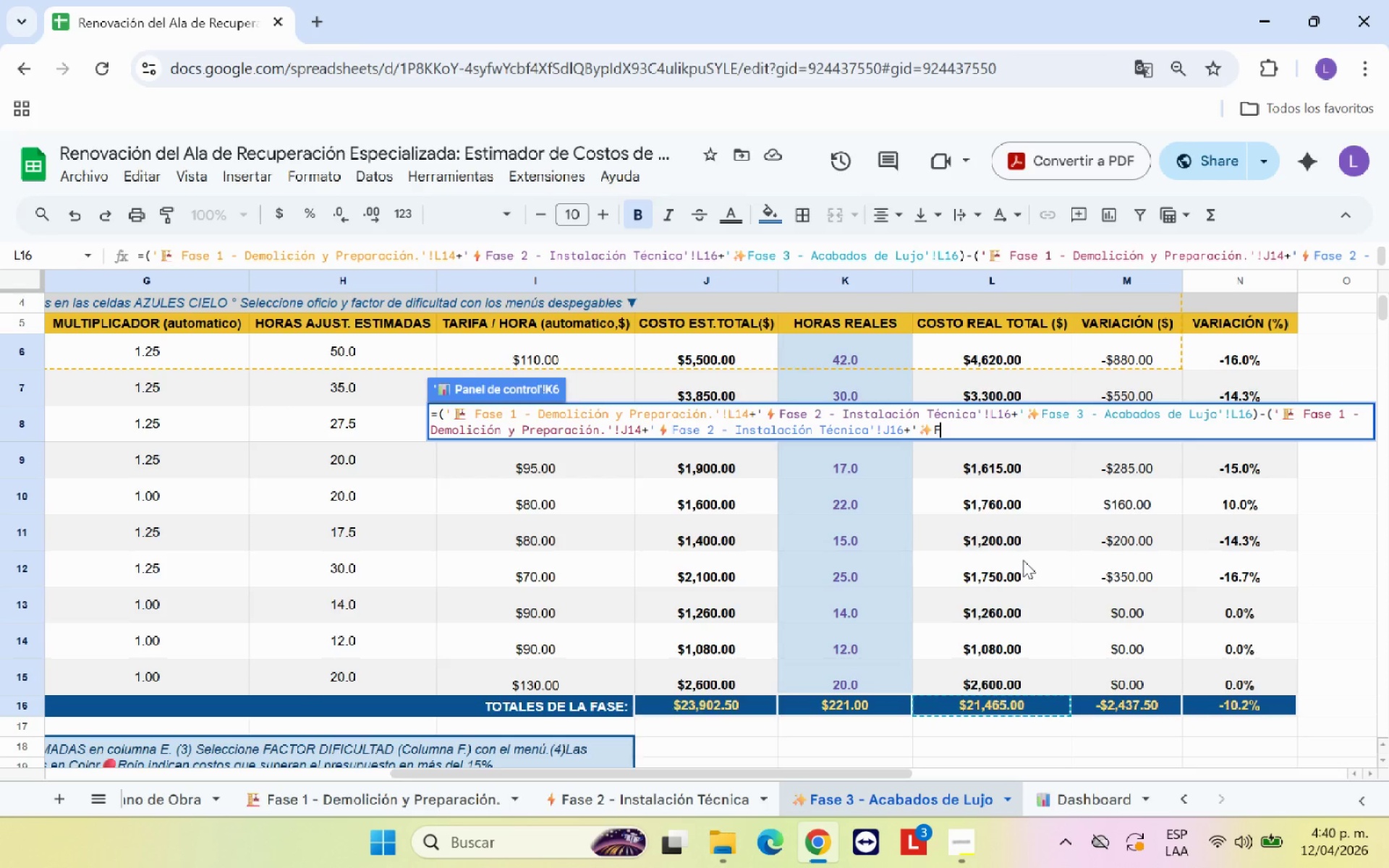 
key(Backspace)
 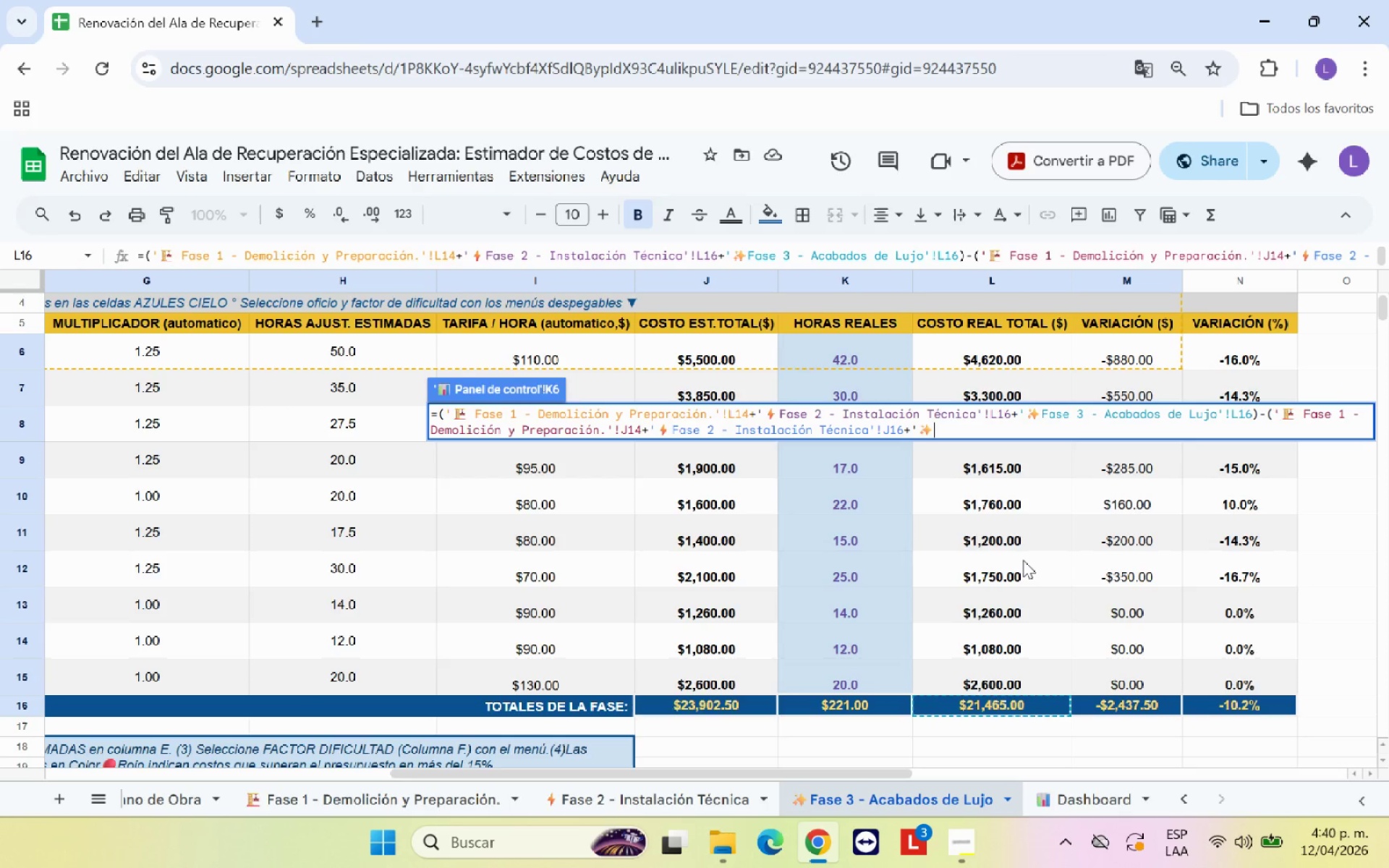 
key(Backspace)
 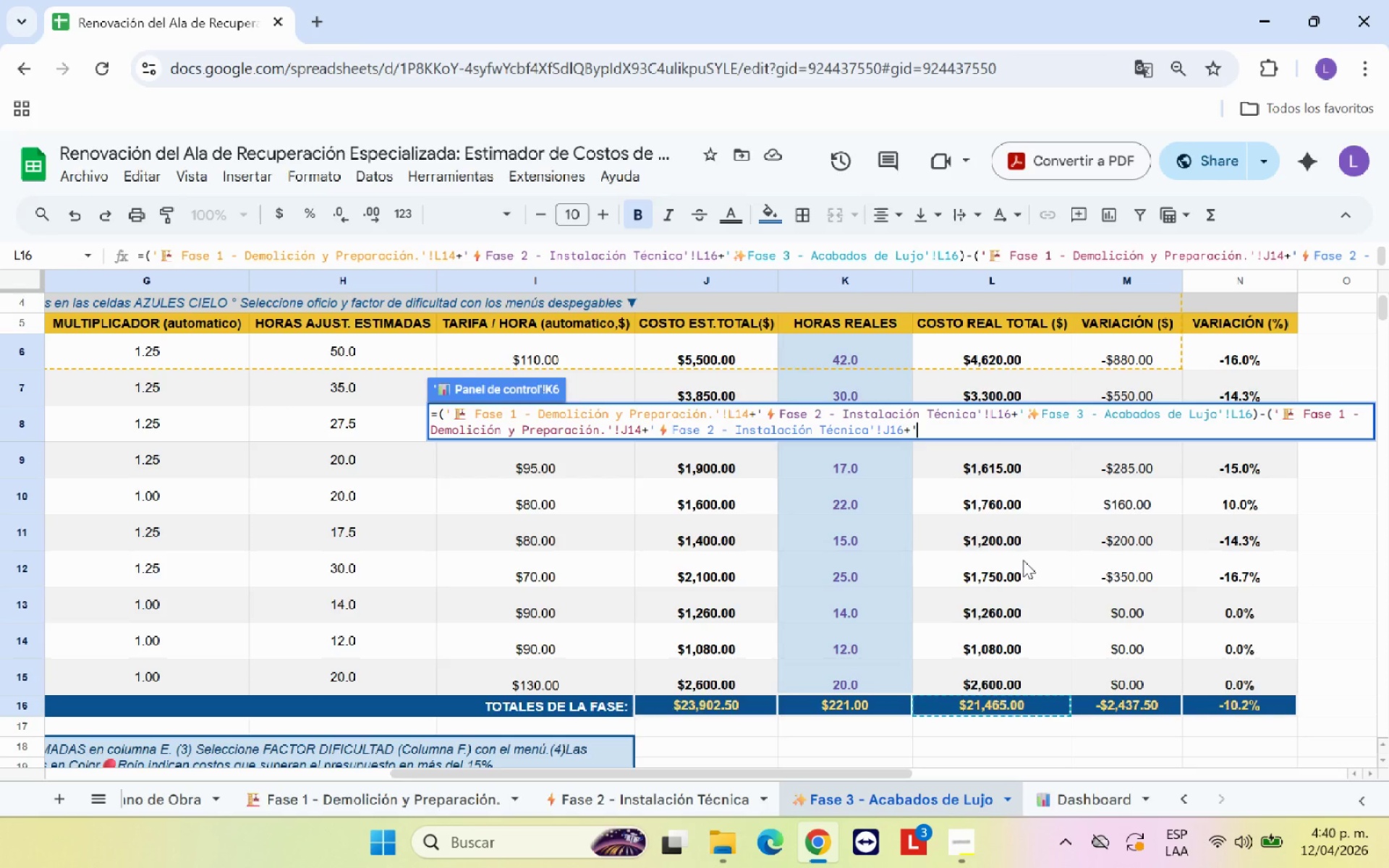 
key(Backspace)
 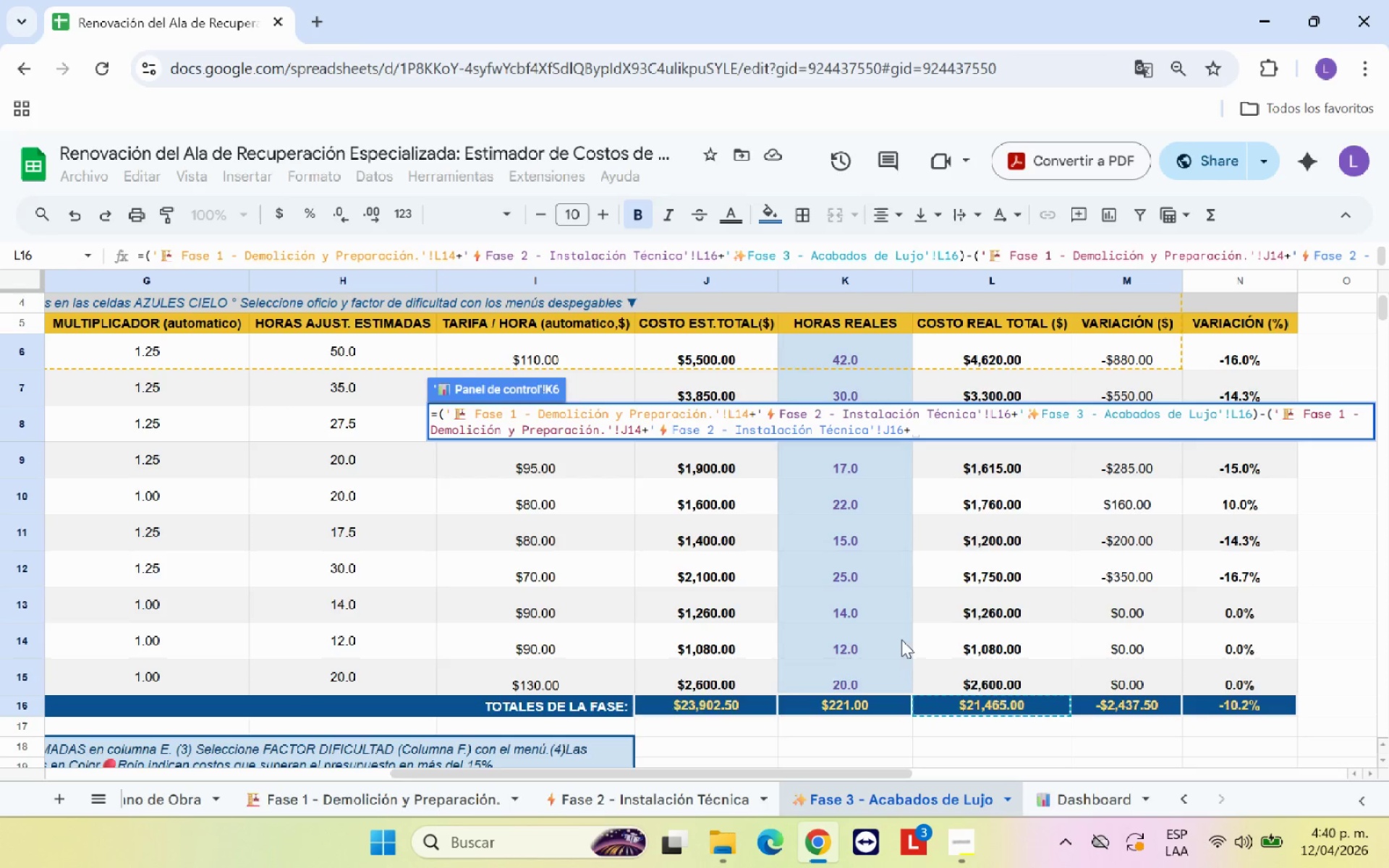 
left_click([674, 706])
 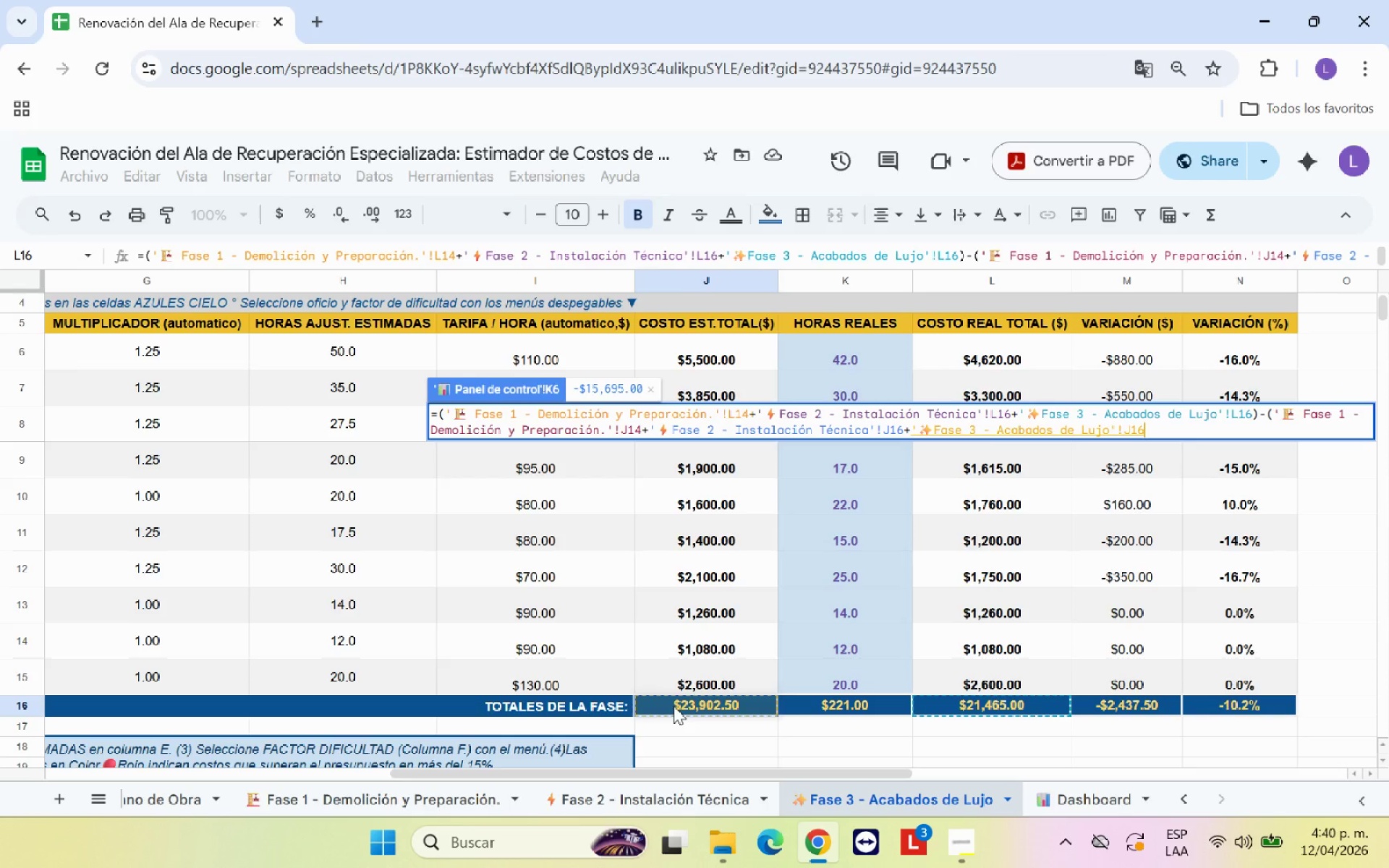 
key(Shift+9)
 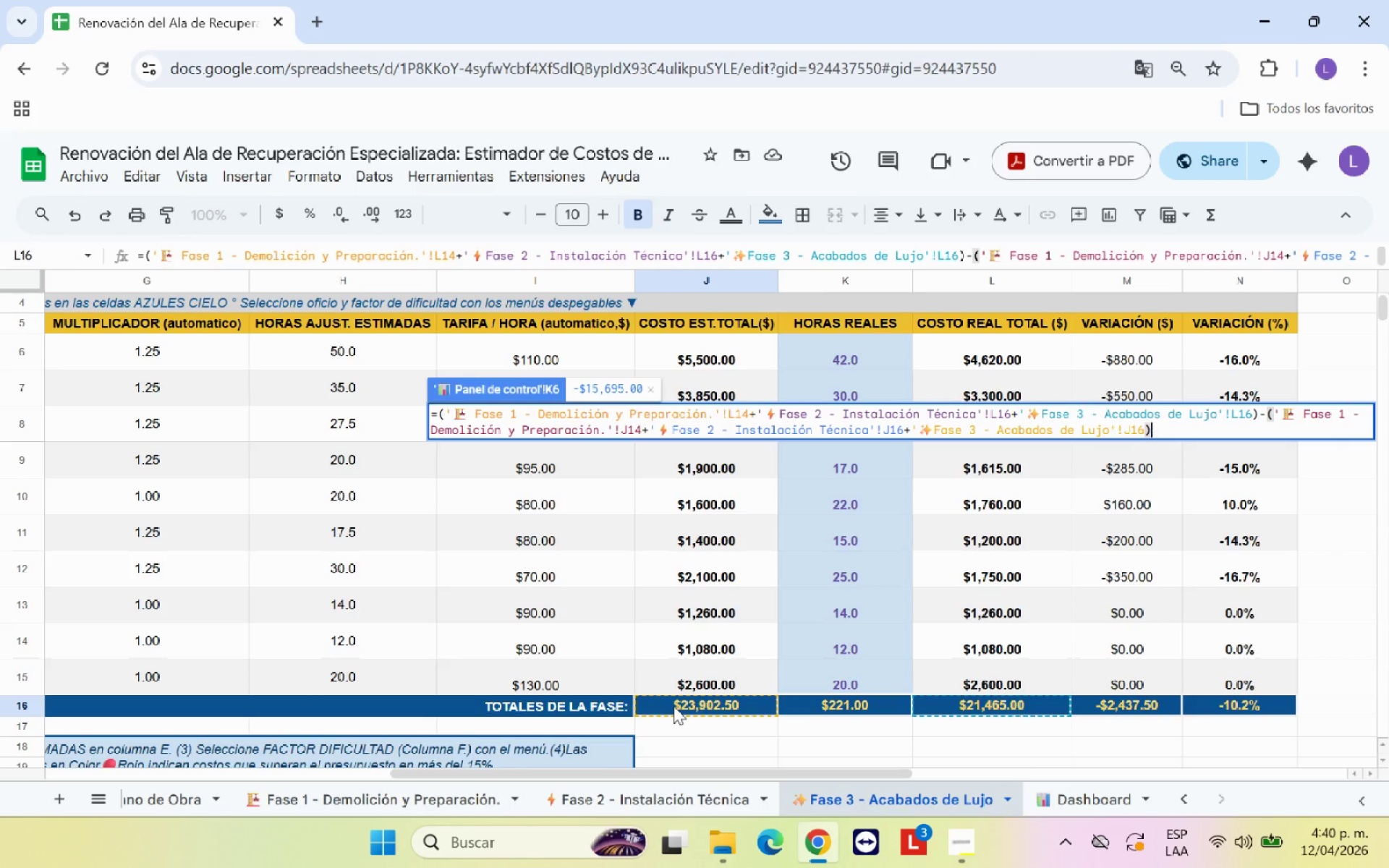 
key(Enter)
 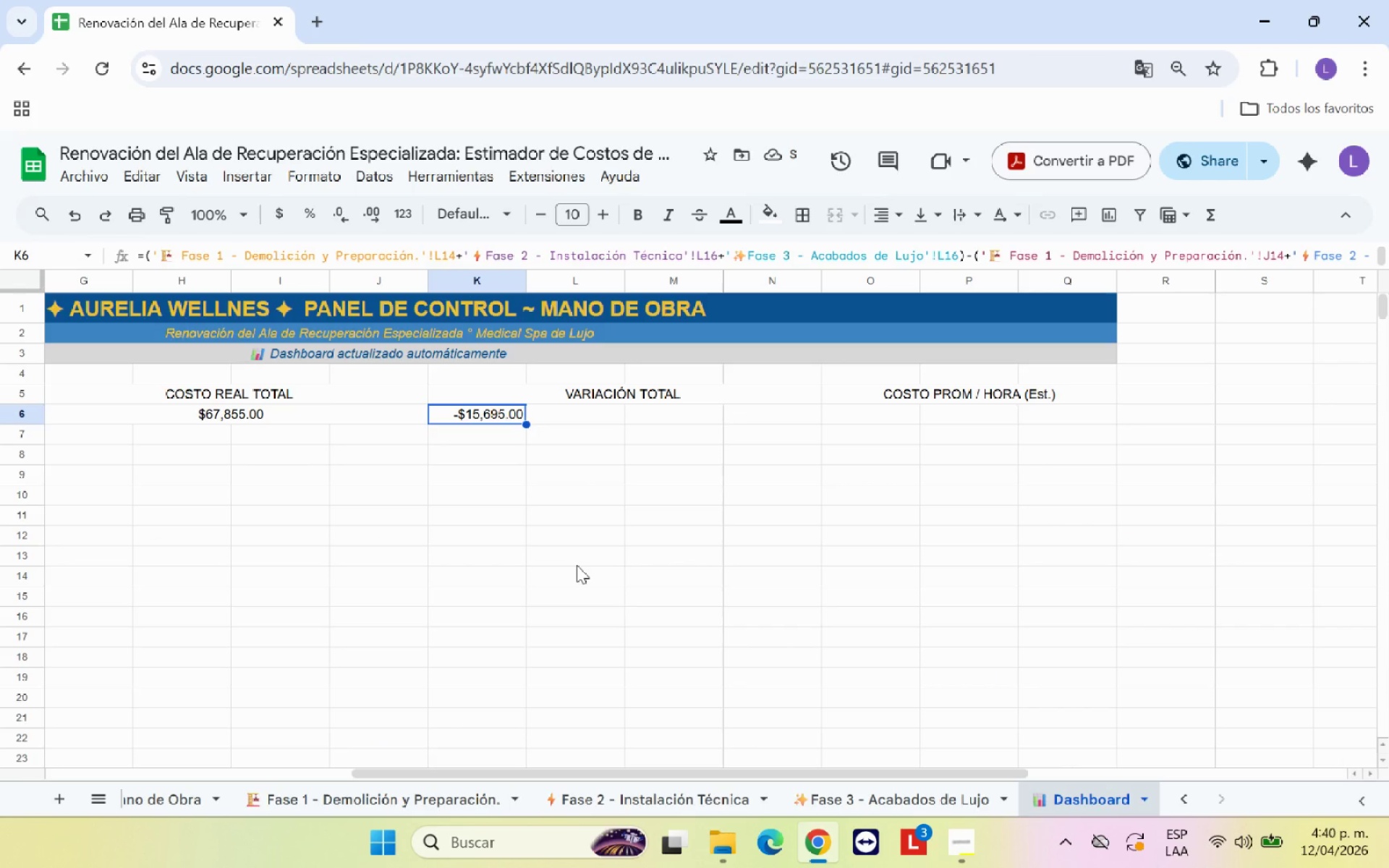 
wait(5.61)
 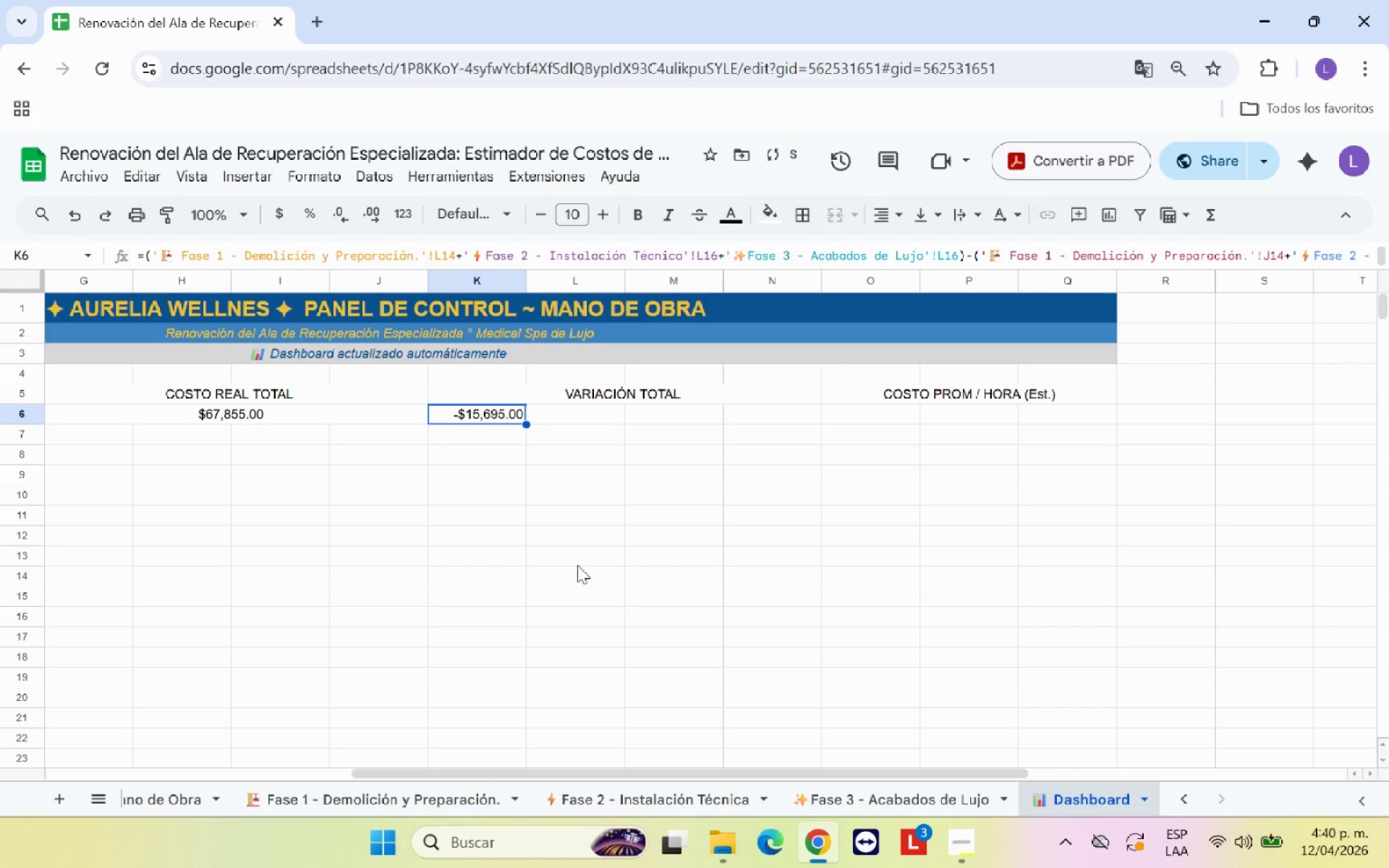 
left_click_drag(start_coordinate=[497, 412], to_coordinate=[752, 420])
 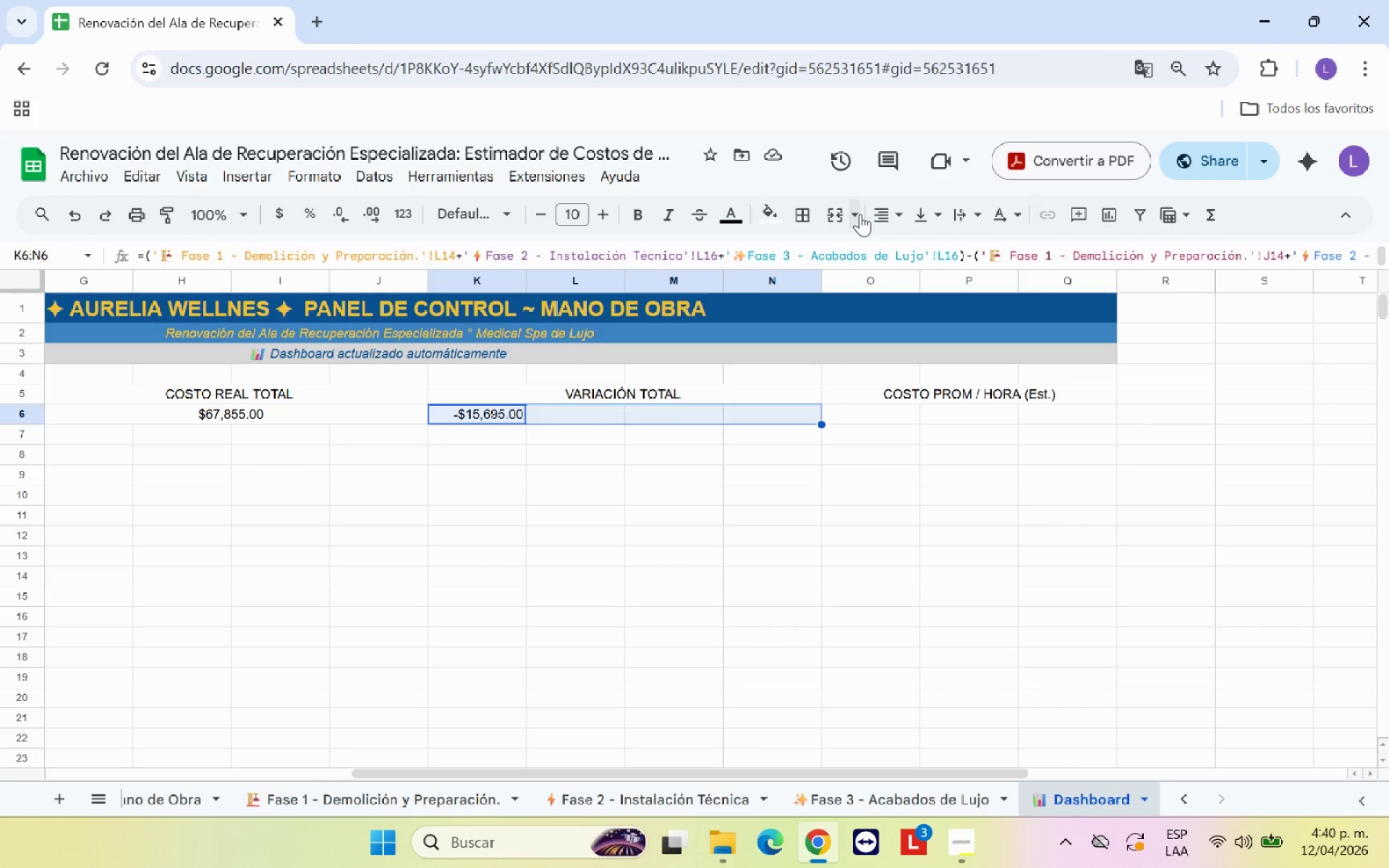 
left_click([839, 213])
 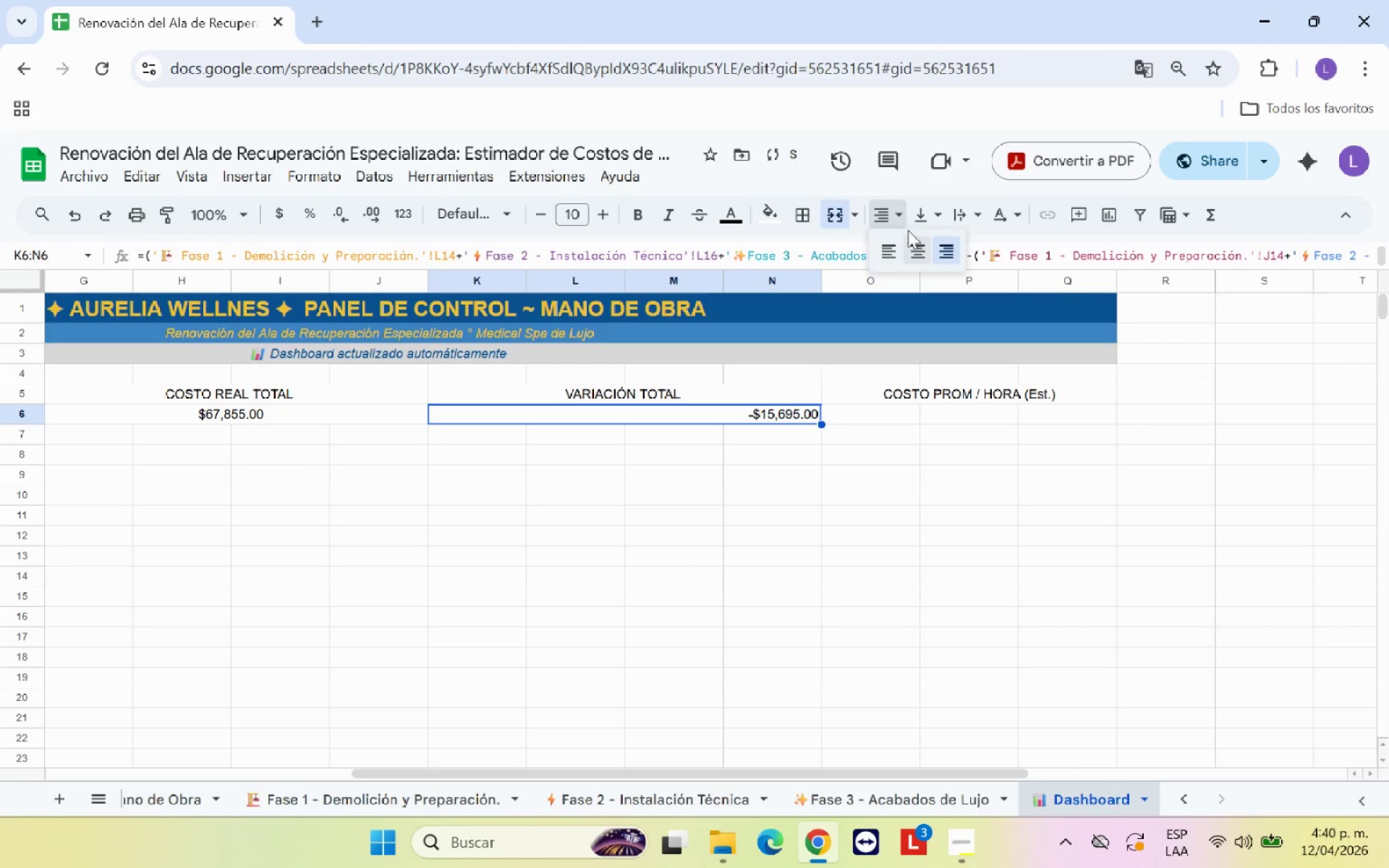 
double_click([917, 244])
 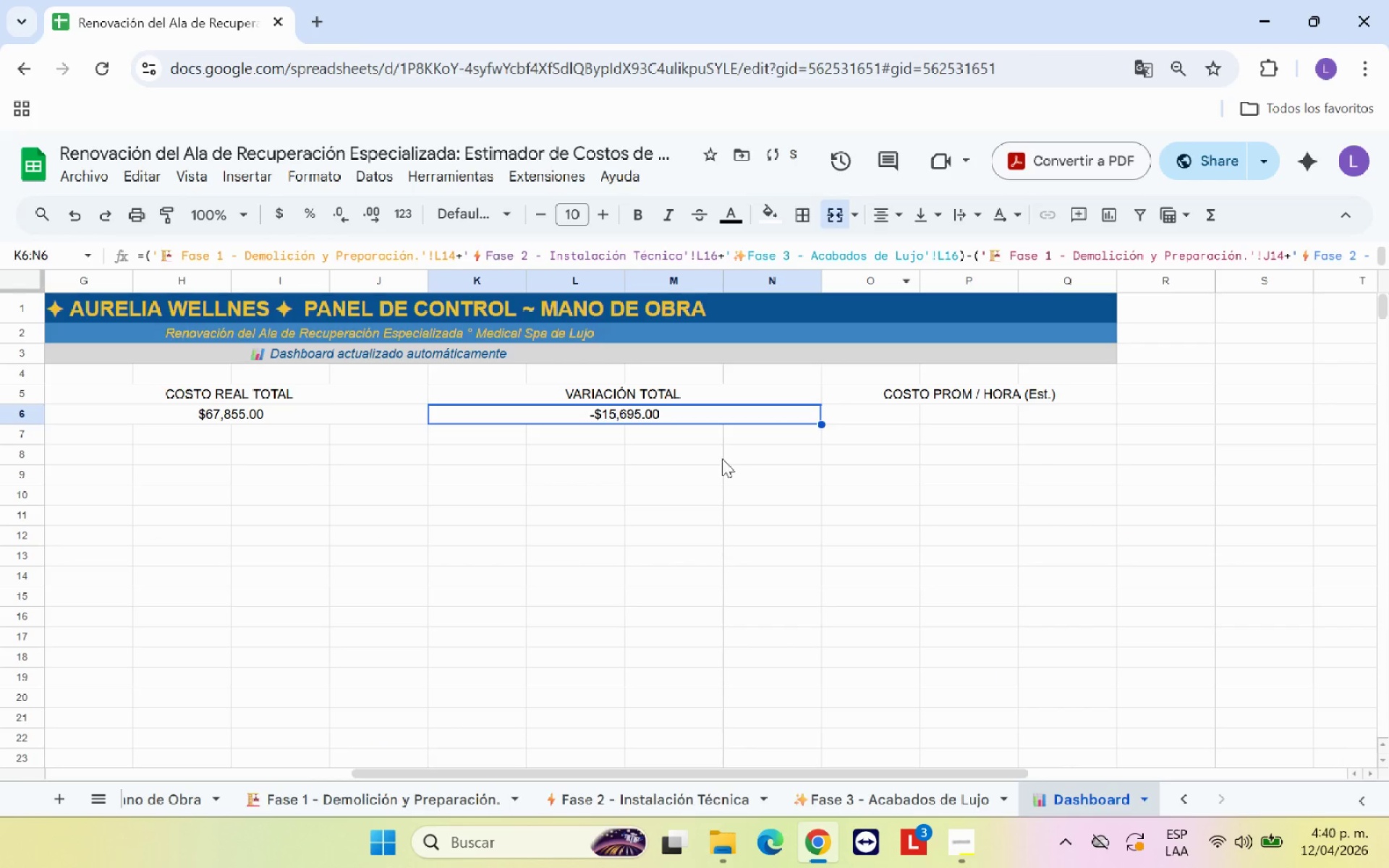 
left_click([721, 459])
 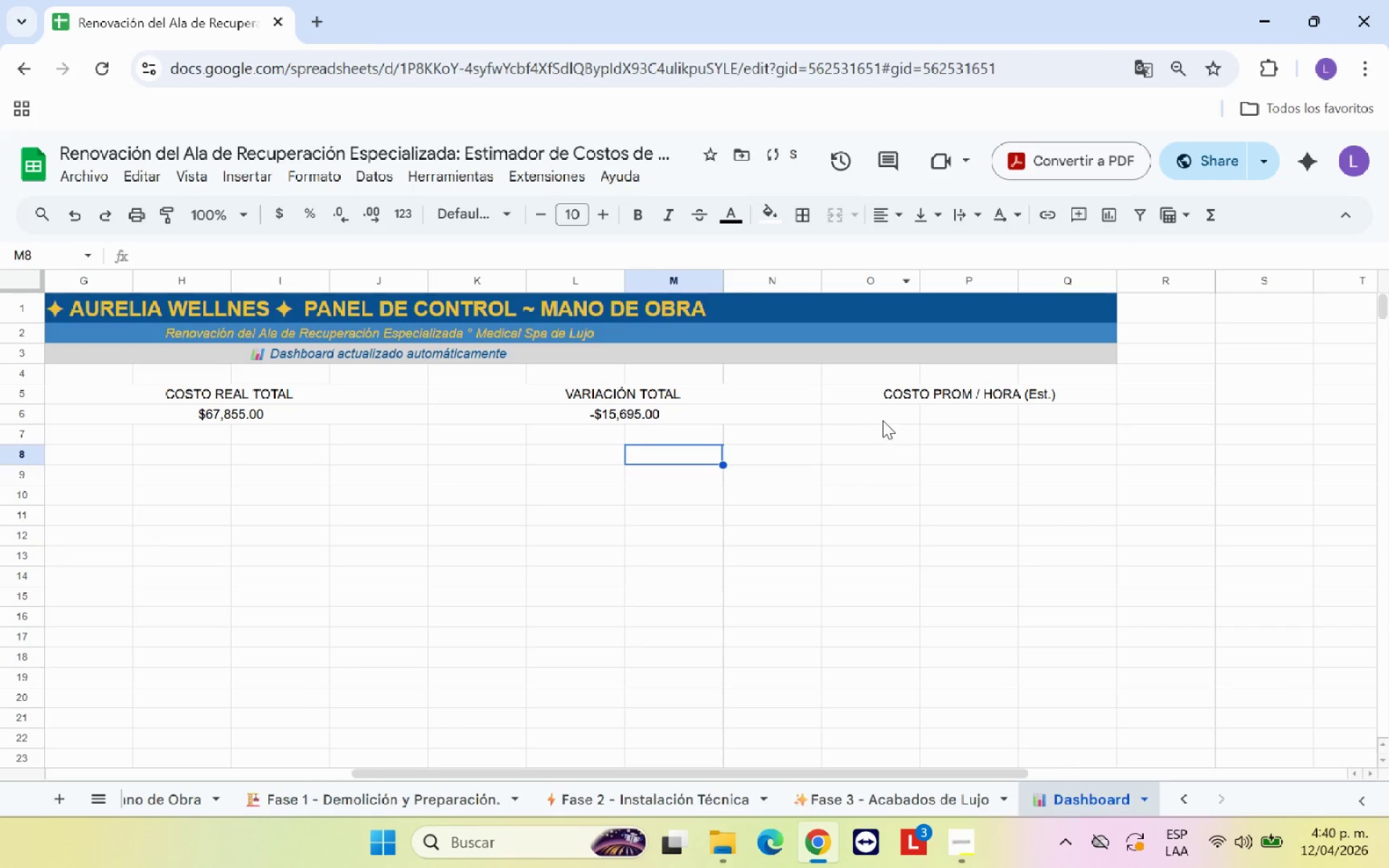 
left_click([883, 419])
 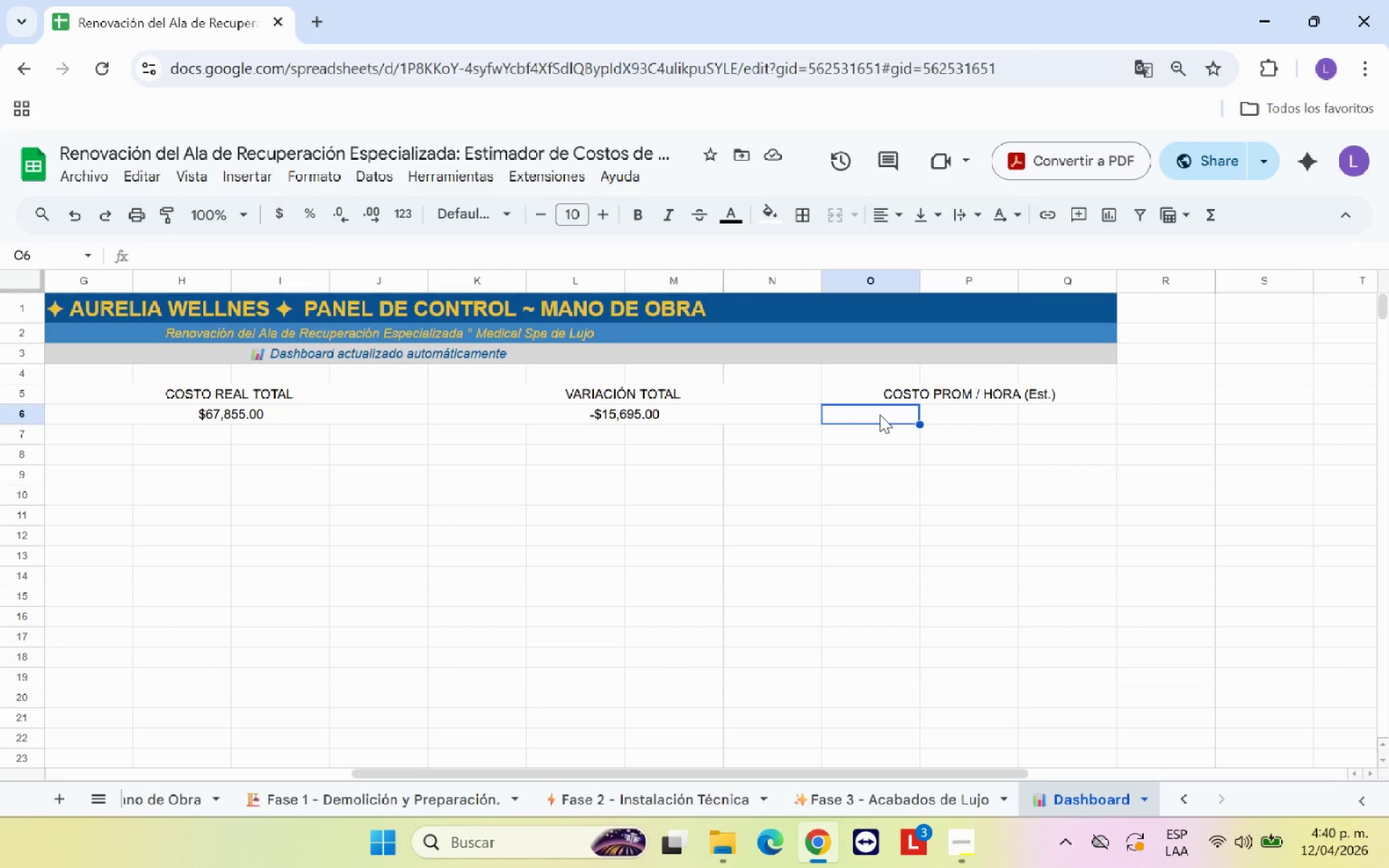 
wait(10.31)
 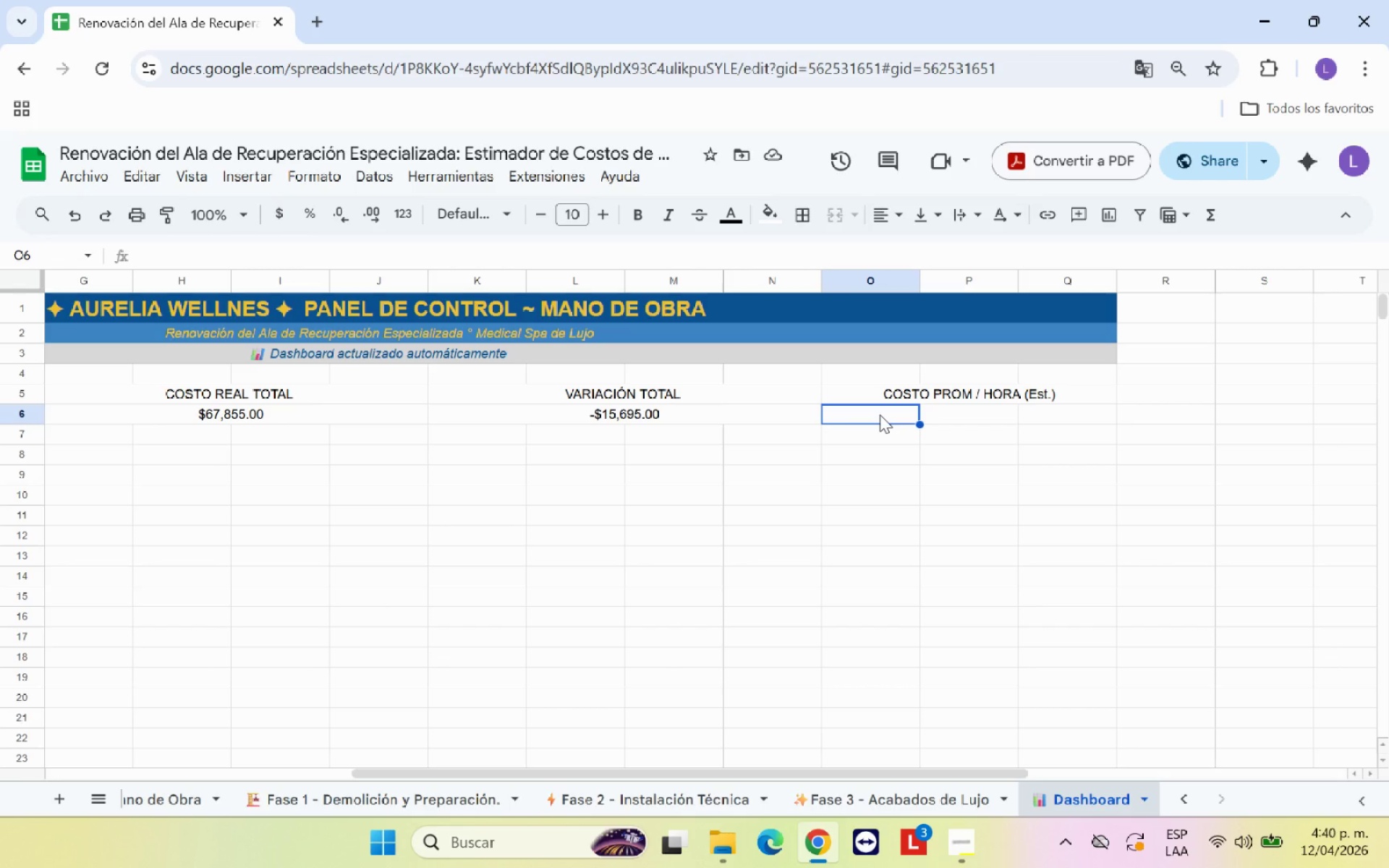 
key(Shift+0)
 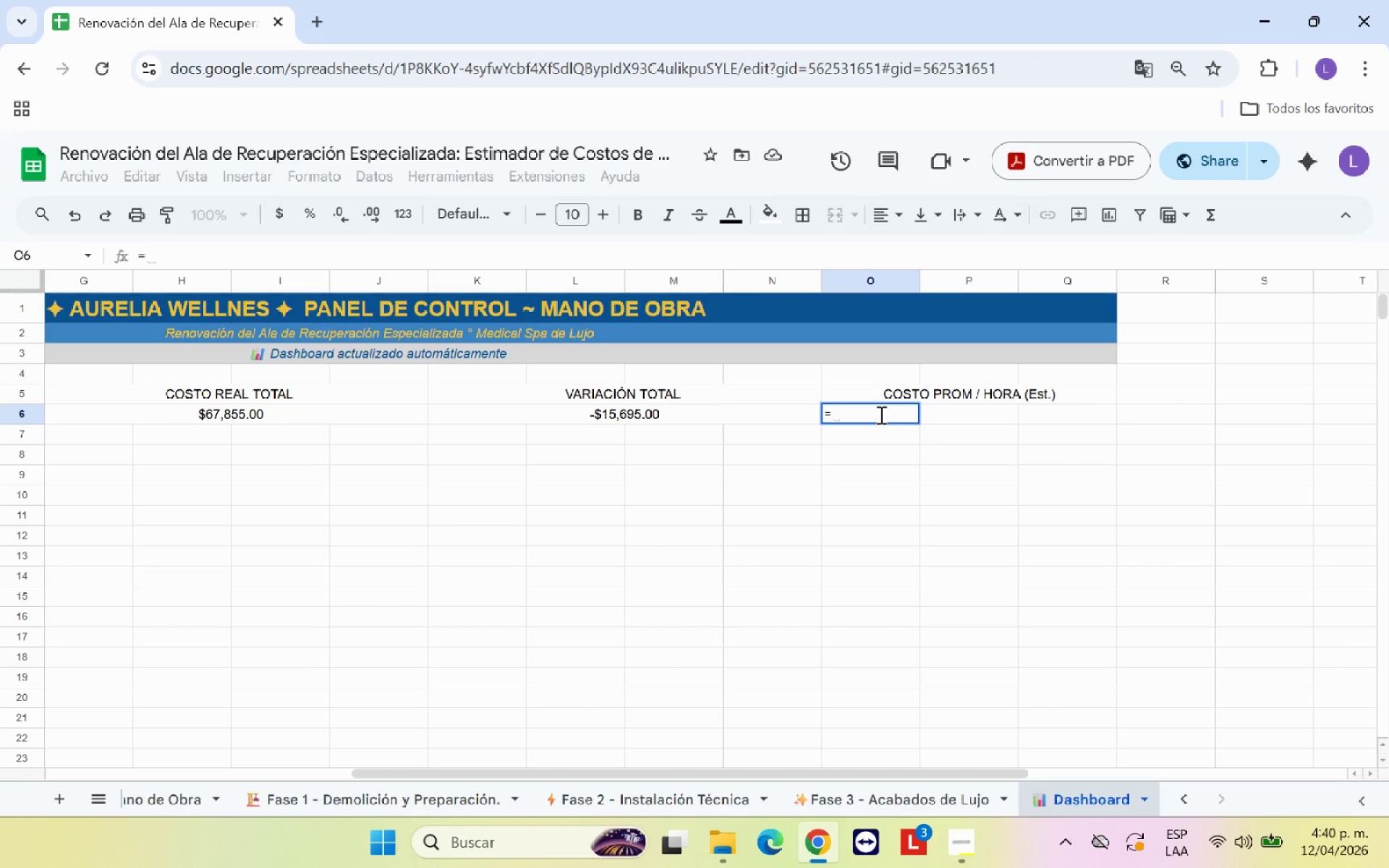 
type(SI.ERROR**)
 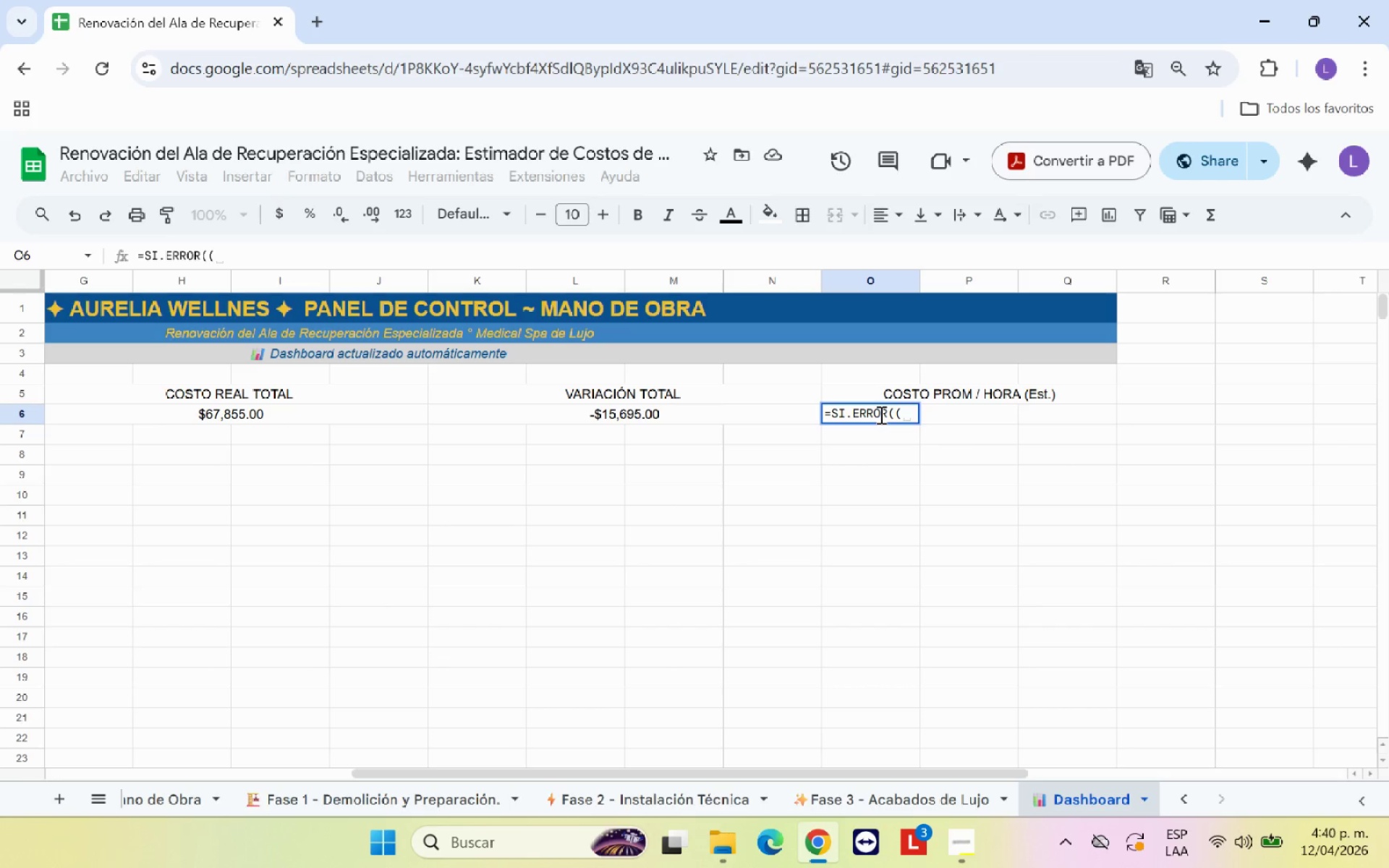 
left_click([433, 807])
 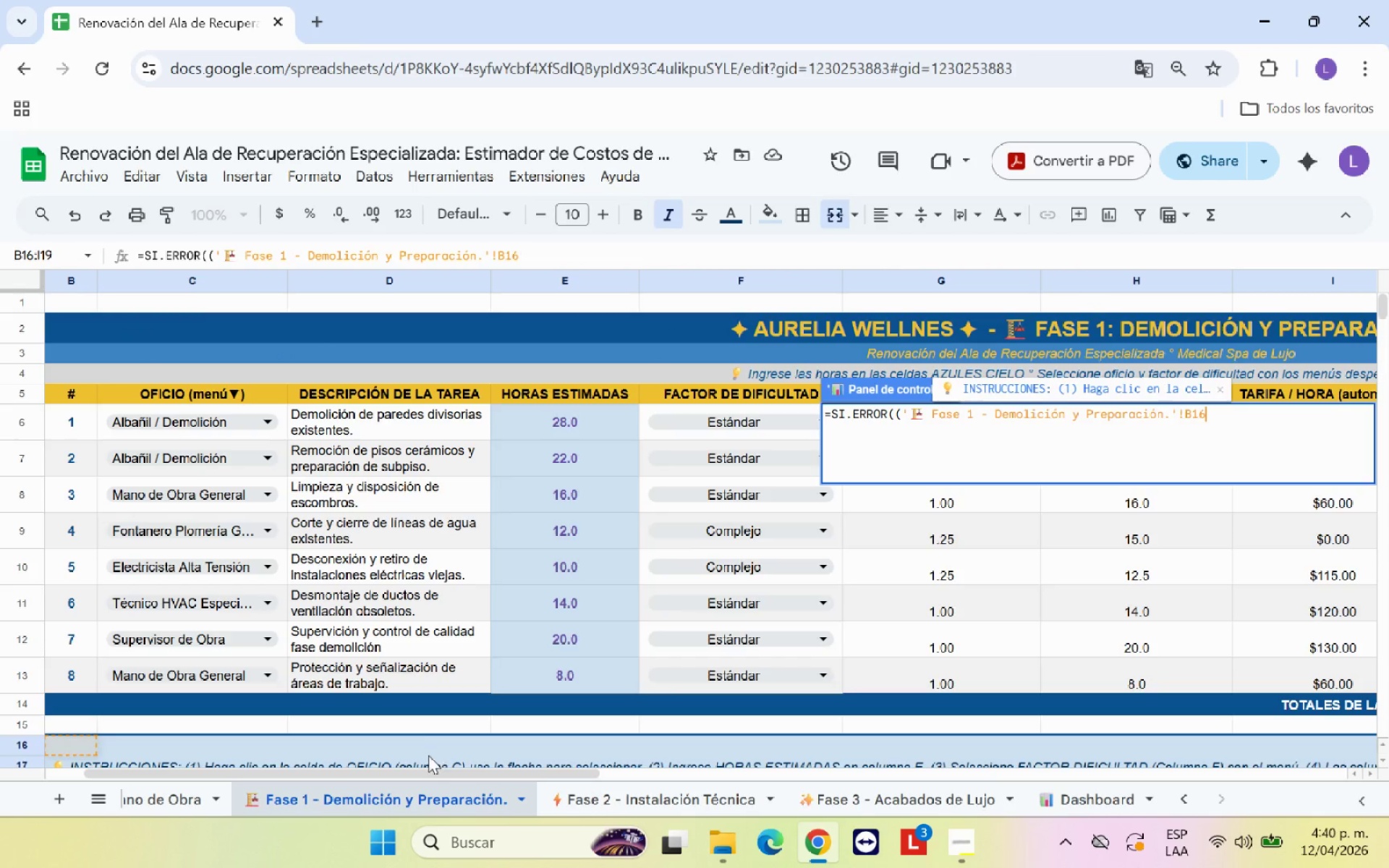 
left_click_drag(start_coordinate=[433, 778], to_coordinate=[726, 775])
 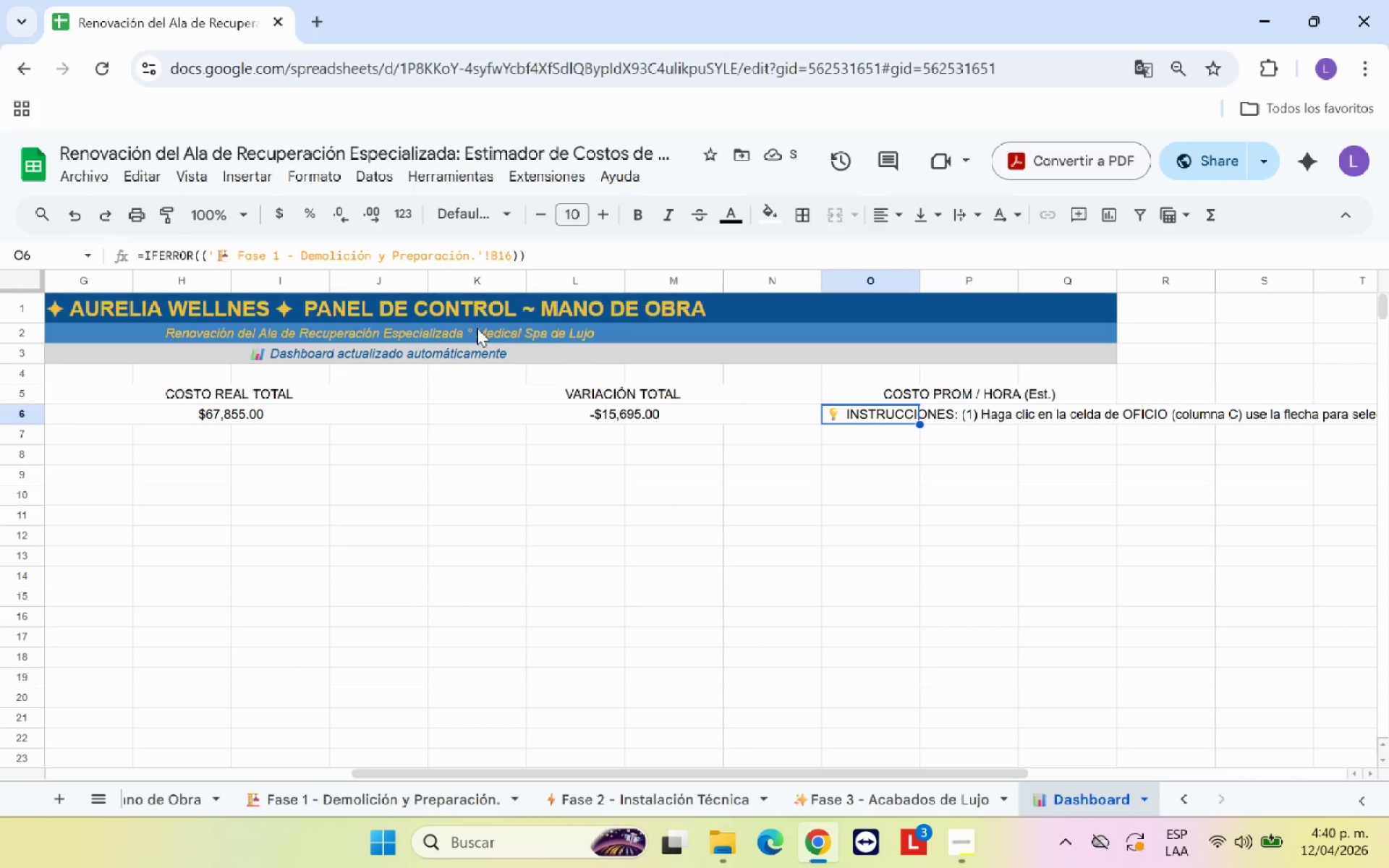 
left_click_drag(start_coordinate=[533, 252], to_coordinate=[492, 261])
 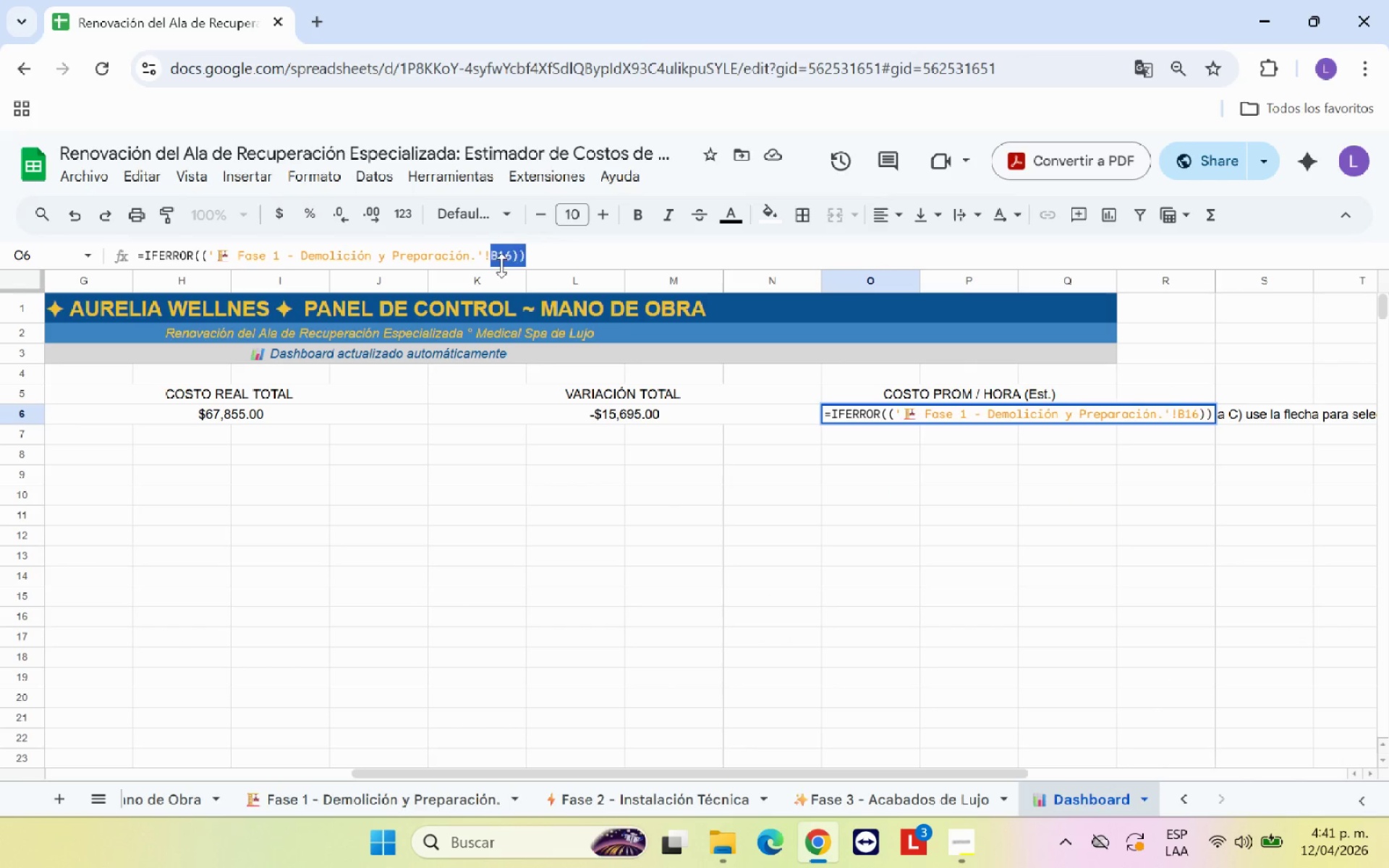 
key(Backspace)
type(J14)
 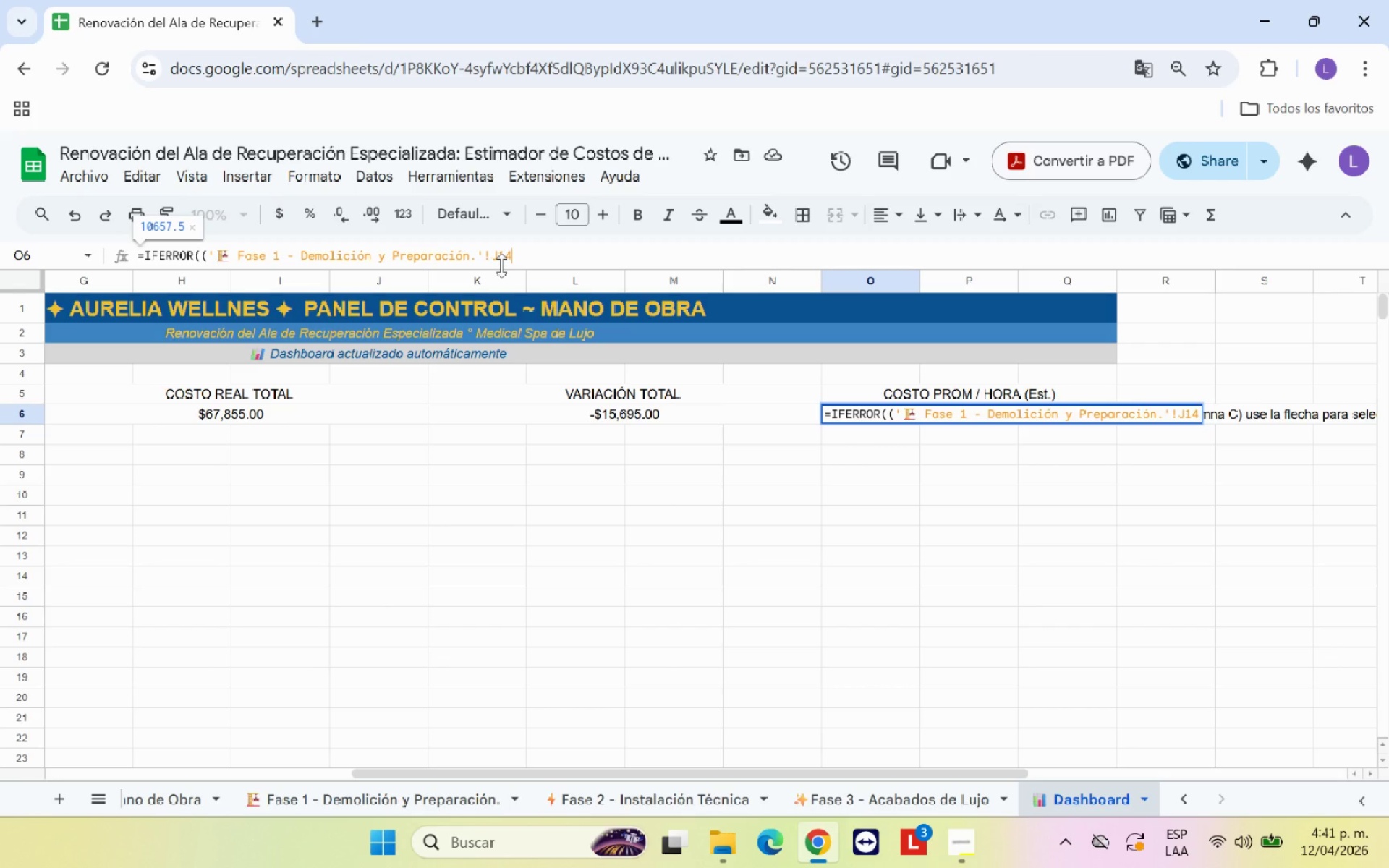 
key(Equal)
 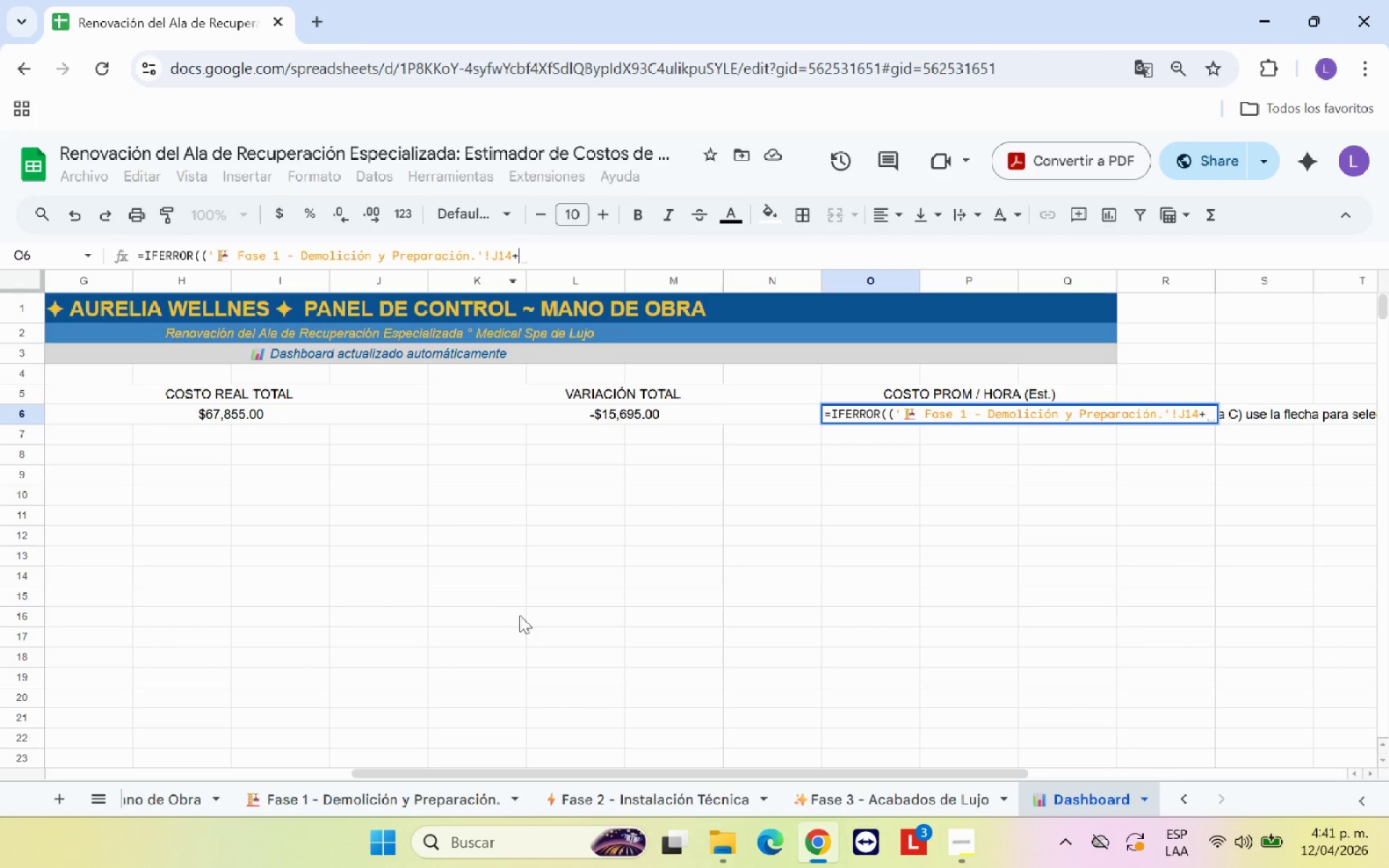 
left_click([626, 795])
 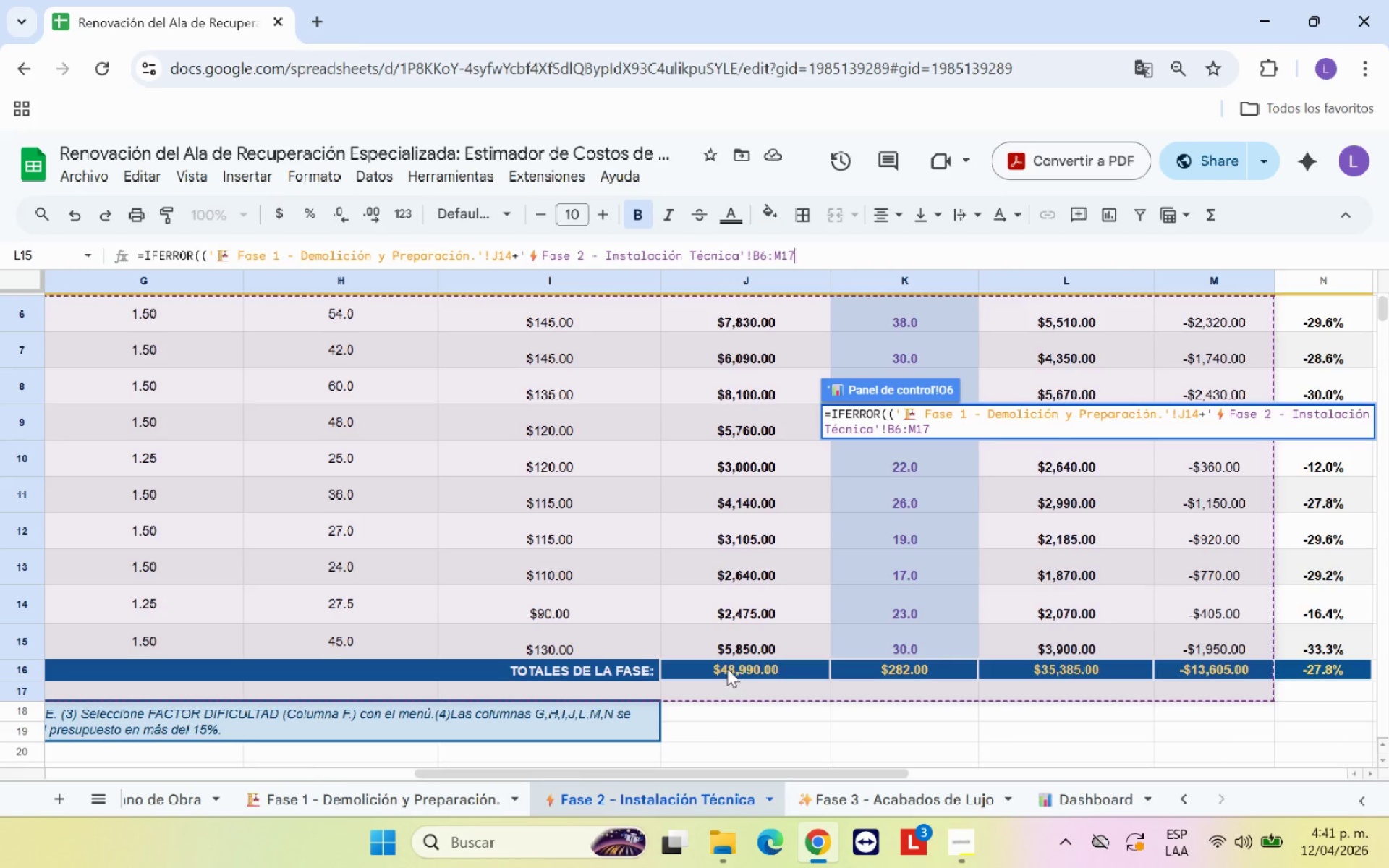 
hold_key(key=Backspace, duration=1.25)
 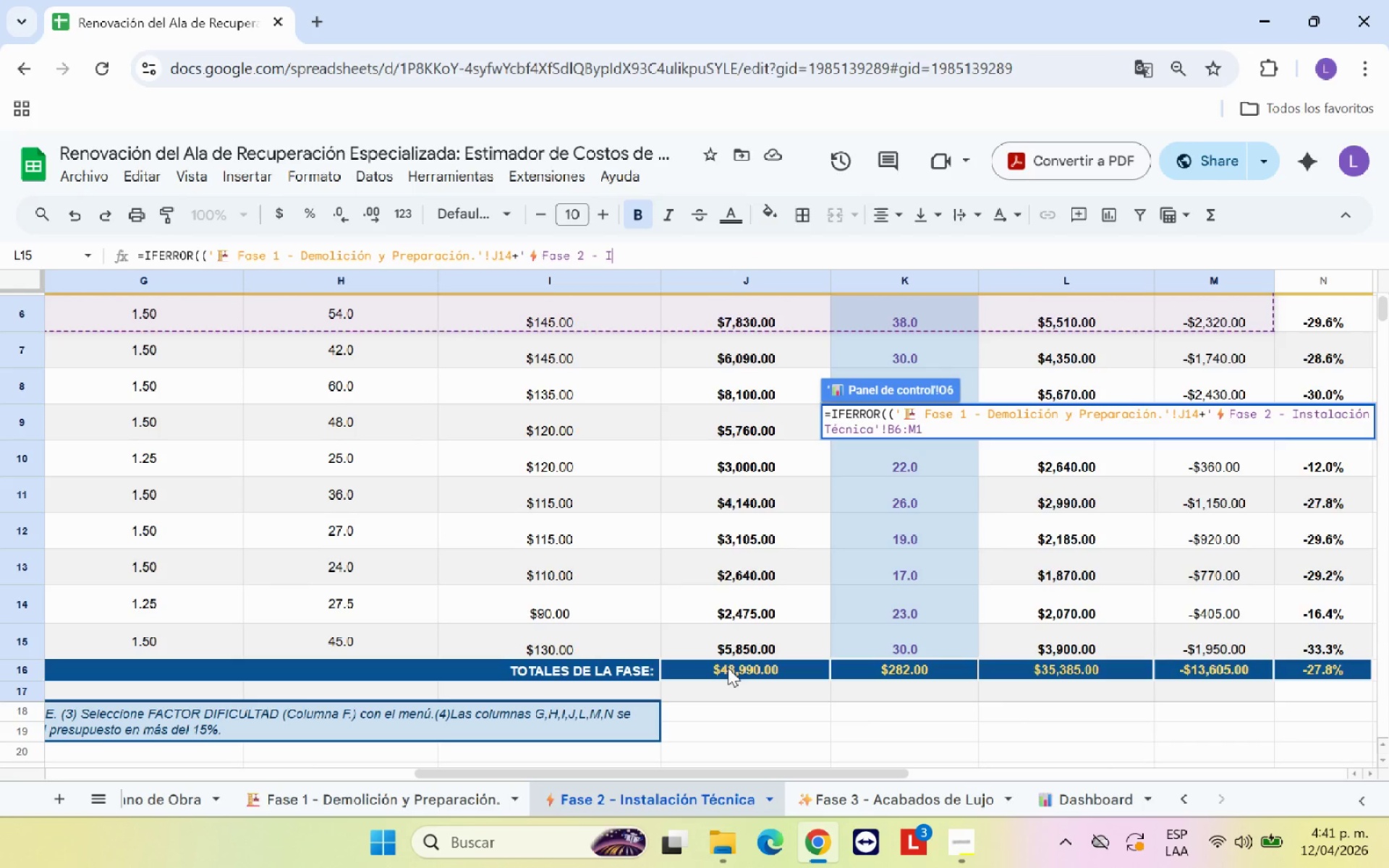 
key(Backspace)
 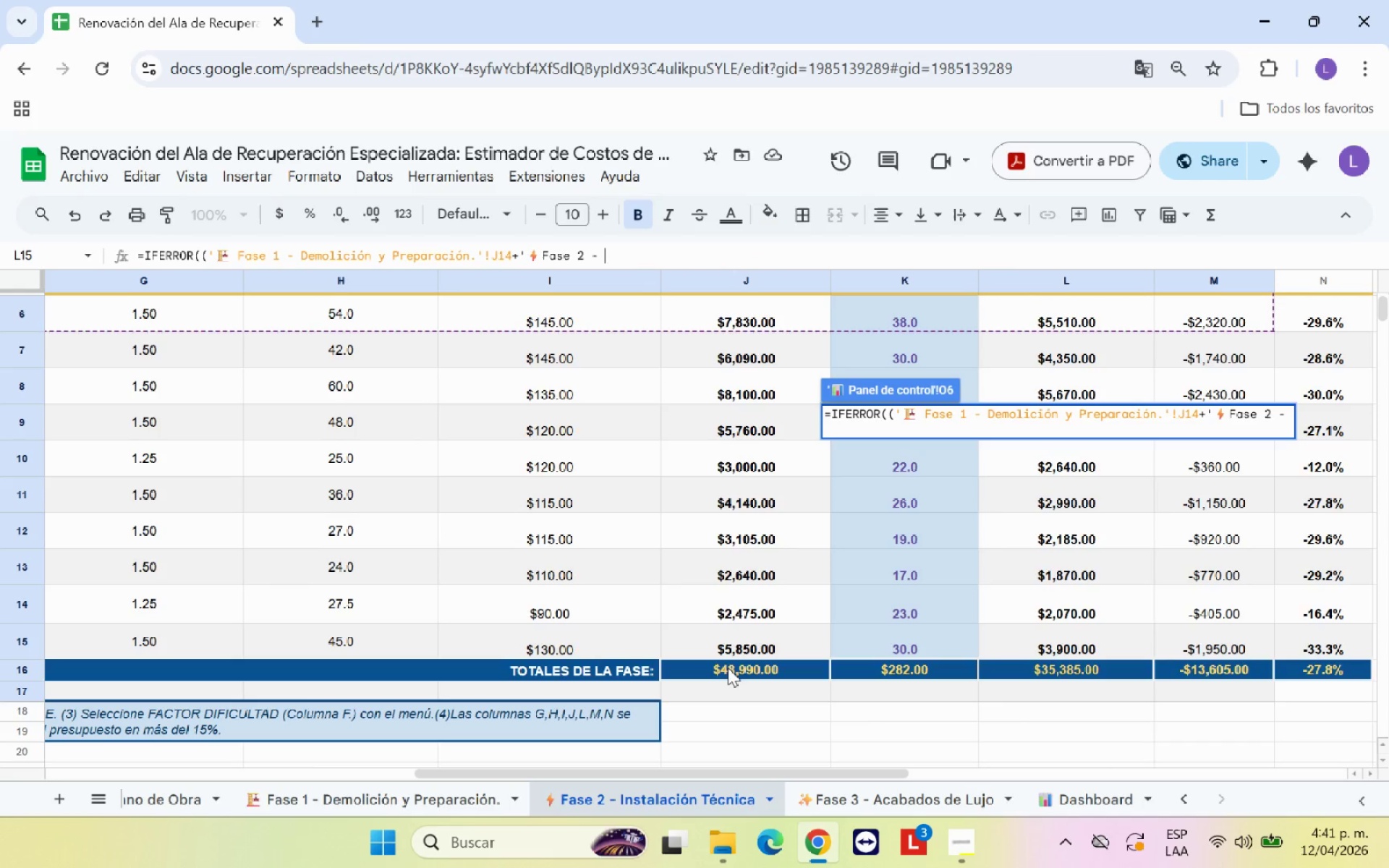 
hold_key(key=Backspace, duration=0.62)
 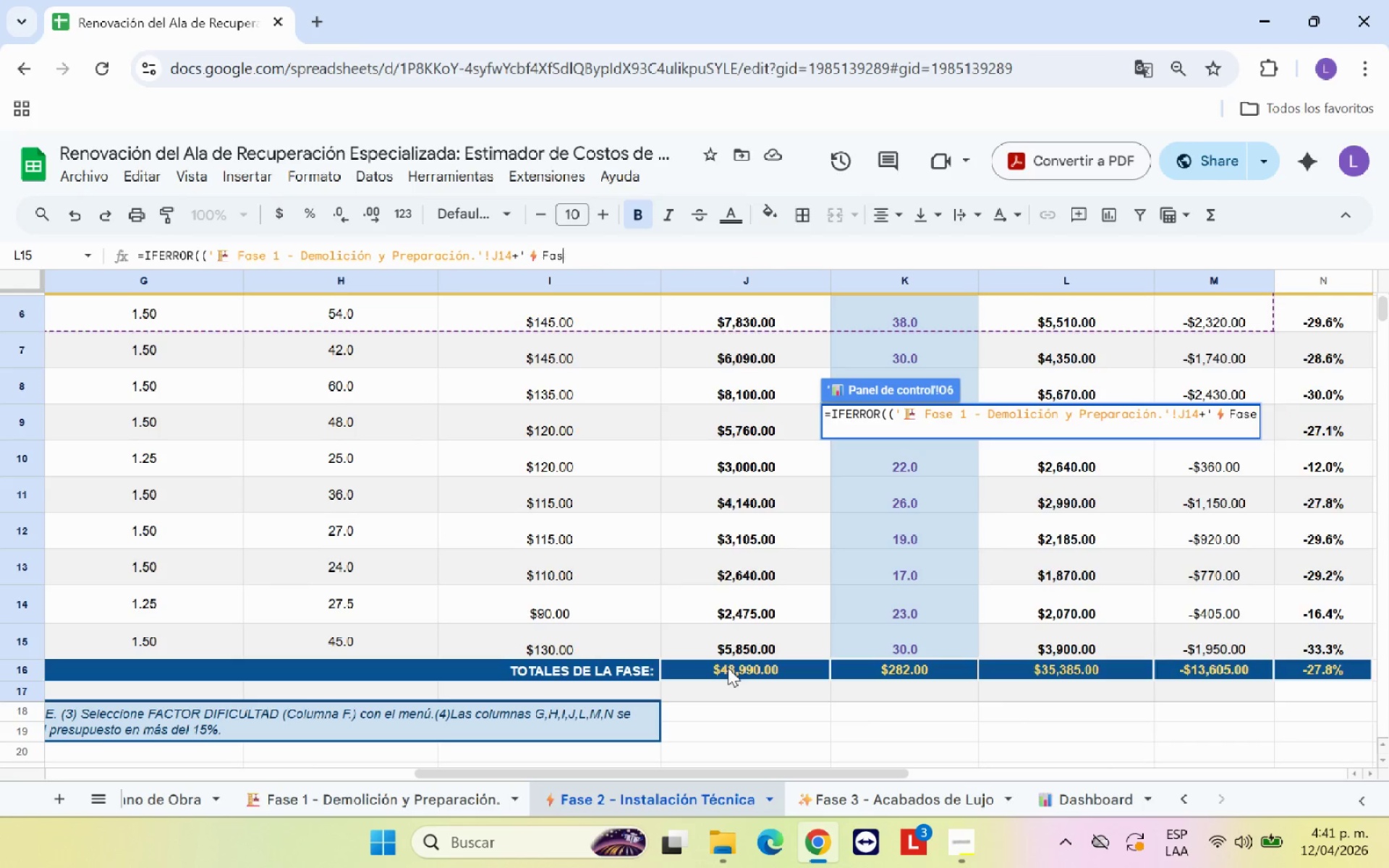 
key(Backspace)
 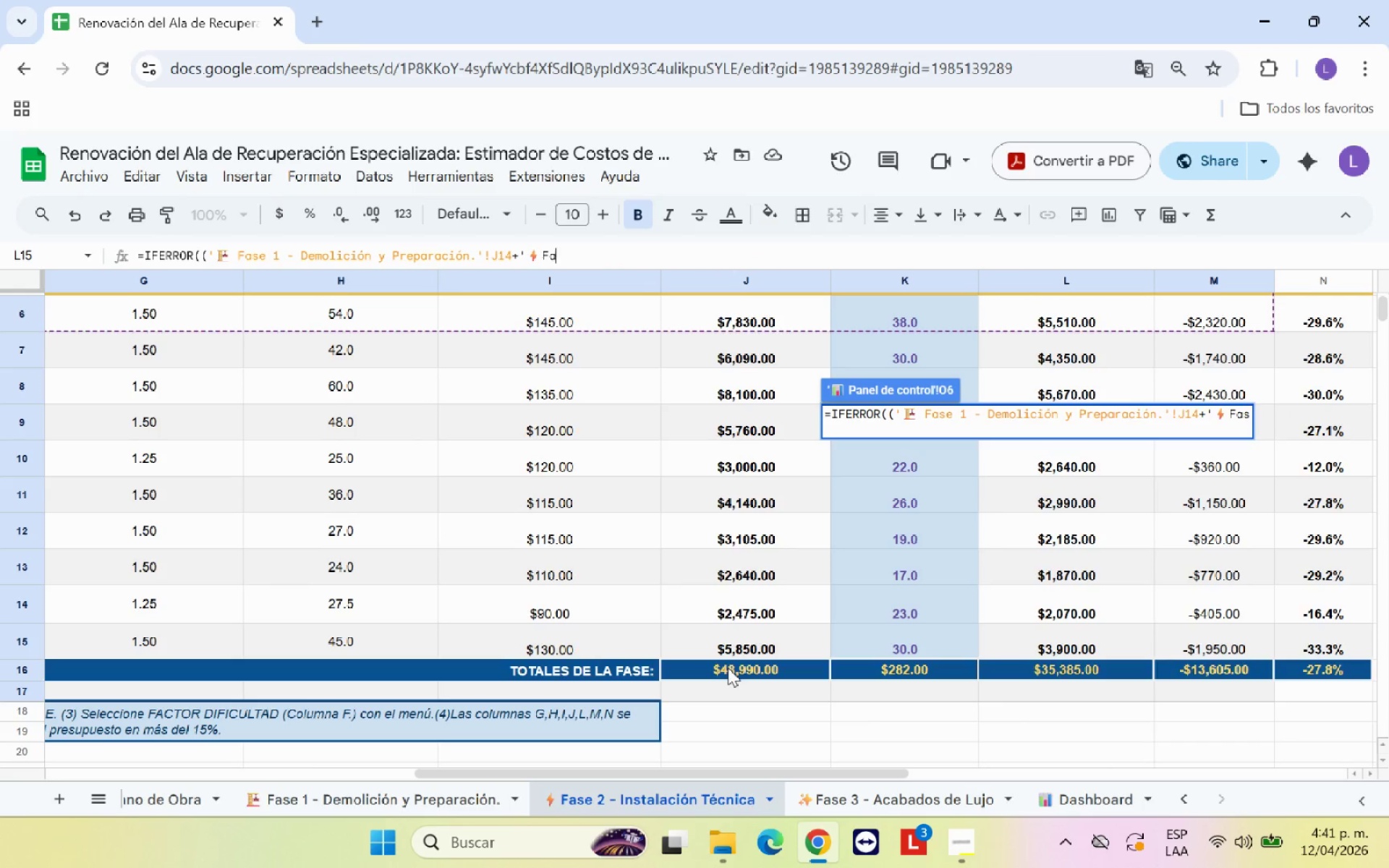 
key(Backspace)
 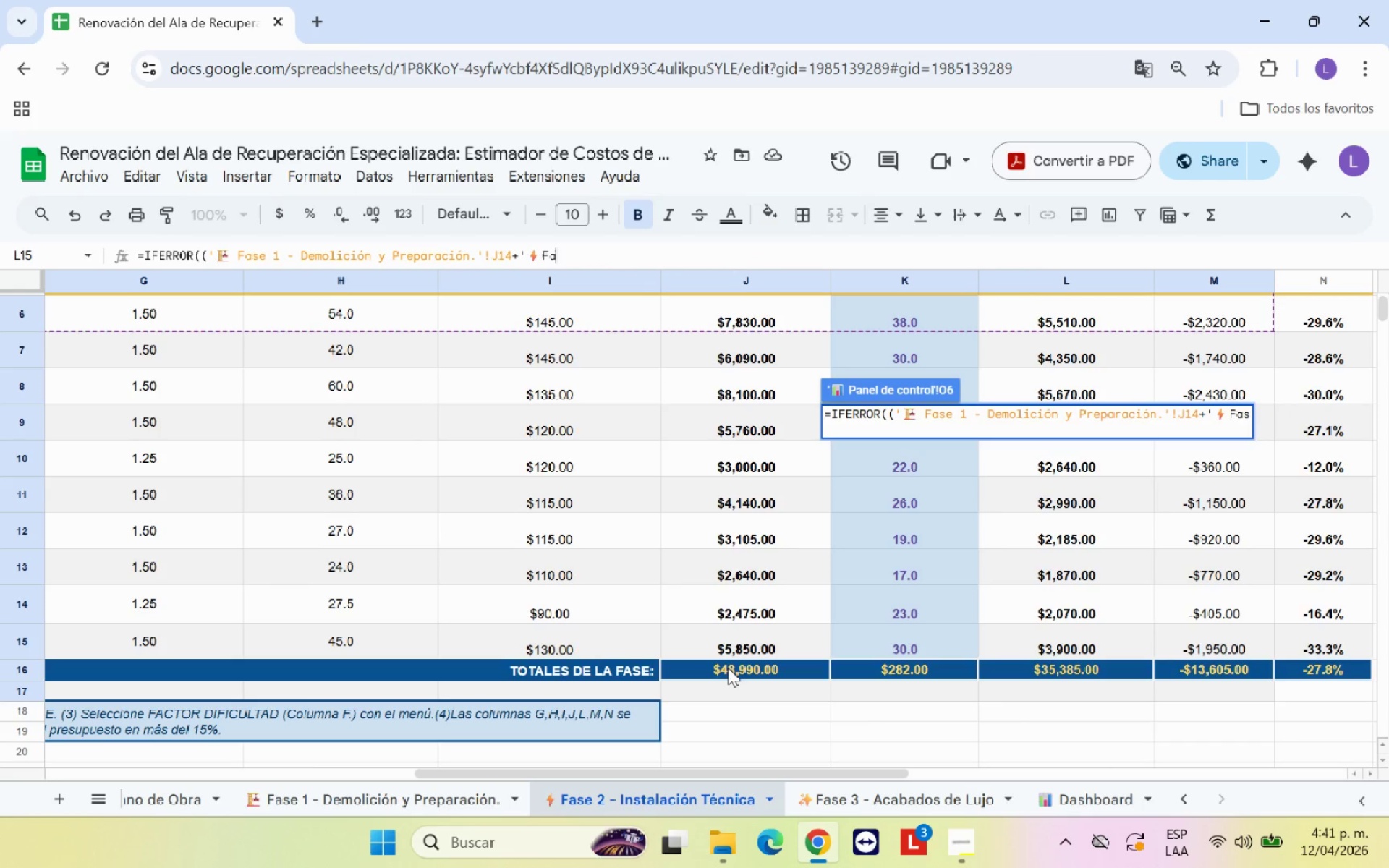 
key(Backspace)
 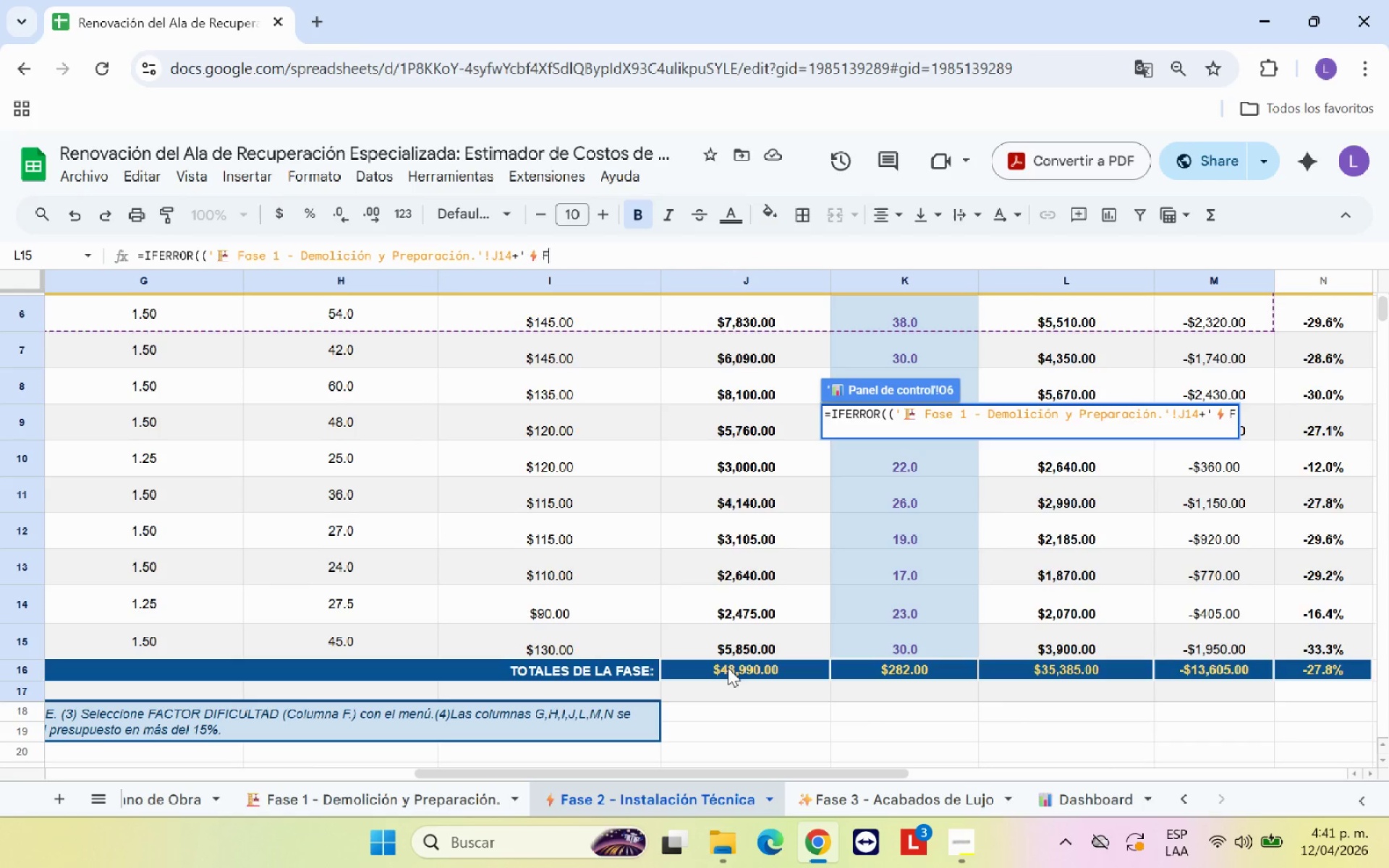 
key(Backspace)
 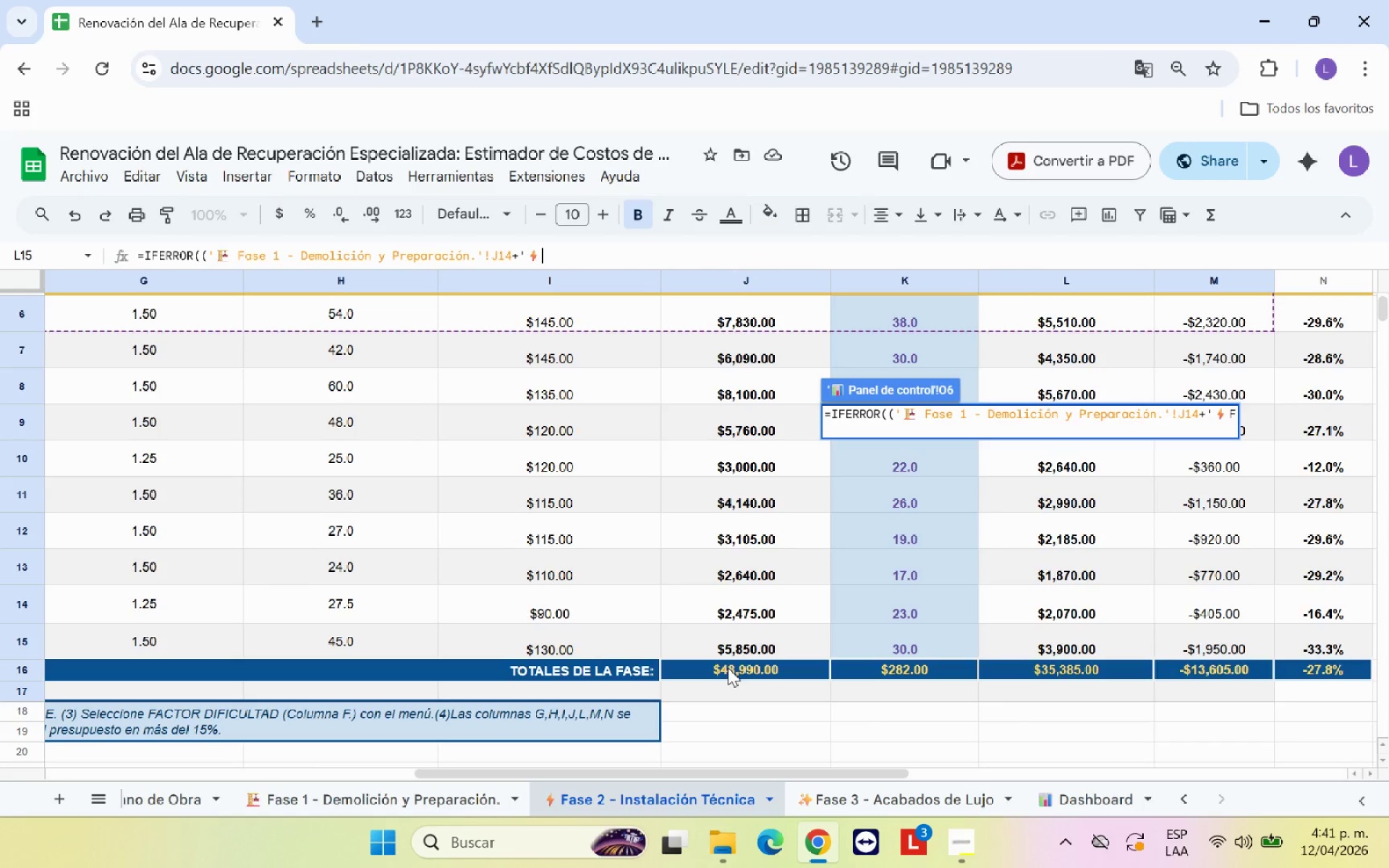 
key(Backspace)
 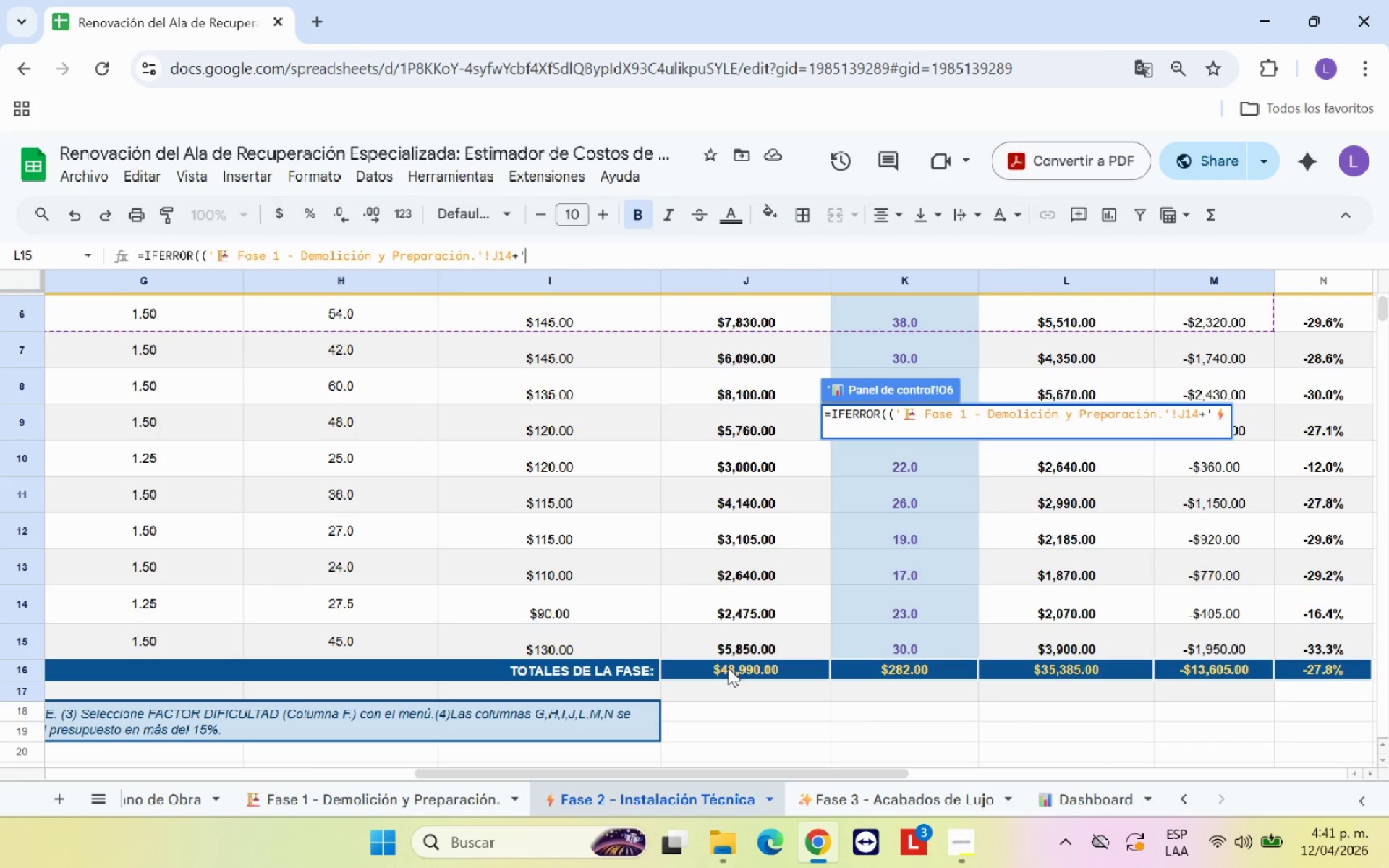 
key(Backspace)
 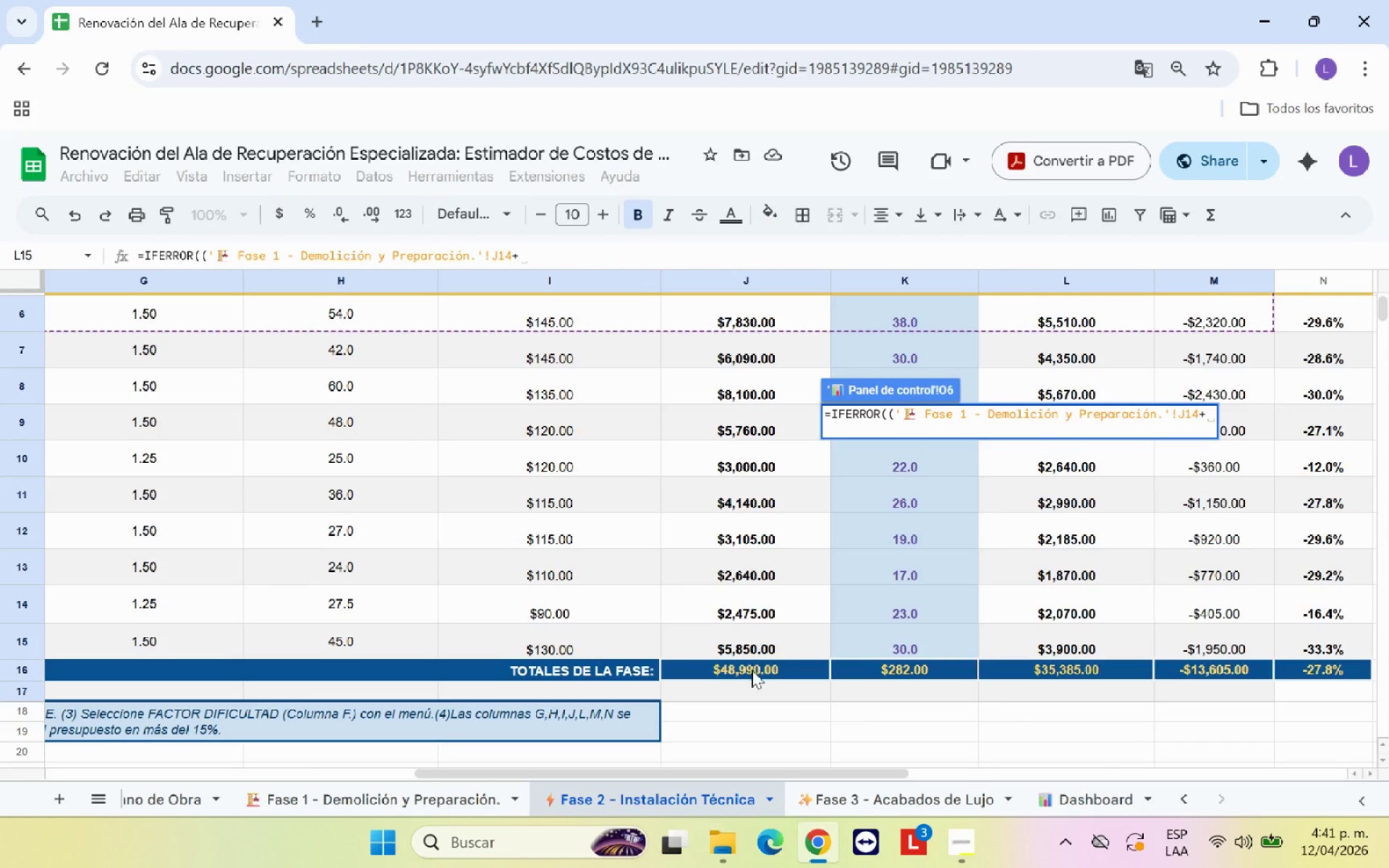 
left_click([752, 670])
 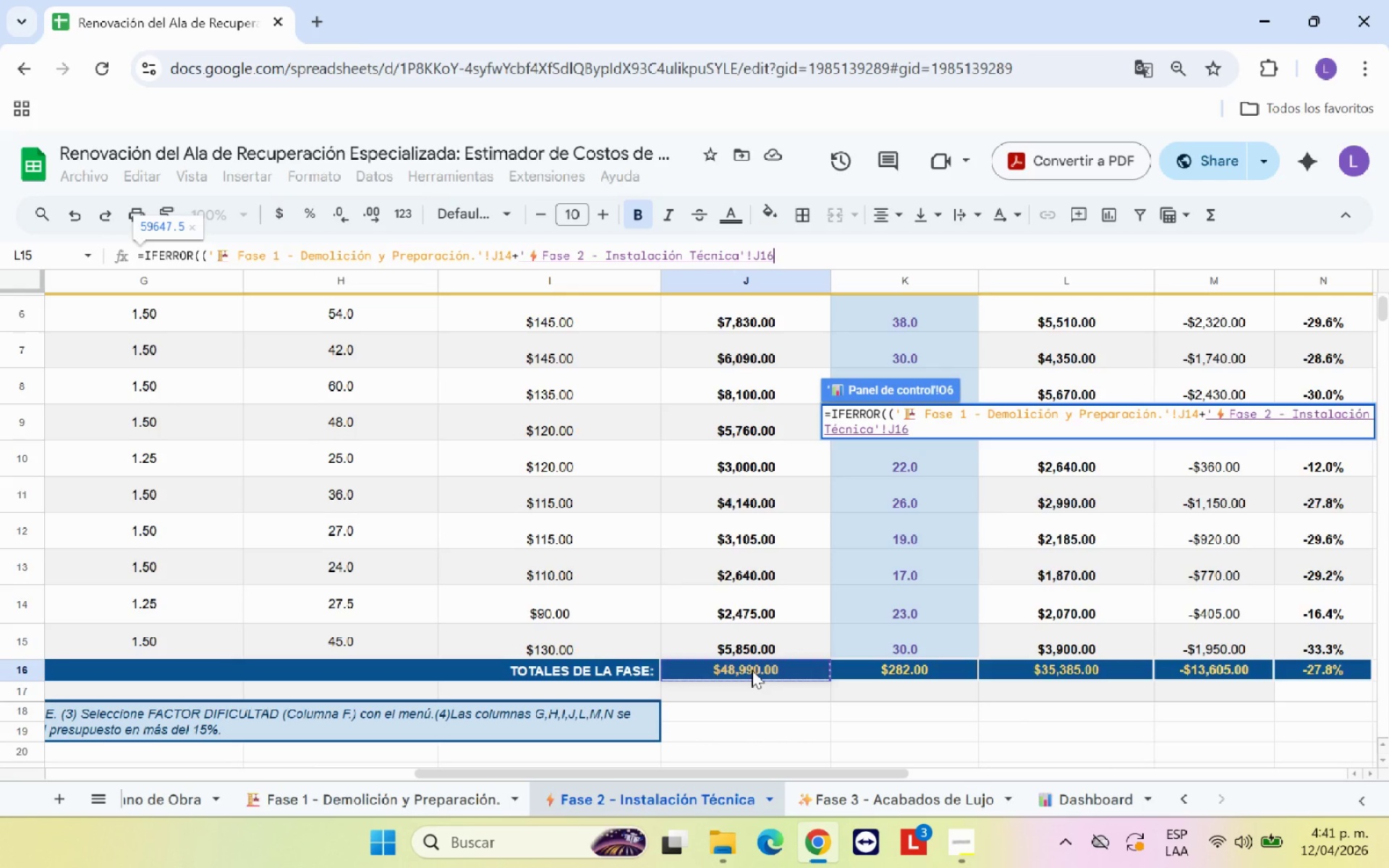 
key(Equal)
 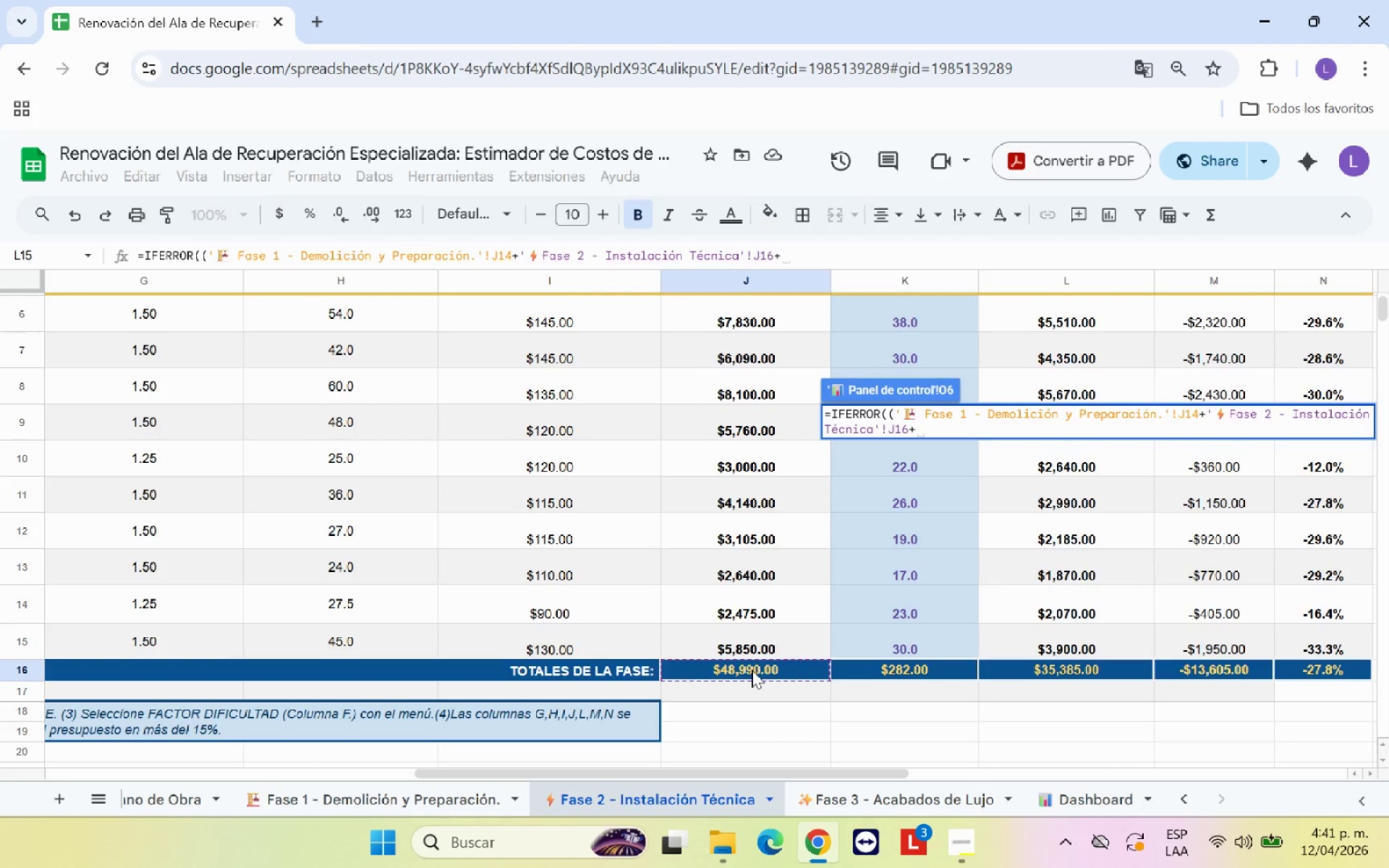 
wait(13.47)
 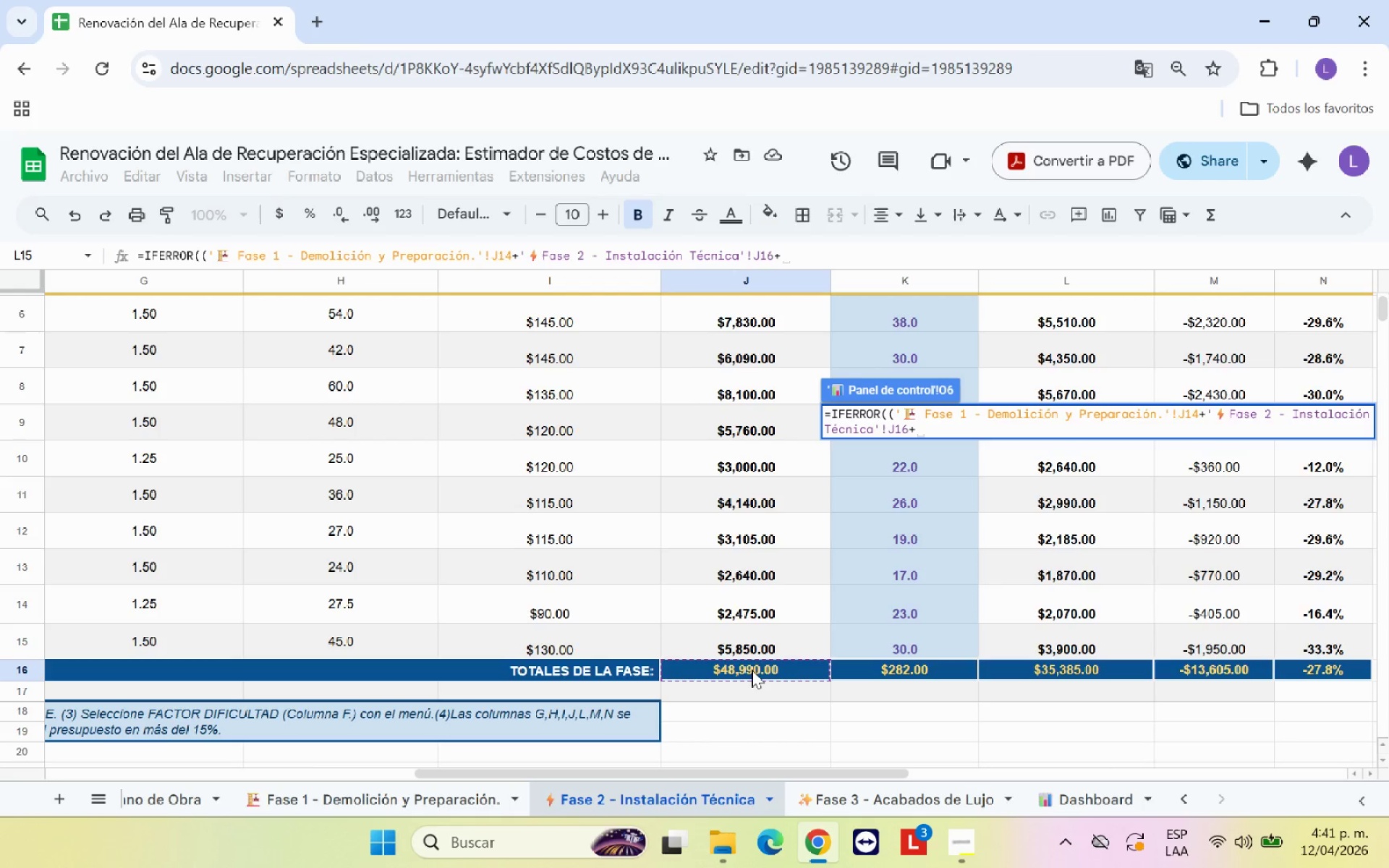 
left_click([841, 801])
 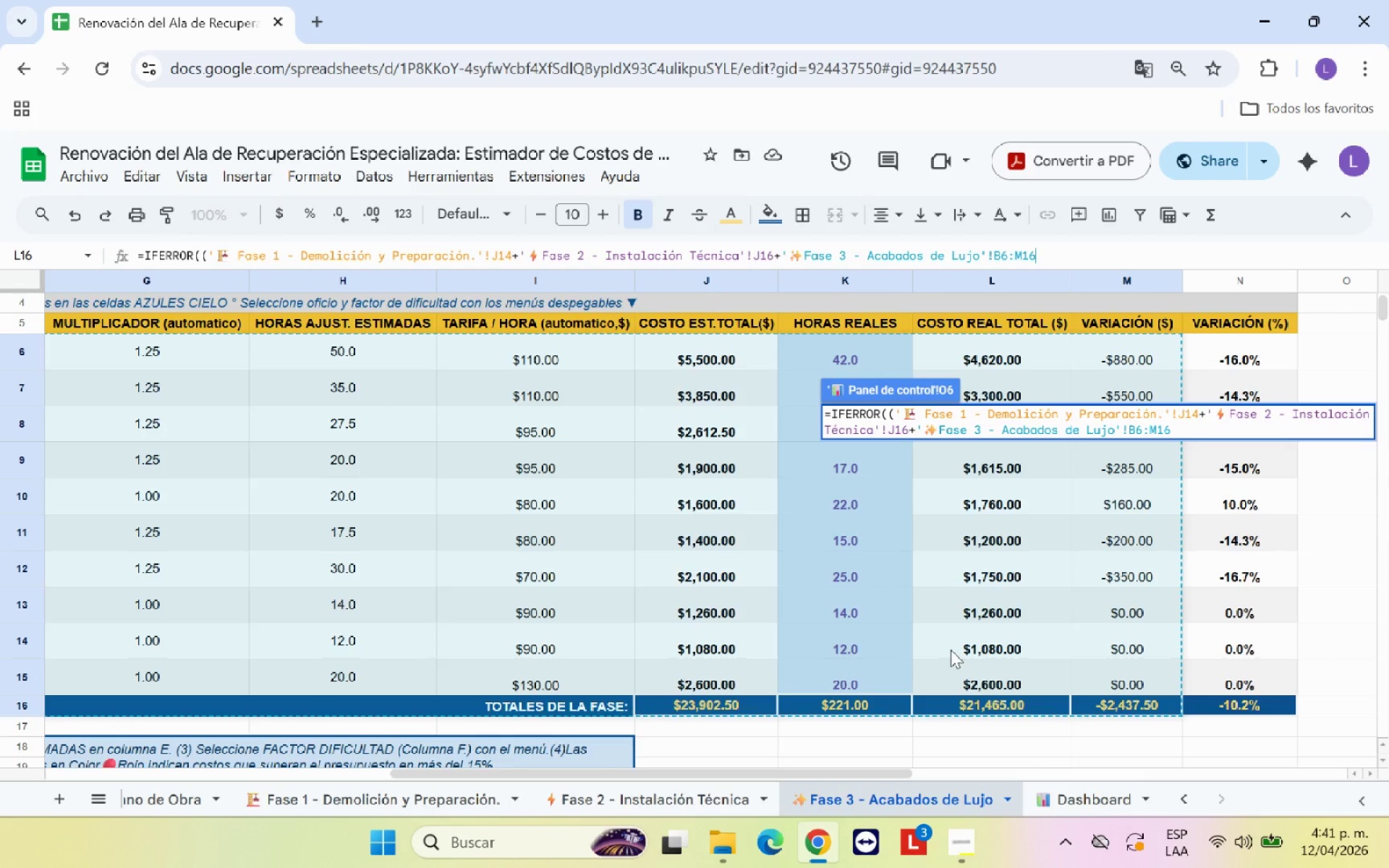 
key(Backspace)
key(Backspace)
key(Backspace)
key(Backspace)
key(Backspace)
key(Backspace)
type(J16)
 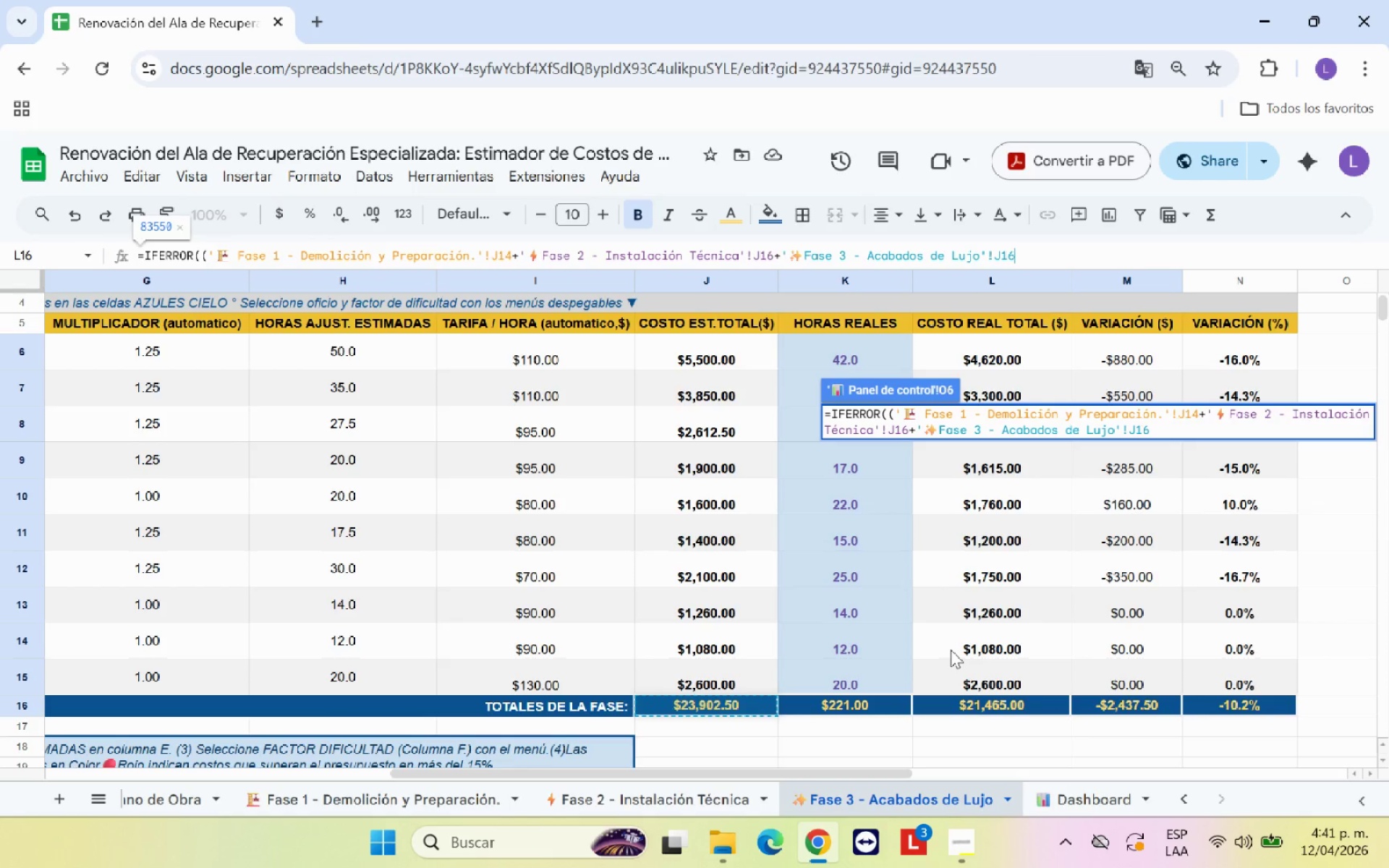 
type((&*)
 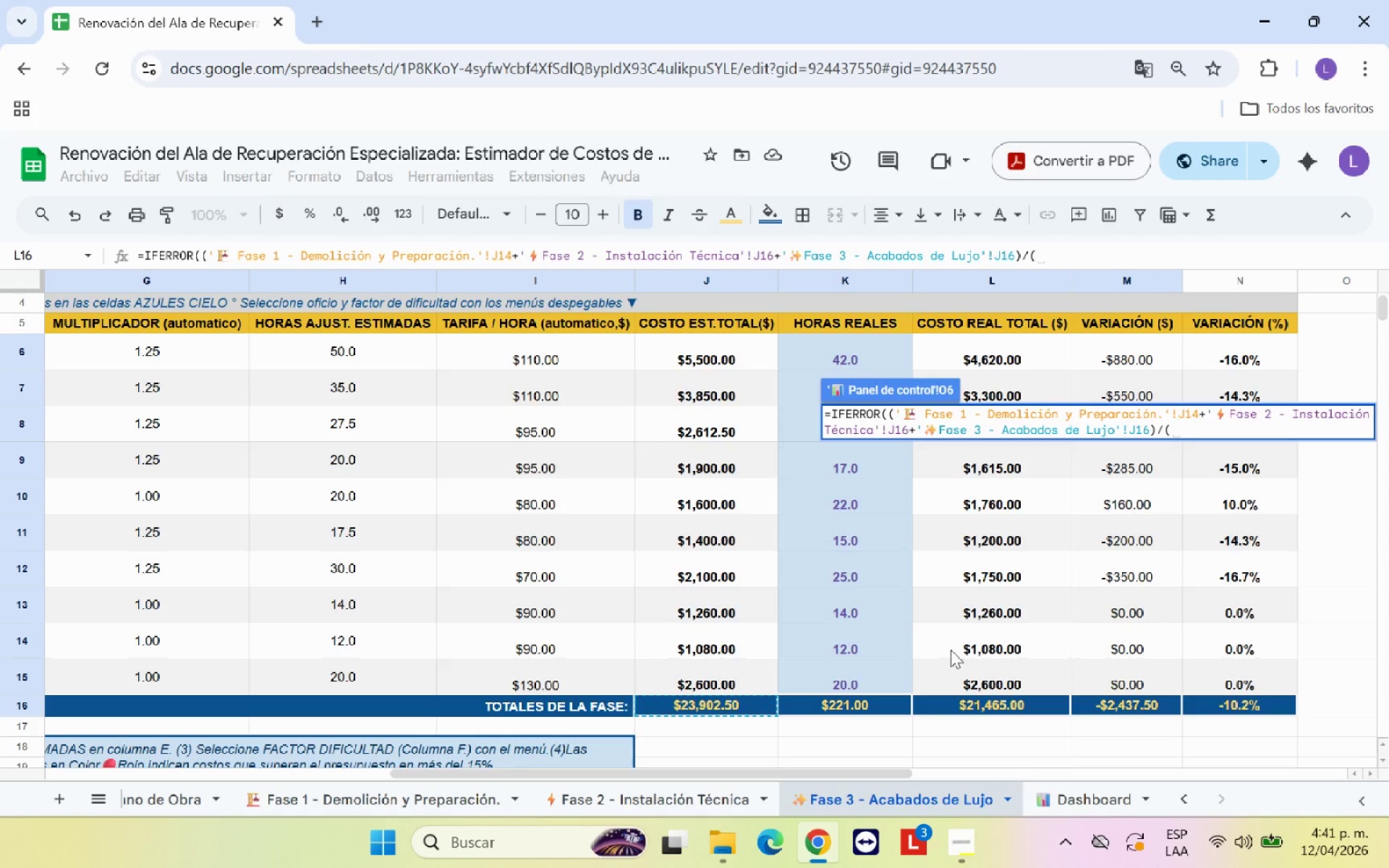 
wait(13.53)
 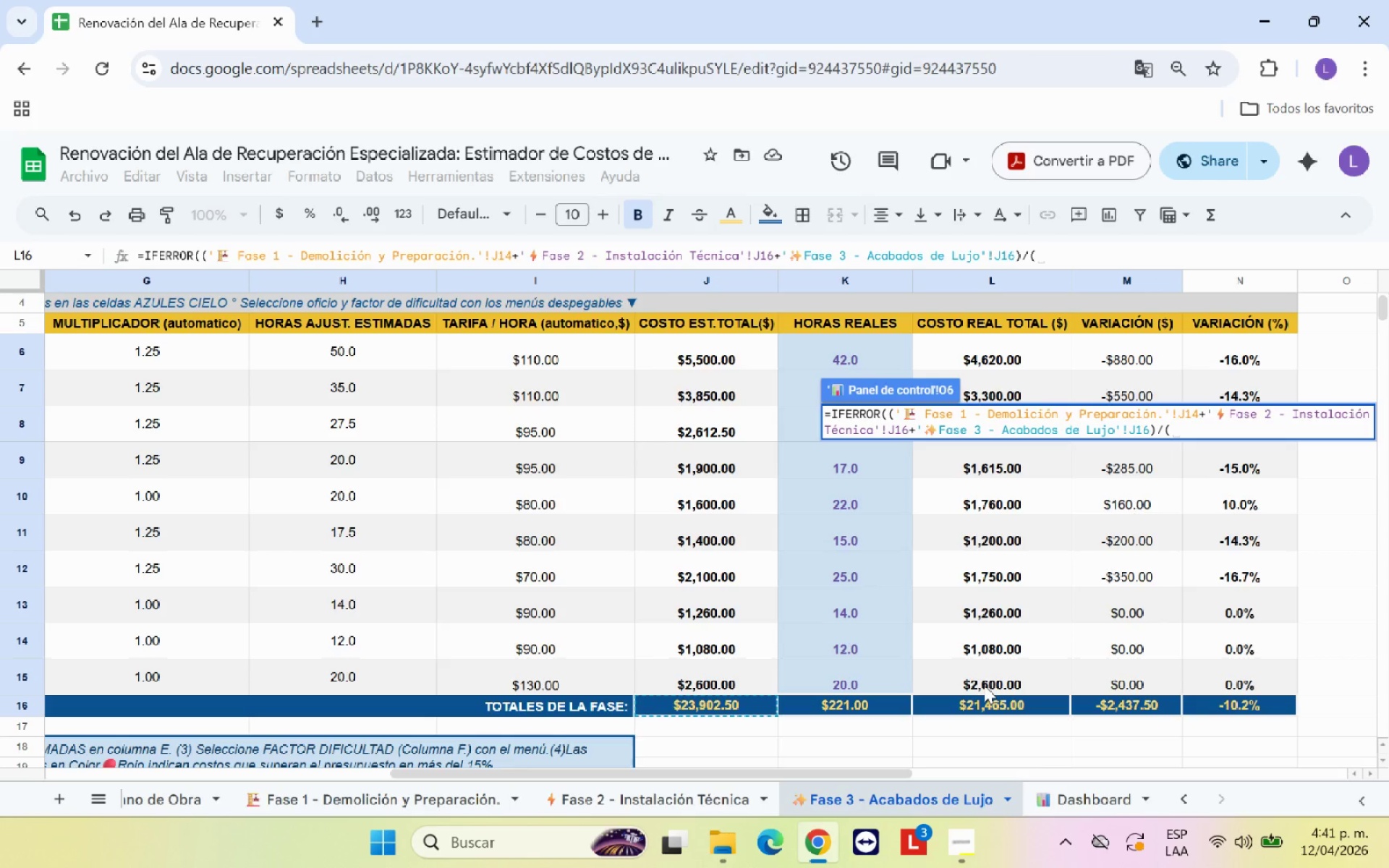 
left_click([351, 802])
 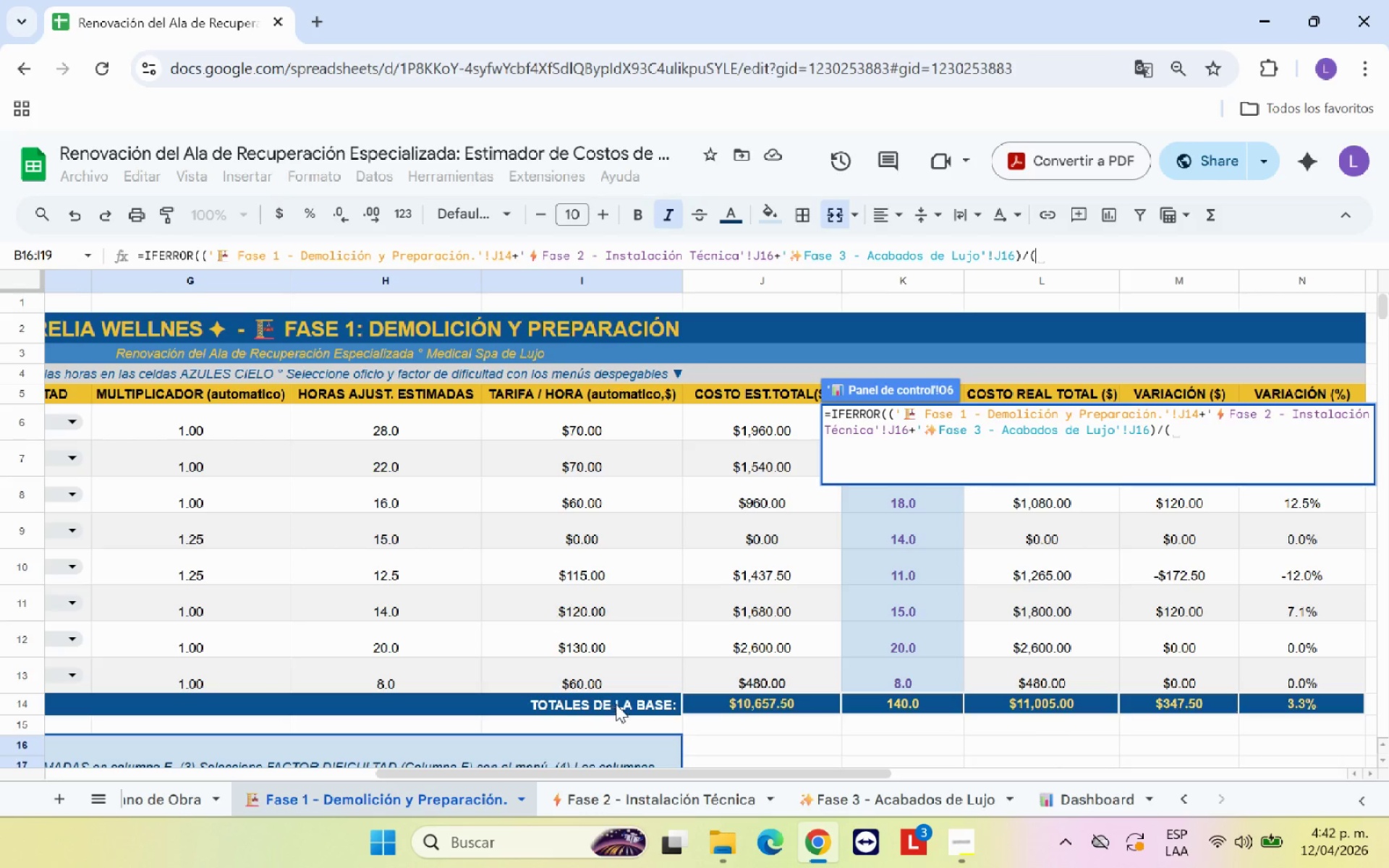 
wait(43.8)
 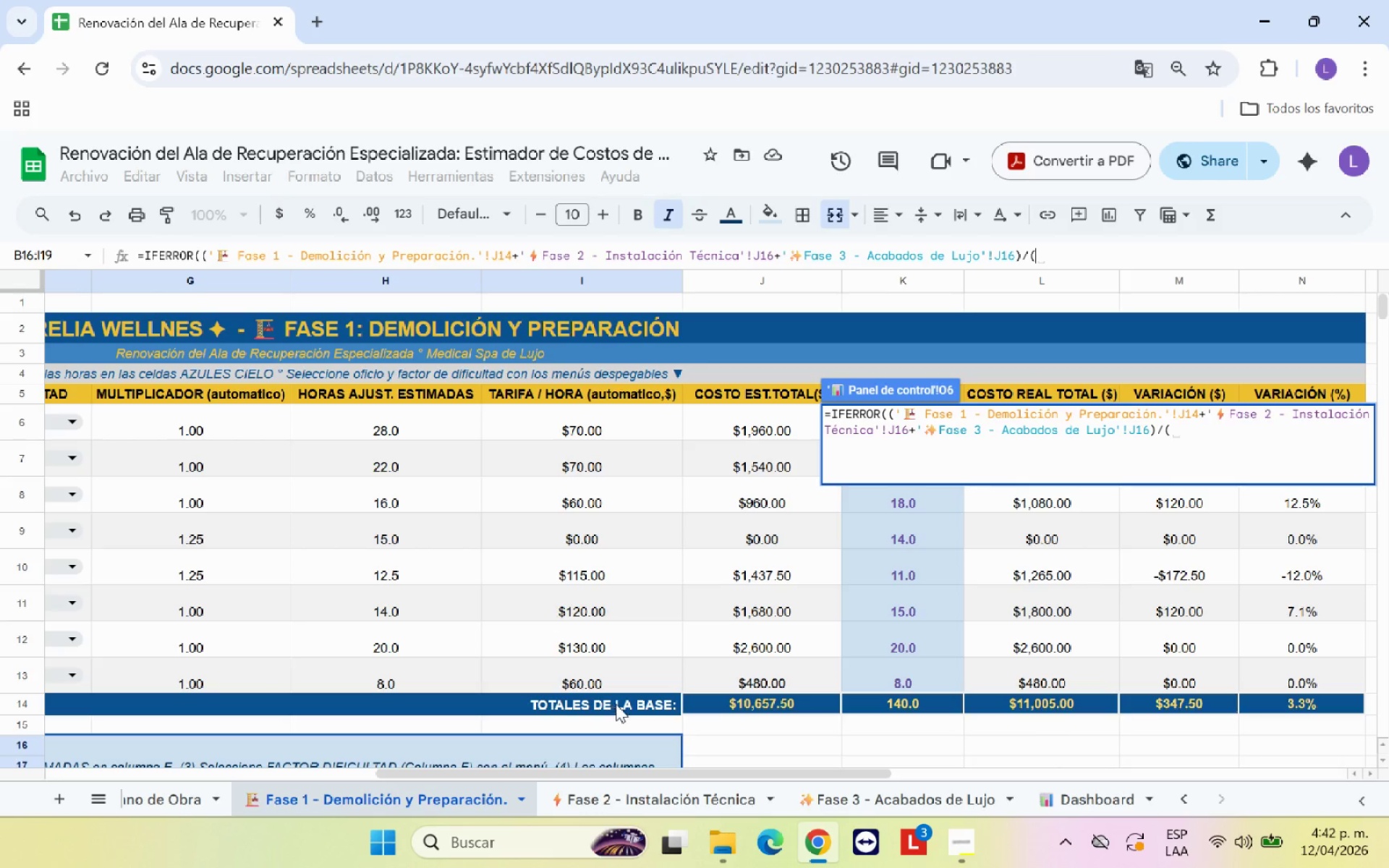 
left_click([619, 675])
 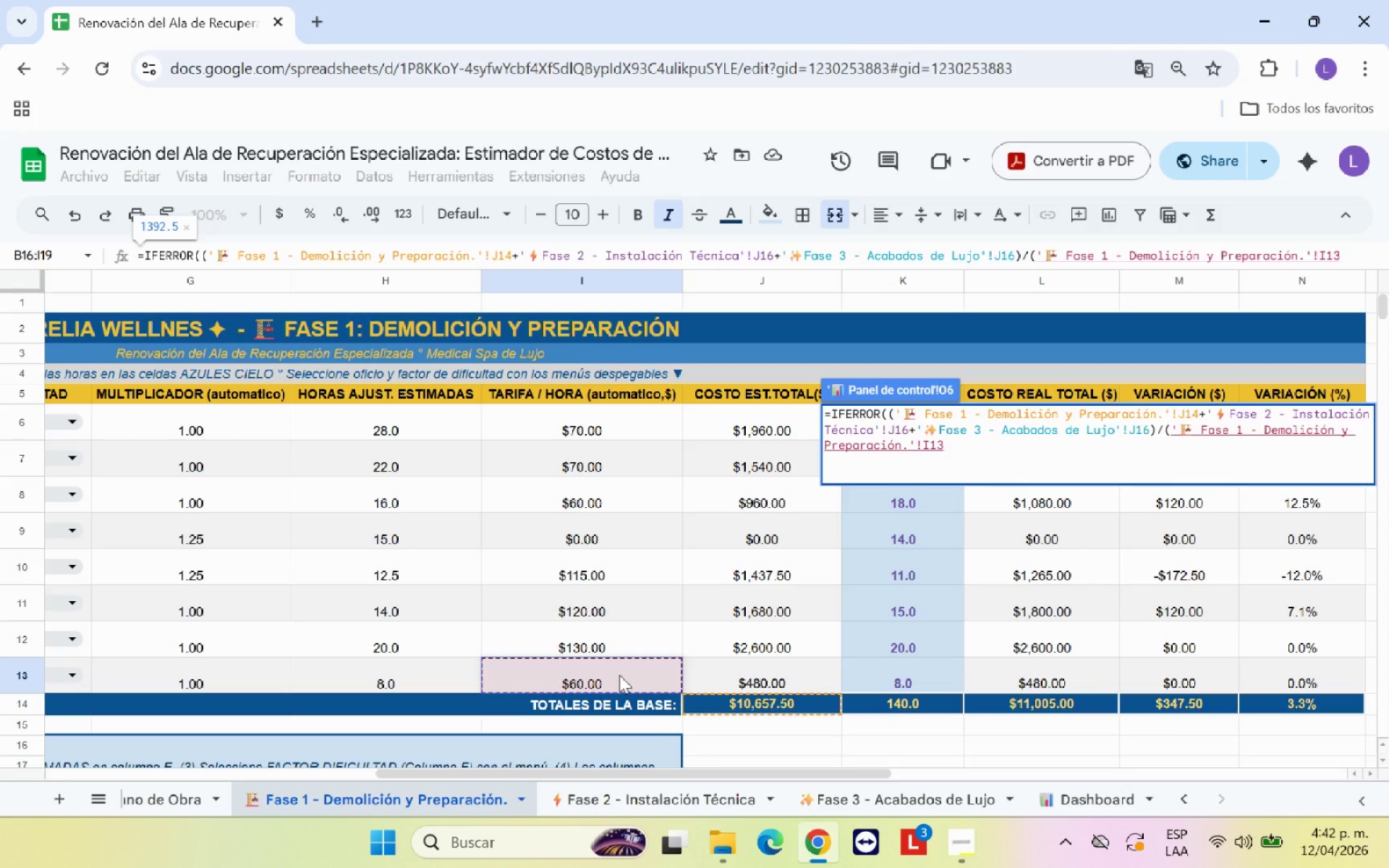 
wait(11.17)
 